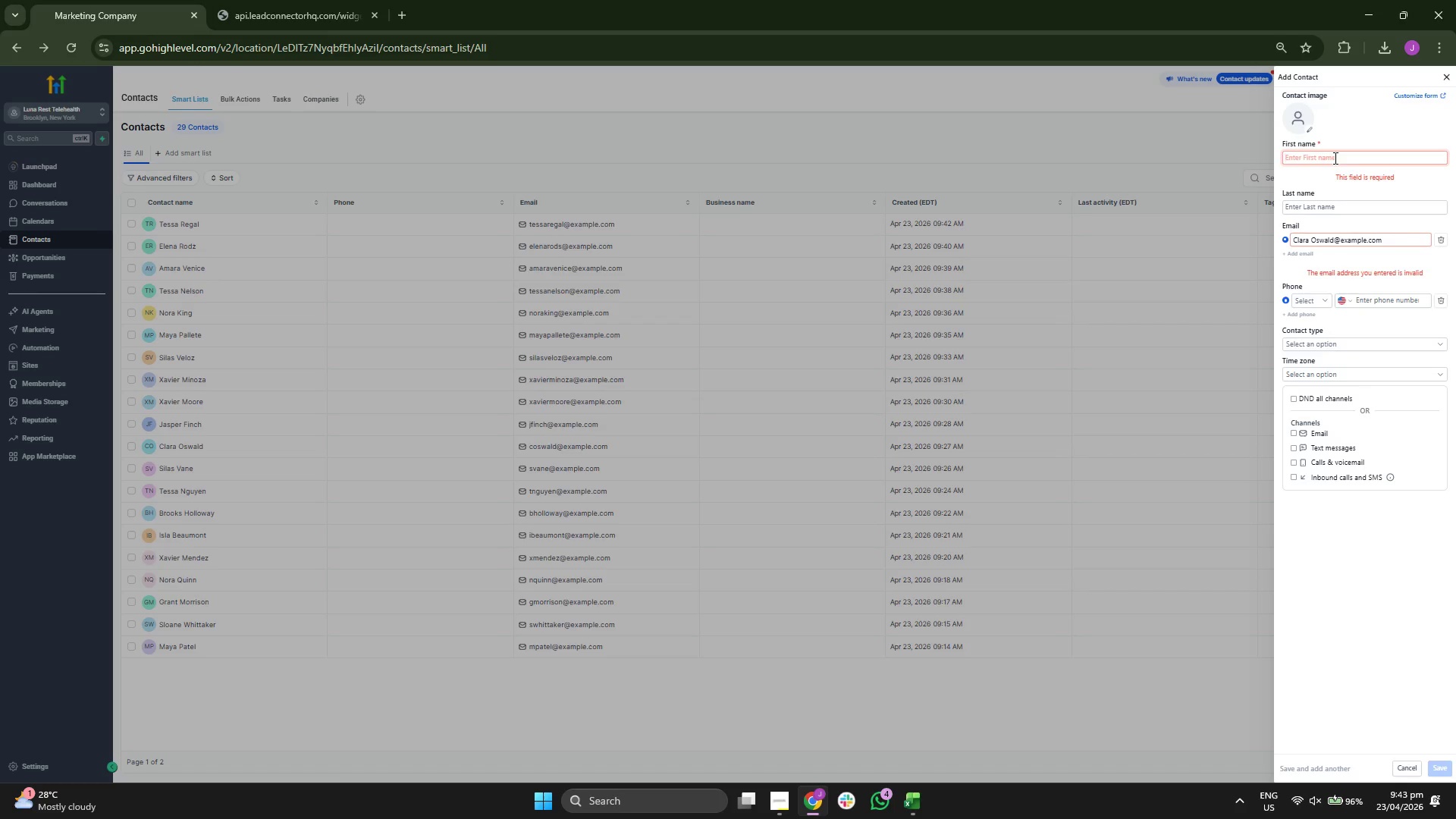 
type(C;ara)
key(Backspace)
key(Backspace)
key(Backspace)
type(lara)
key(Tab)
type(Ow)
key(Backspace)
type(swald)
 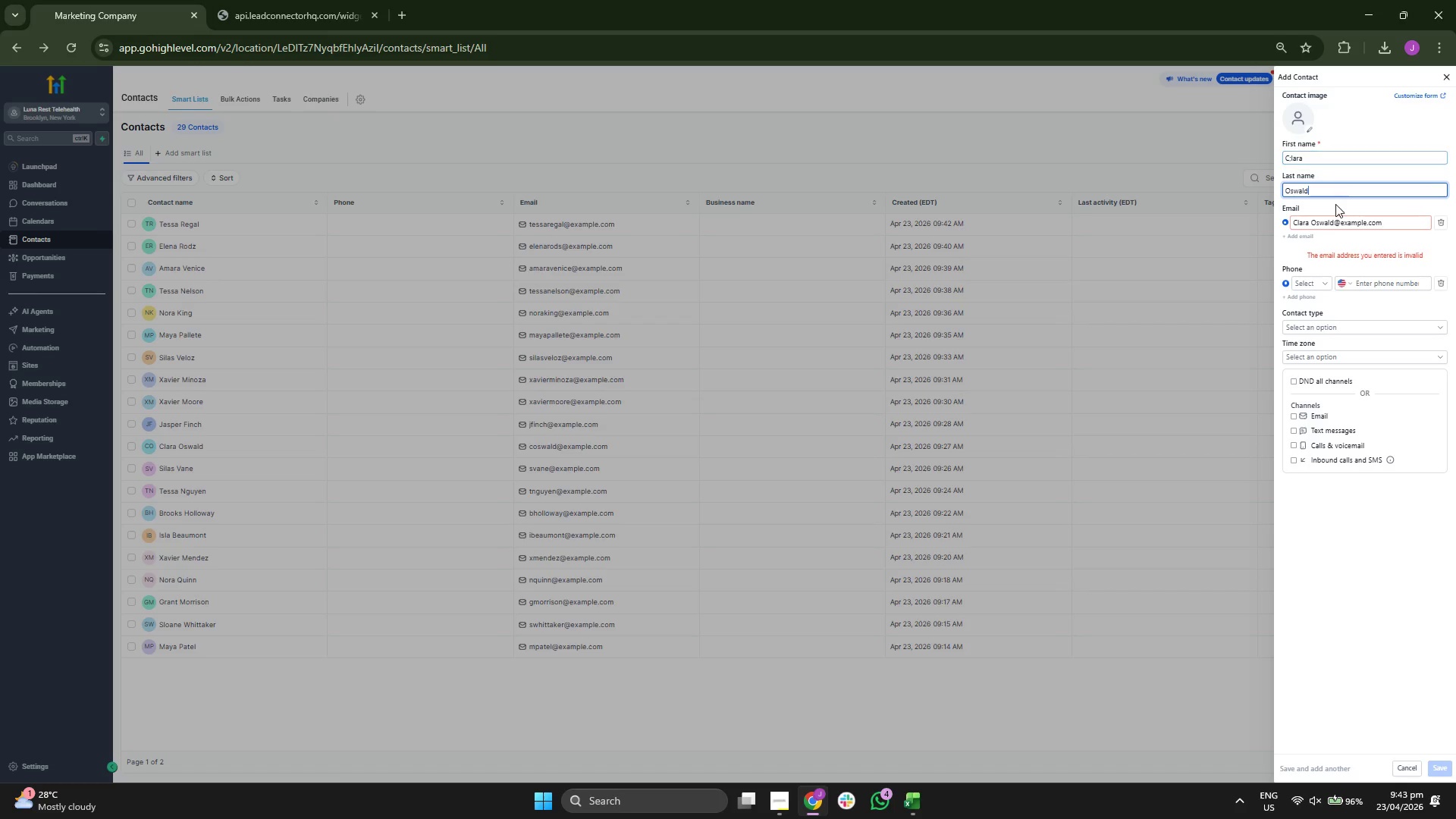 
left_click([1331, 221])
 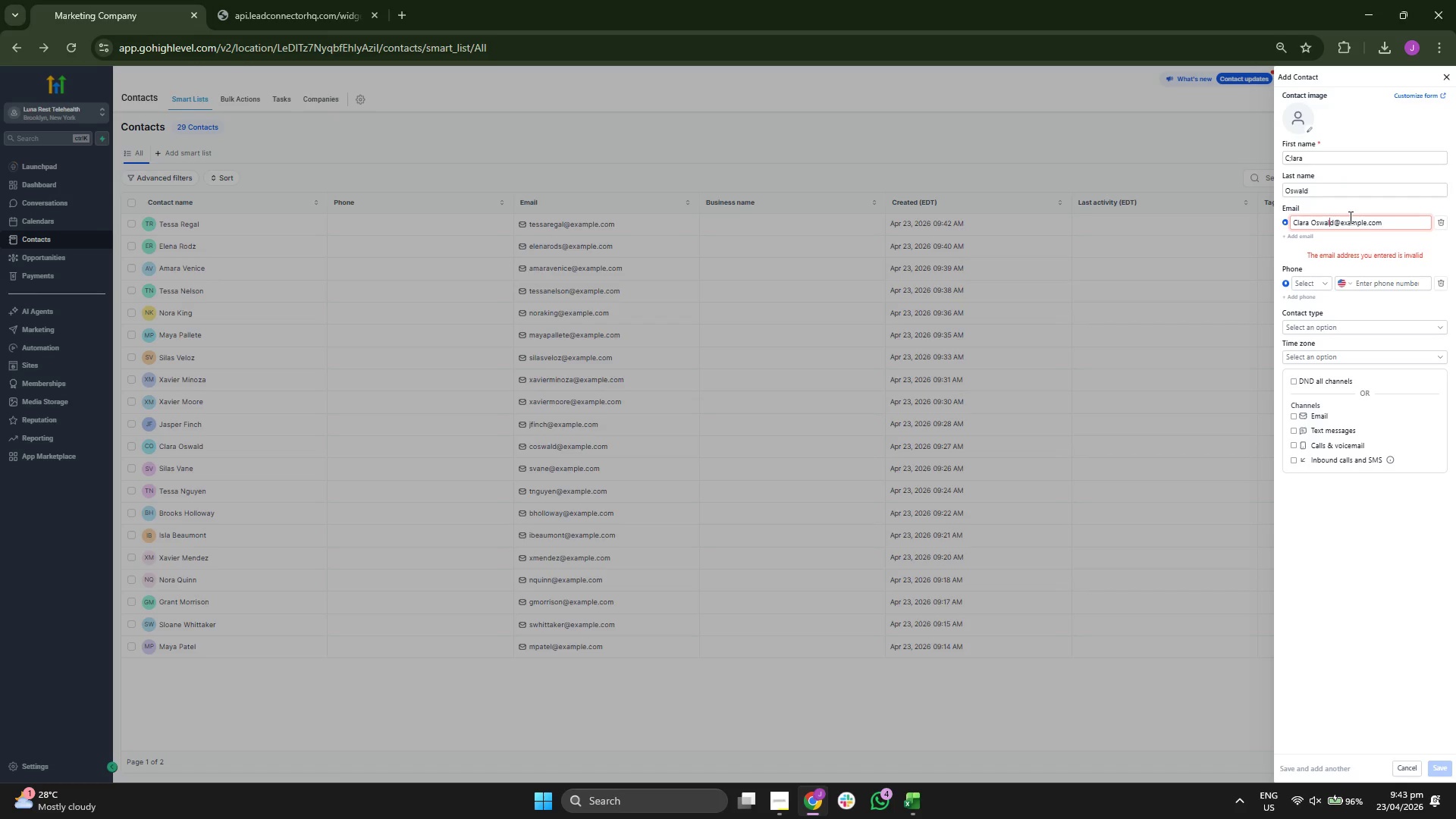 
key(ArrowRight)
 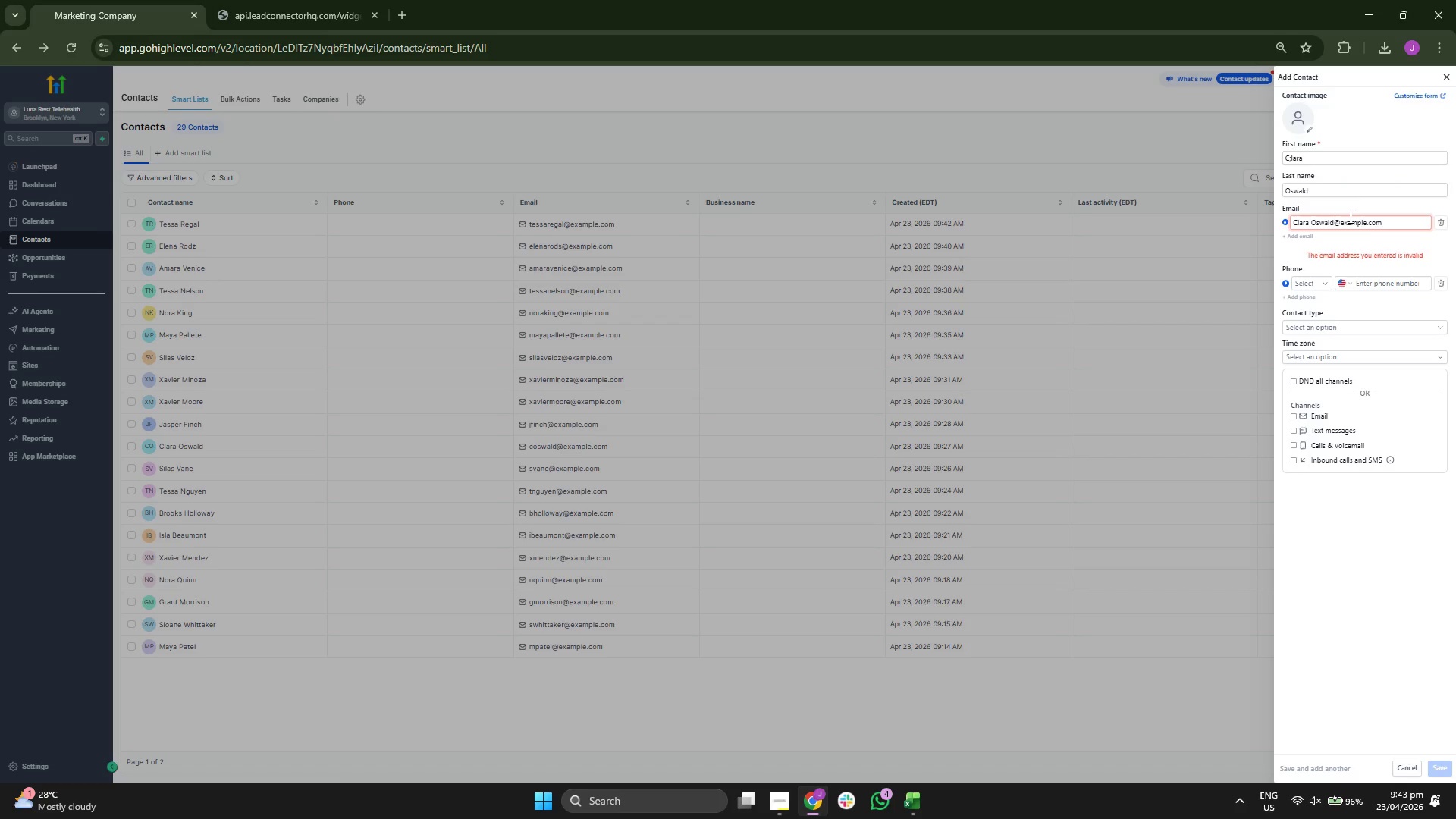 
key(Backspace)
key(Backspace)
key(Backspace)
key(Backspace)
key(Backspace)
key(Backspace)
key(Backspace)
type(Oslo)
 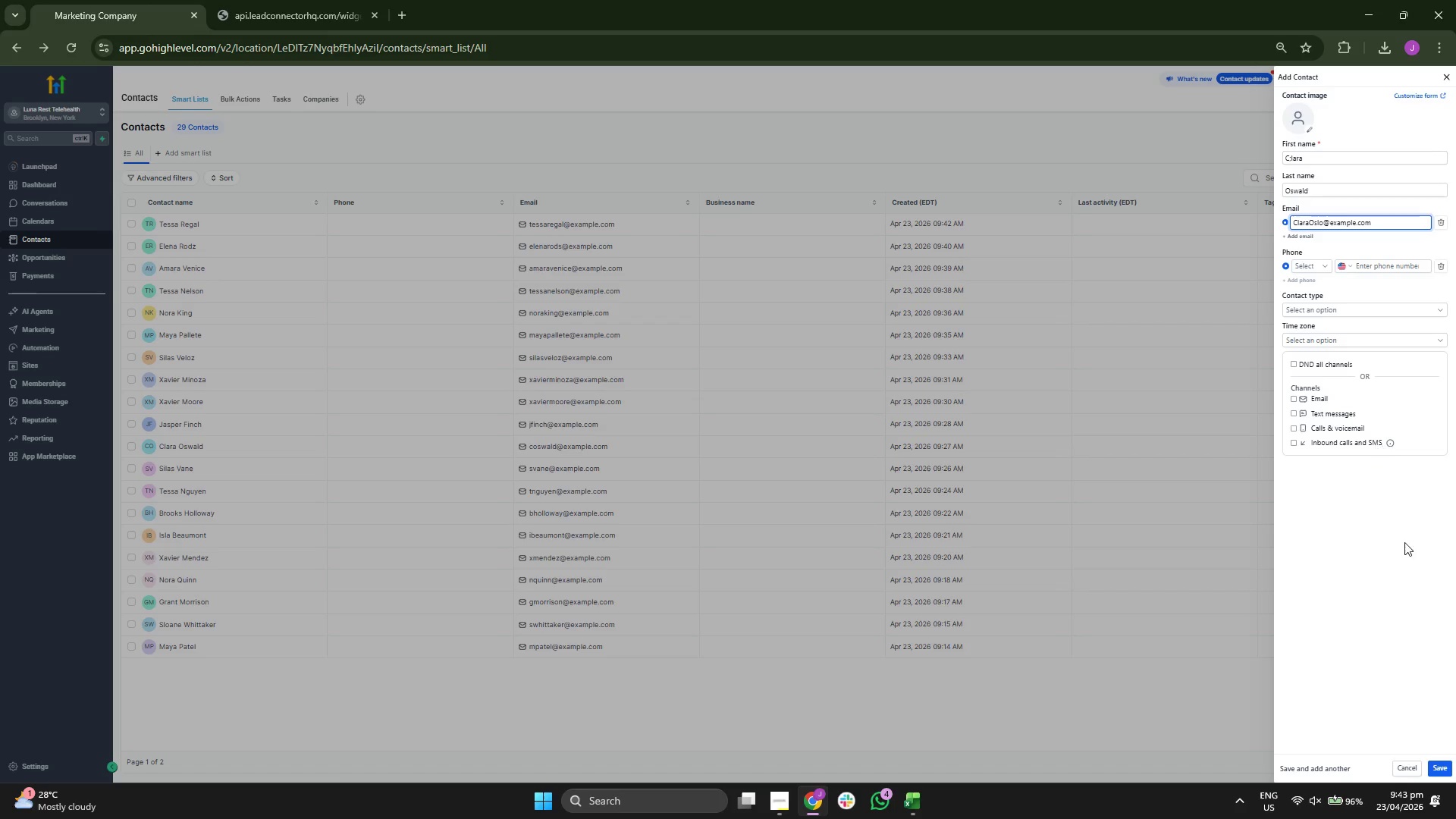 
left_click([1436, 763])
 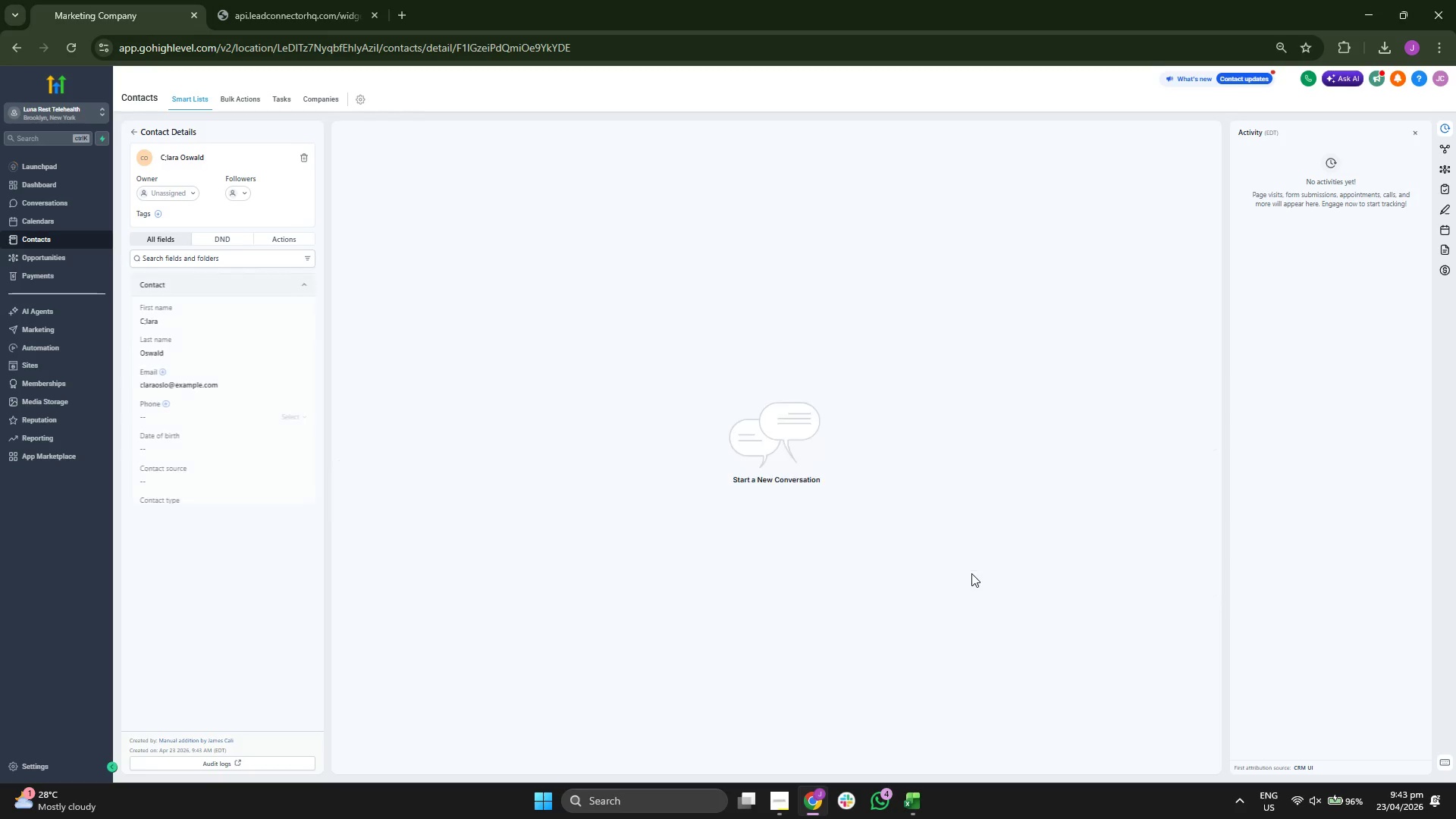 
scroll: coordinate [275, 388], scroll_direction: down, amount: 2.0
 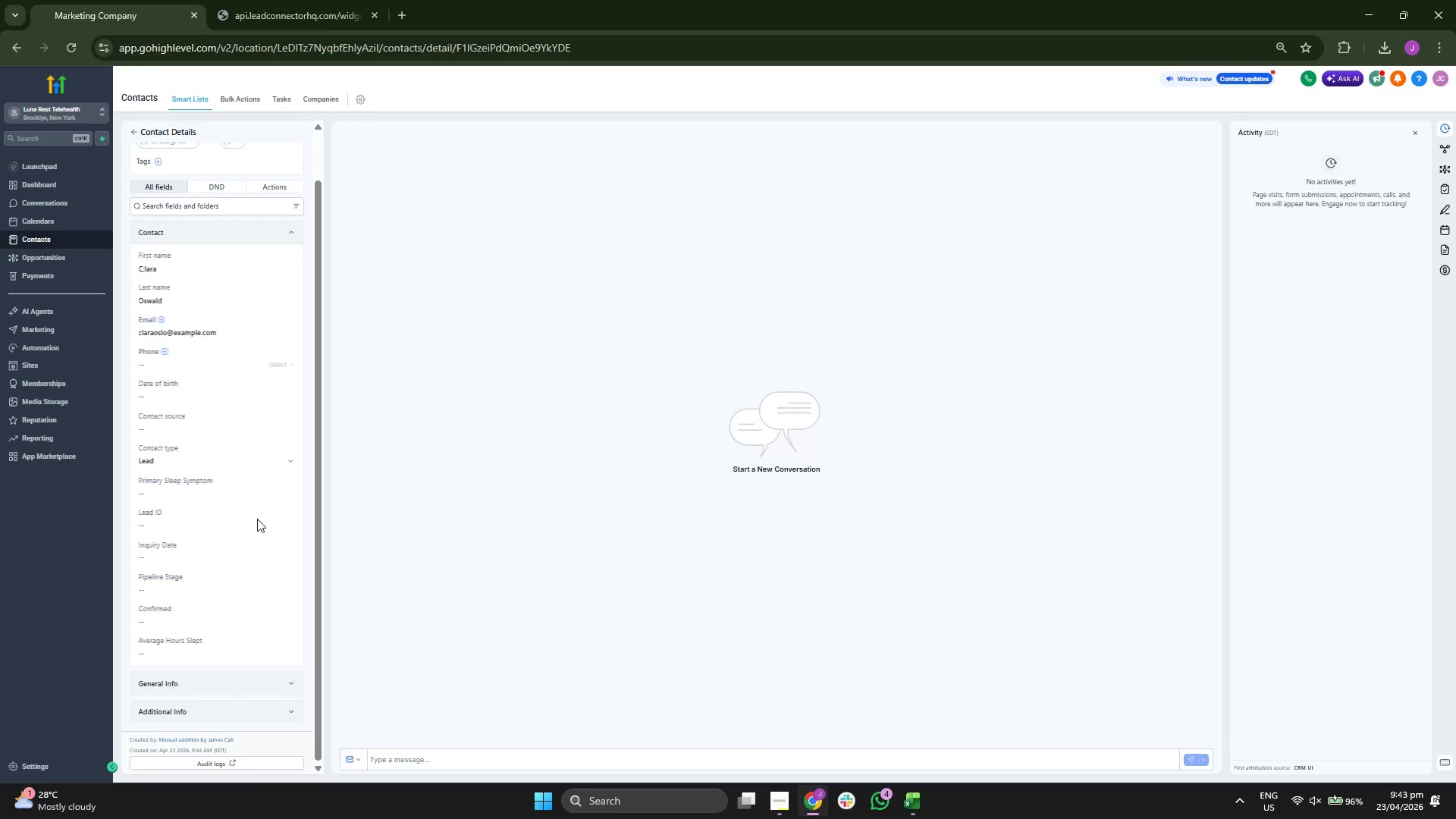 
double_click([255, 519])
 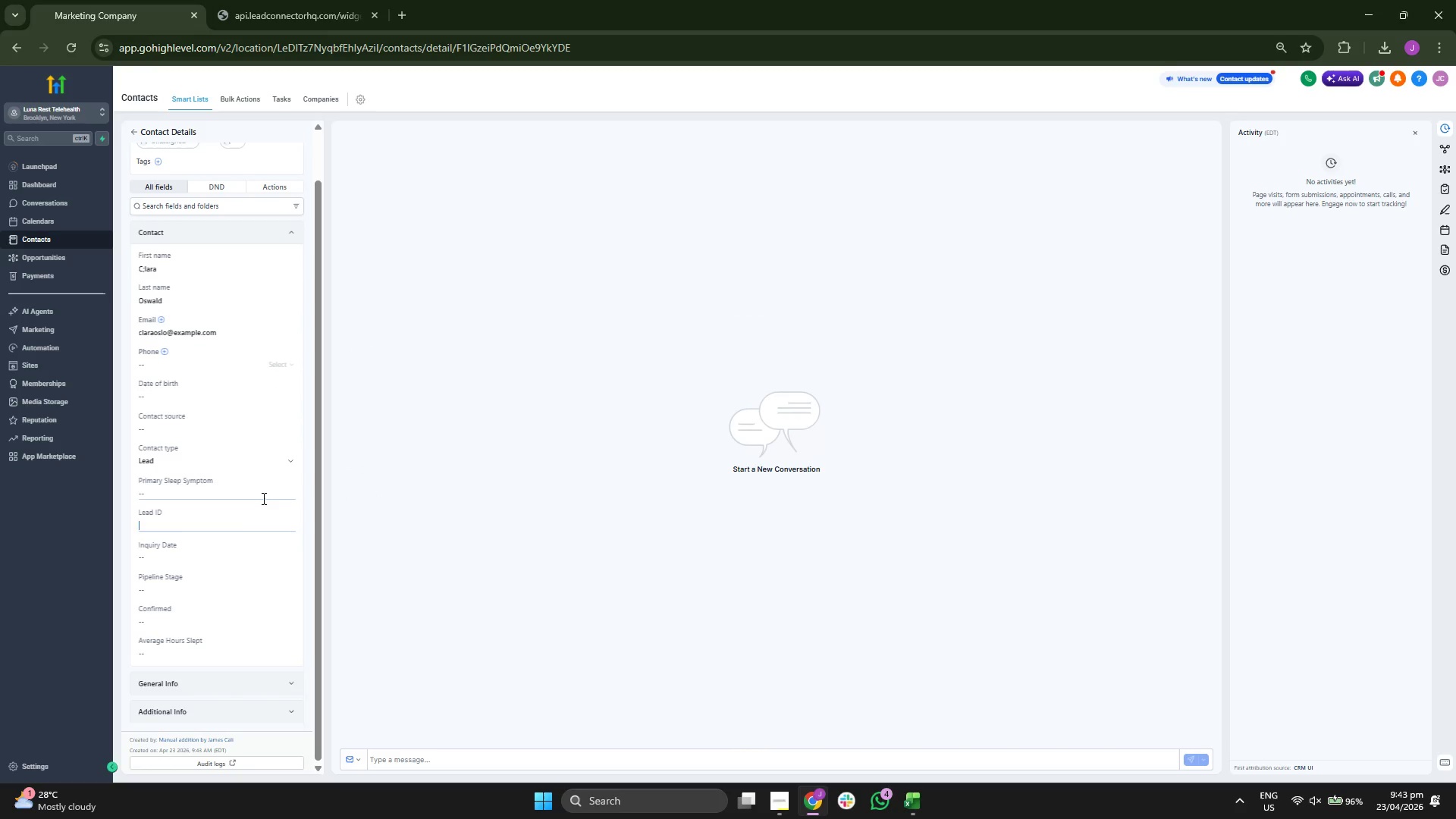 
type(LR-00030)
 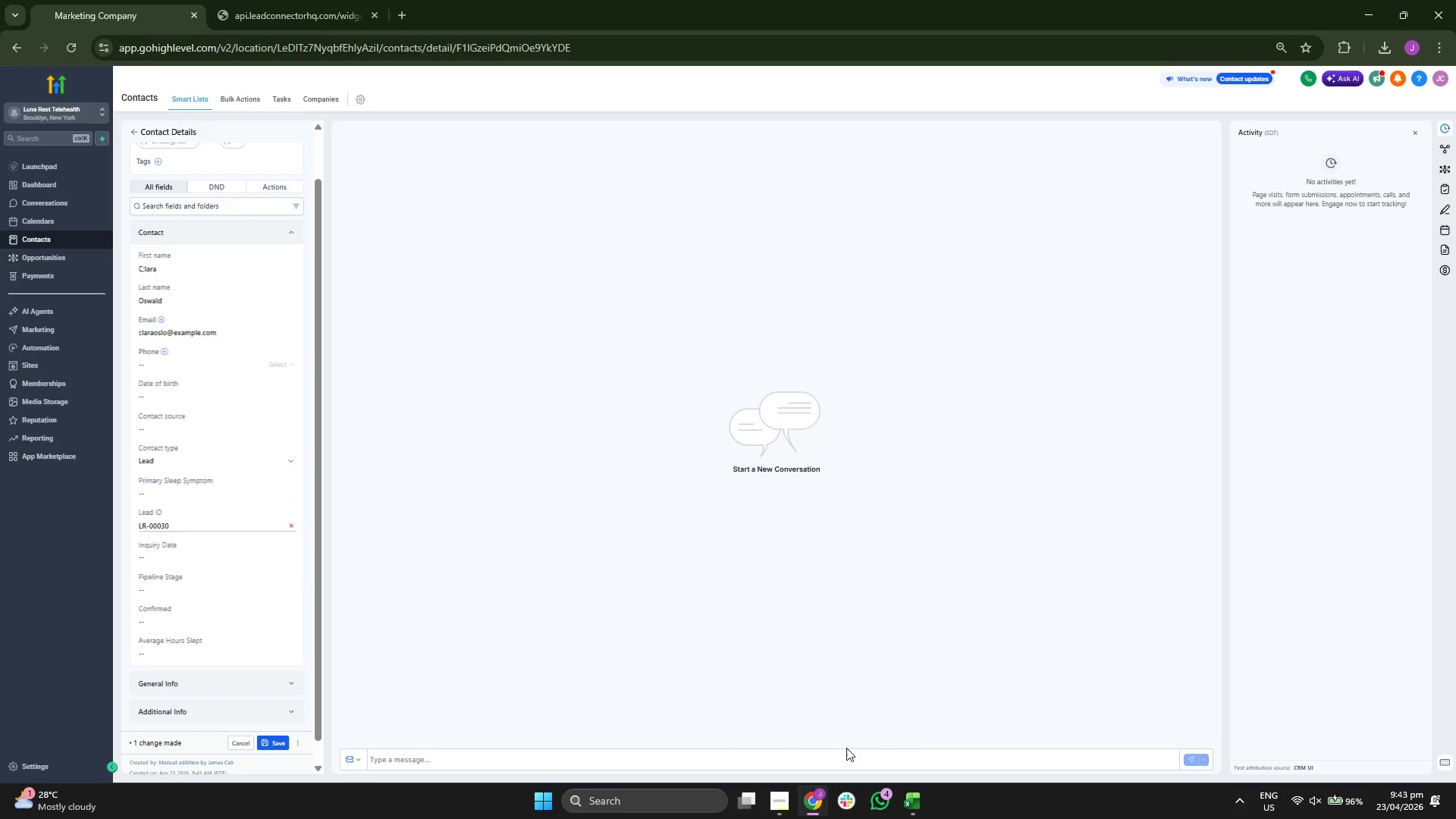 
left_click([921, 813])
 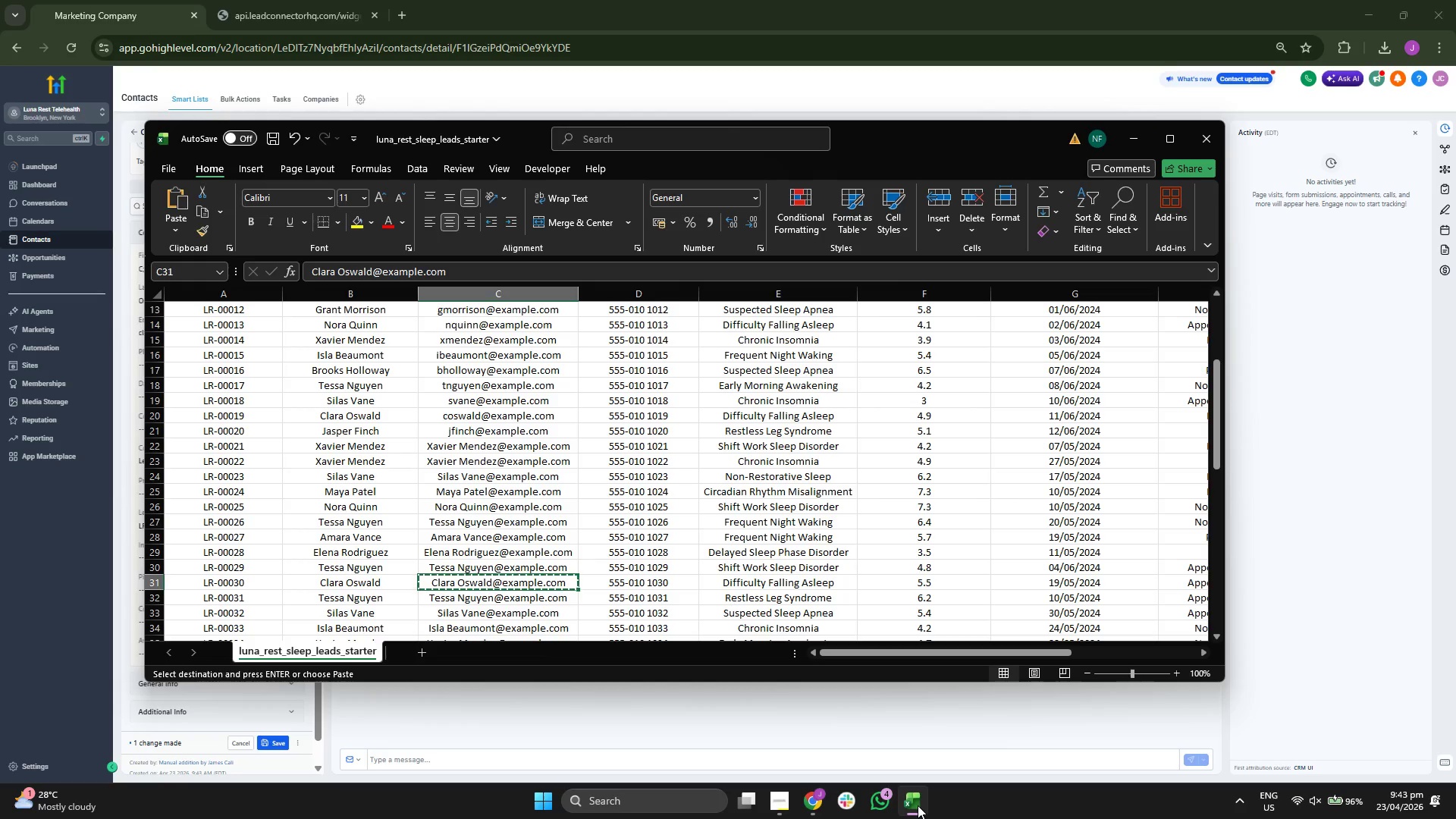 
key(ArrowLeft)
 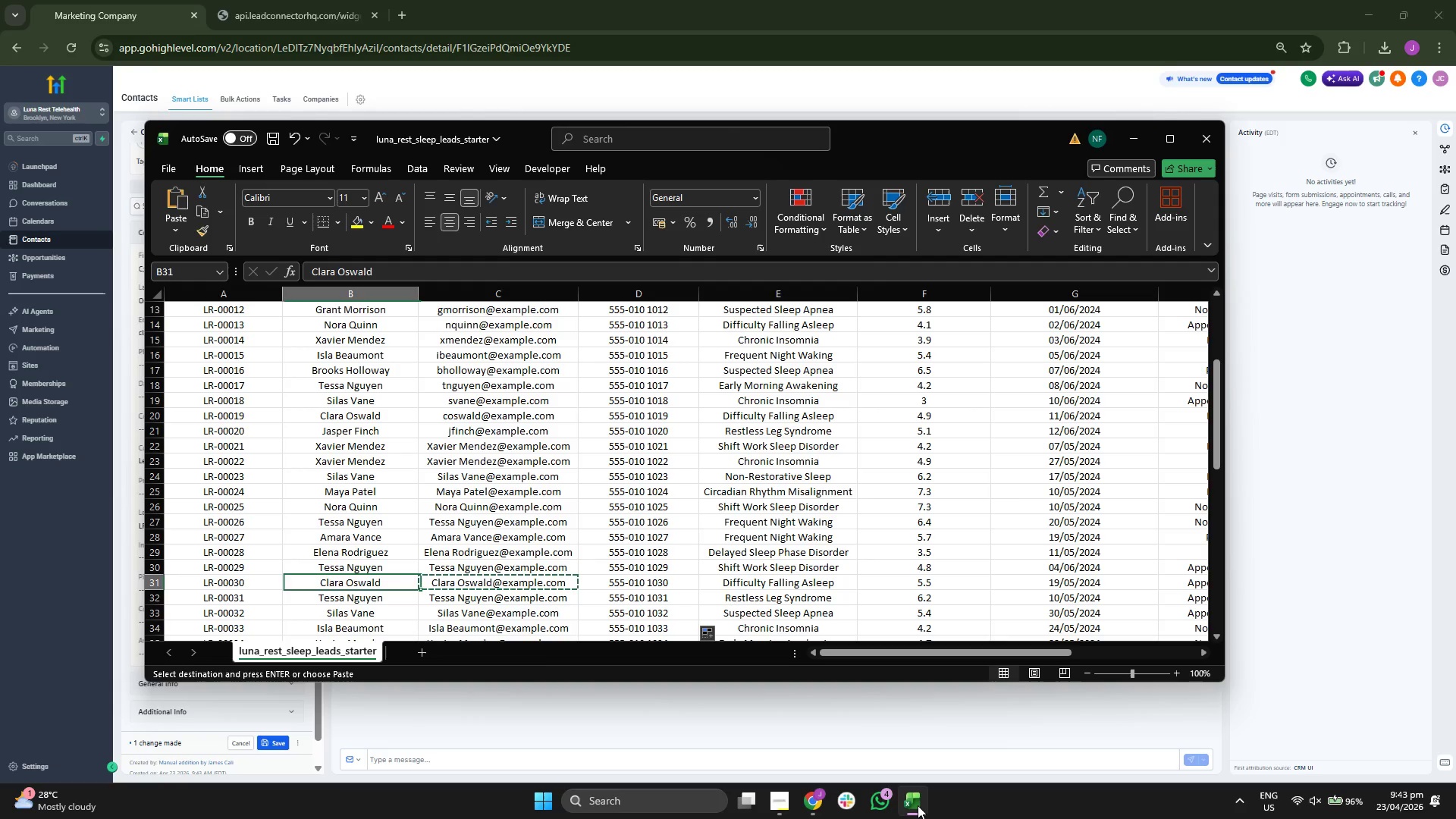 
key(ArrowLeft)
 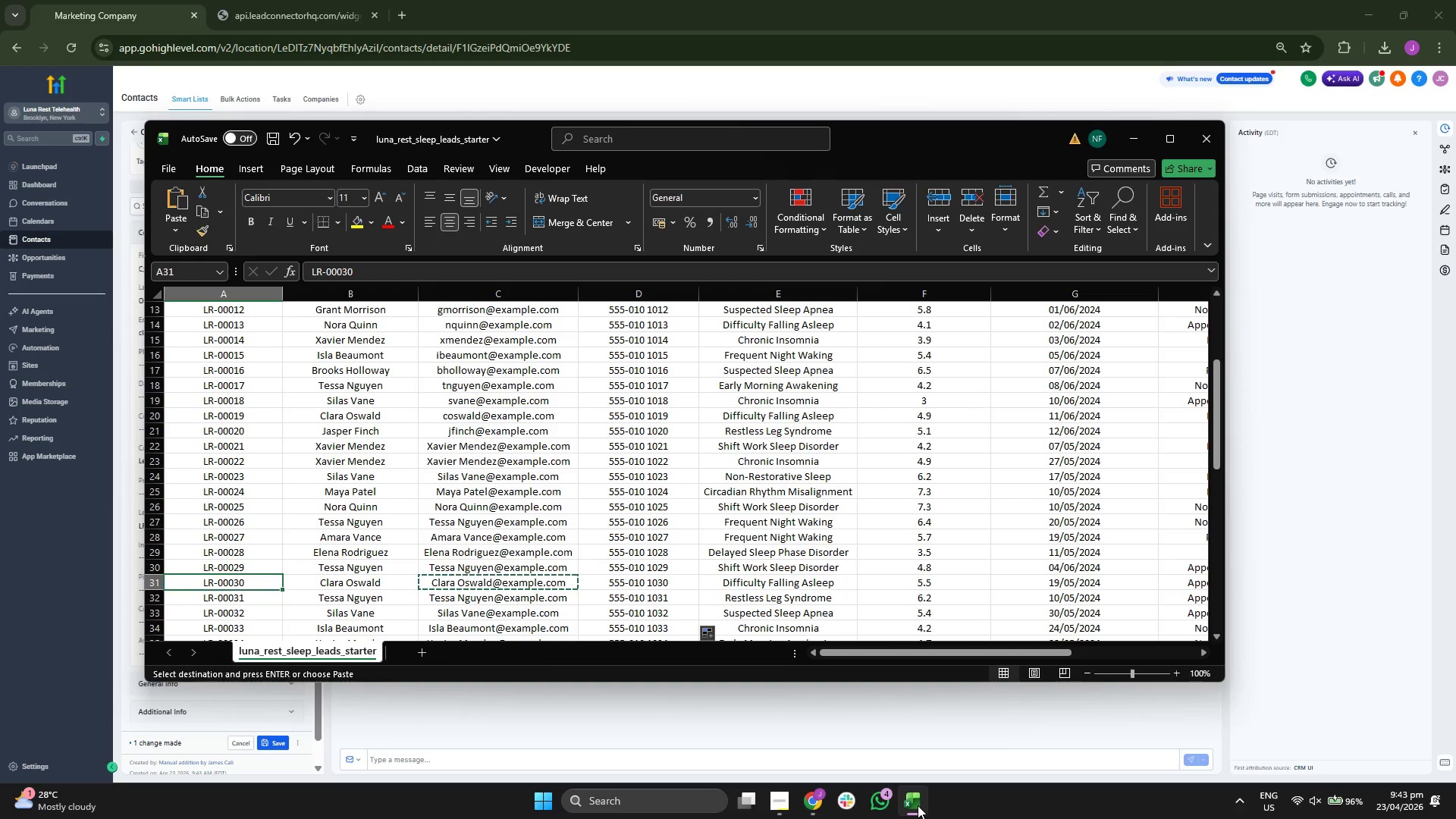 
key(ArrowRight)
 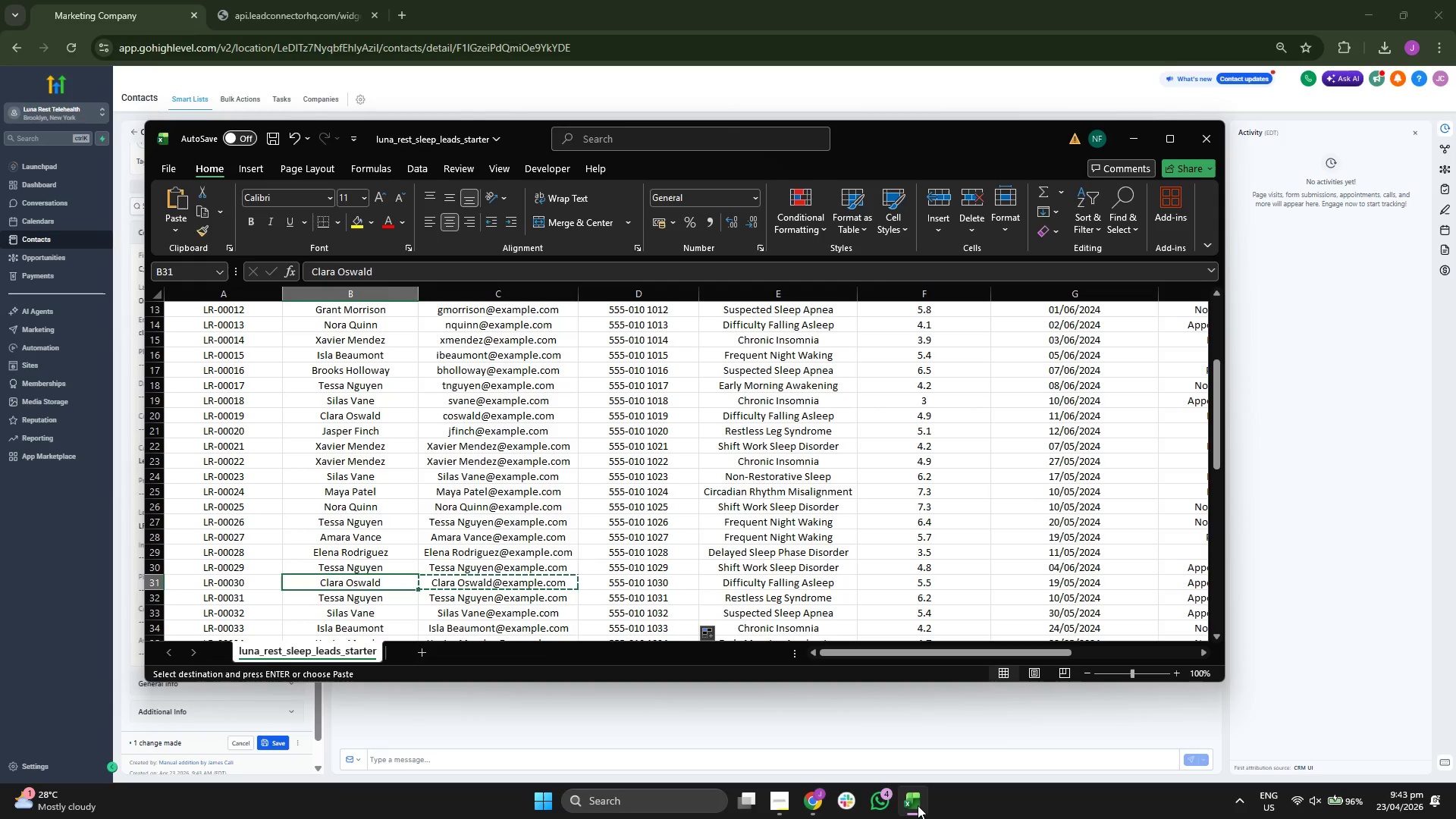 
key(ArrowRight)
 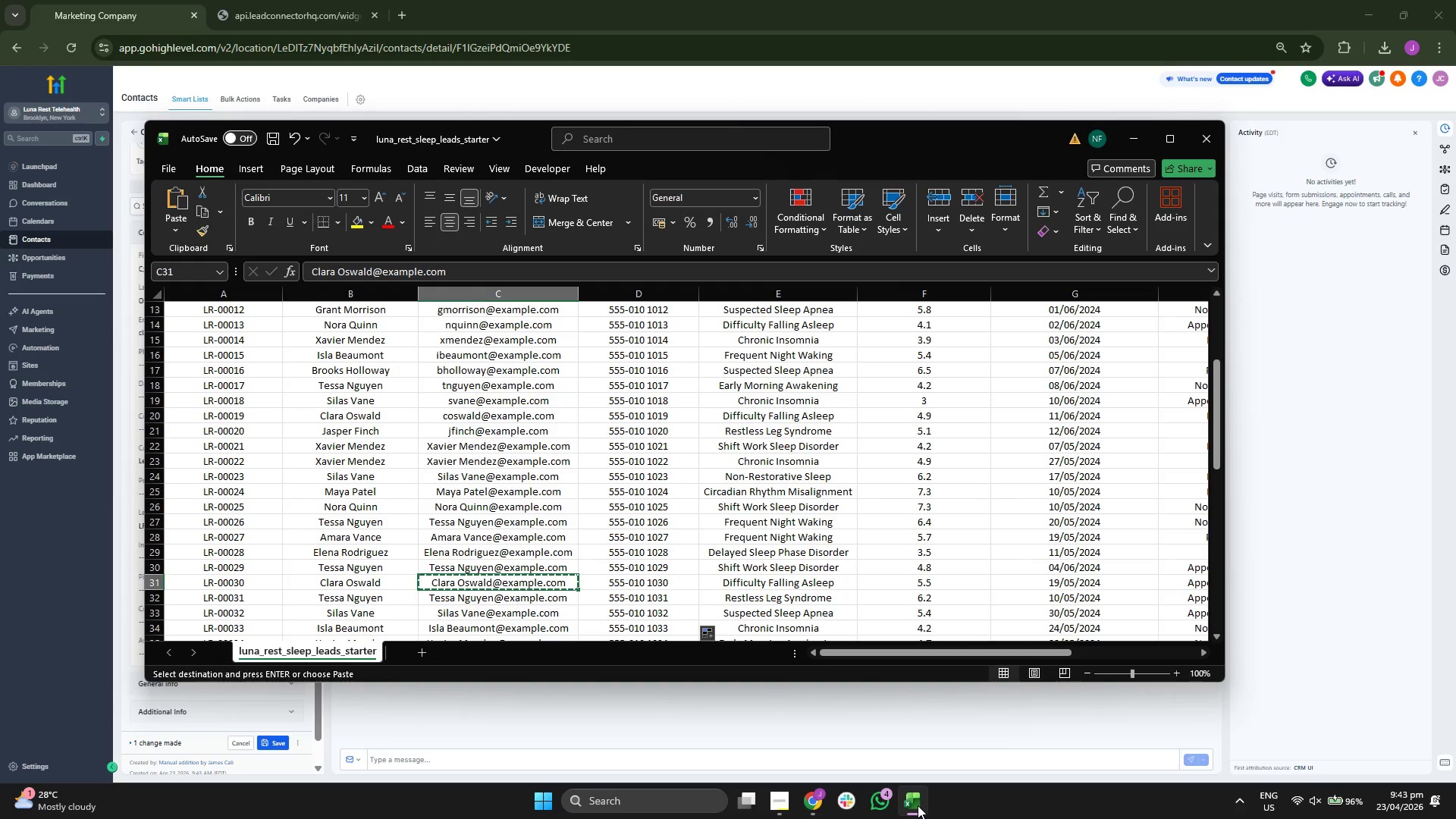 
key(ArrowRight)
 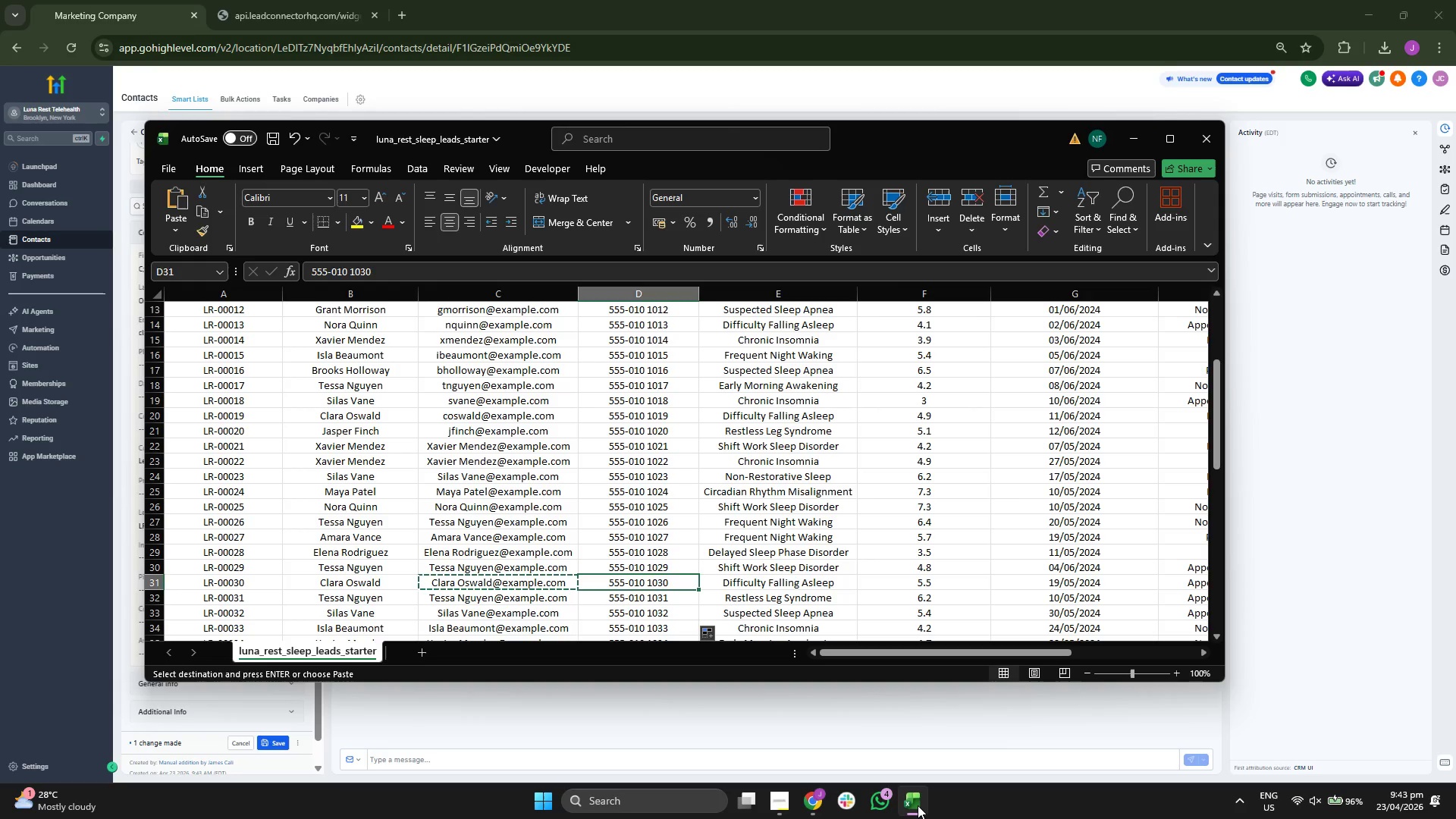 
key(ArrowRight)
 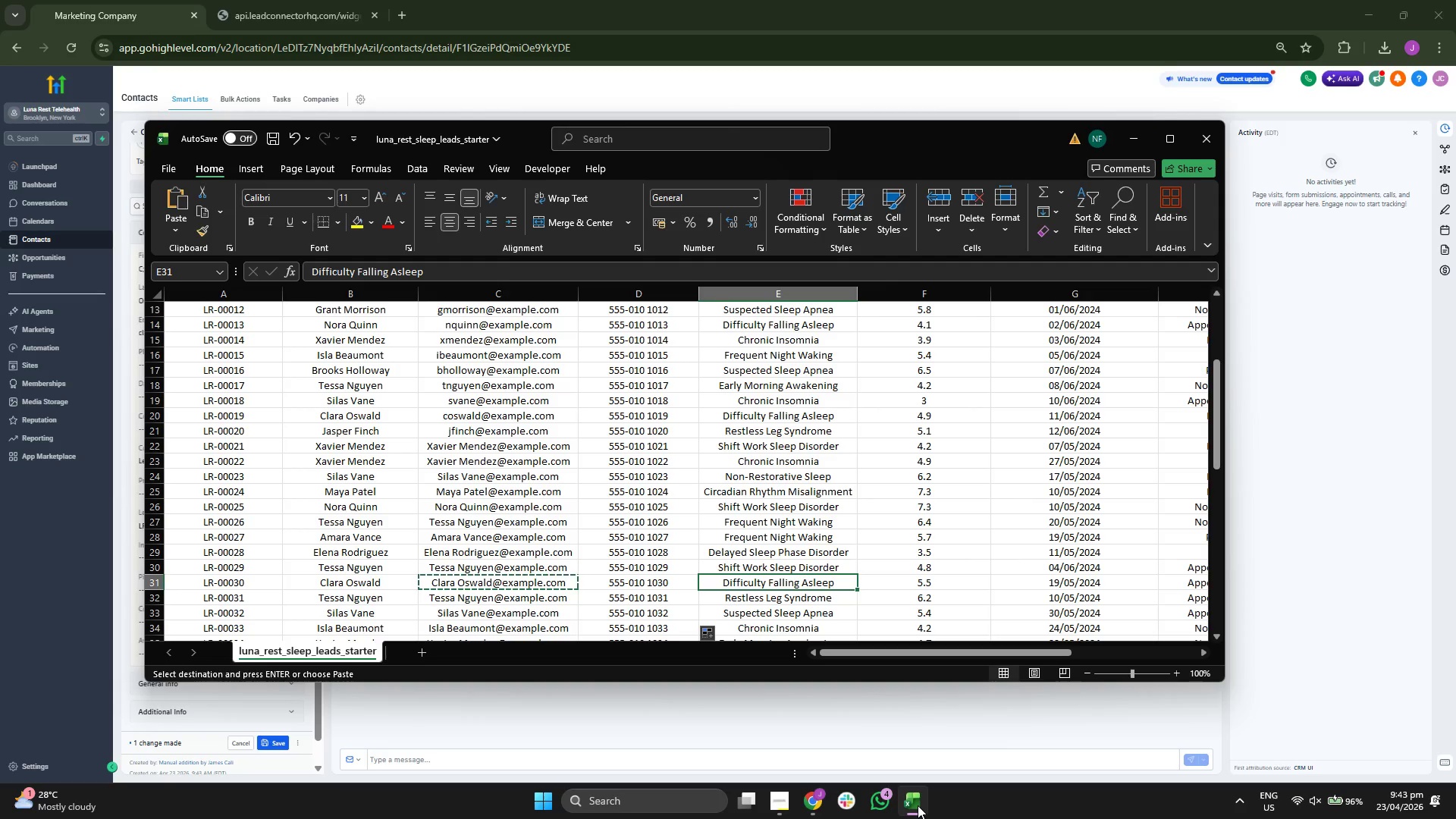 
key(Control+C)
 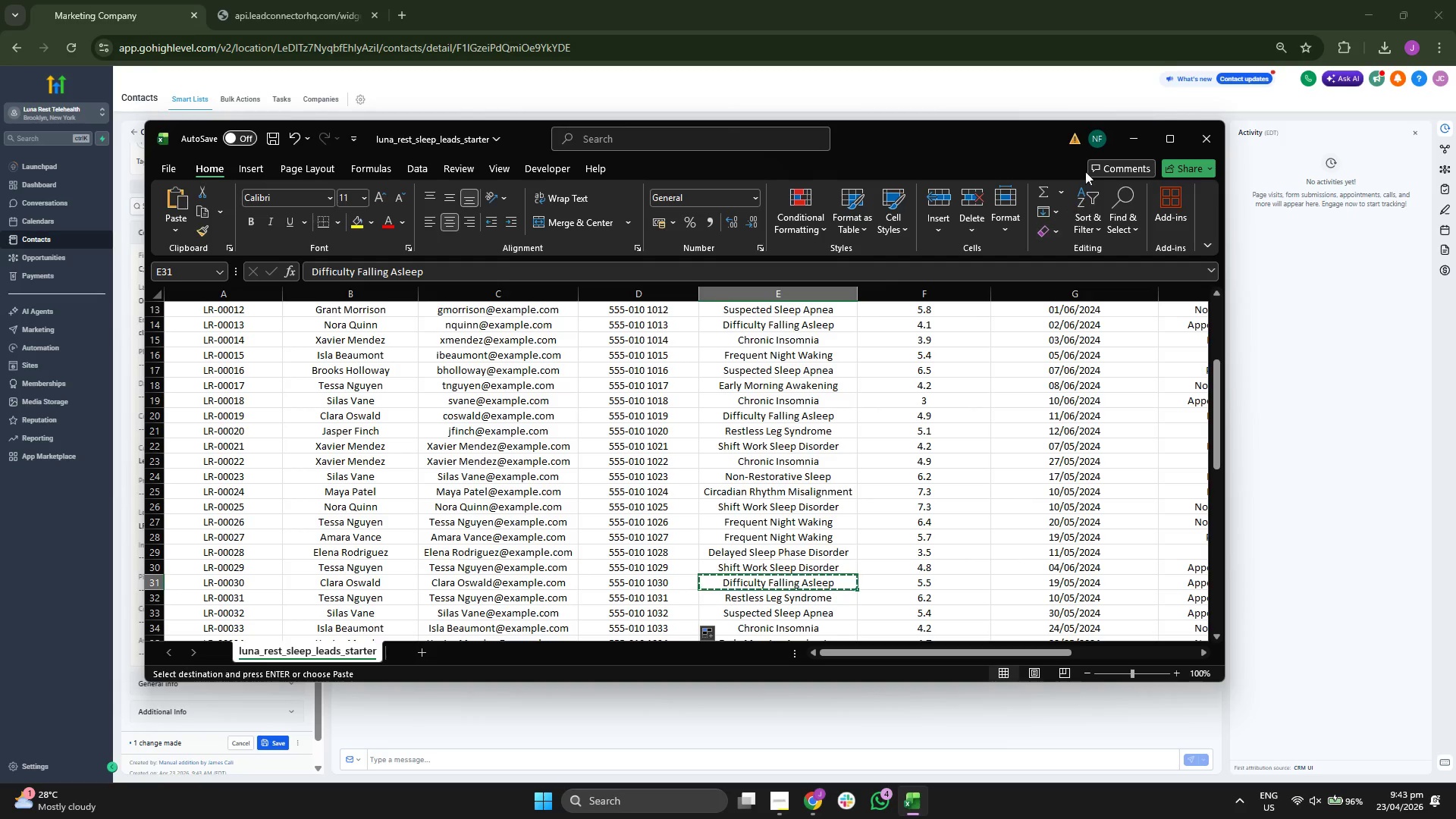 
left_click([1131, 129])
 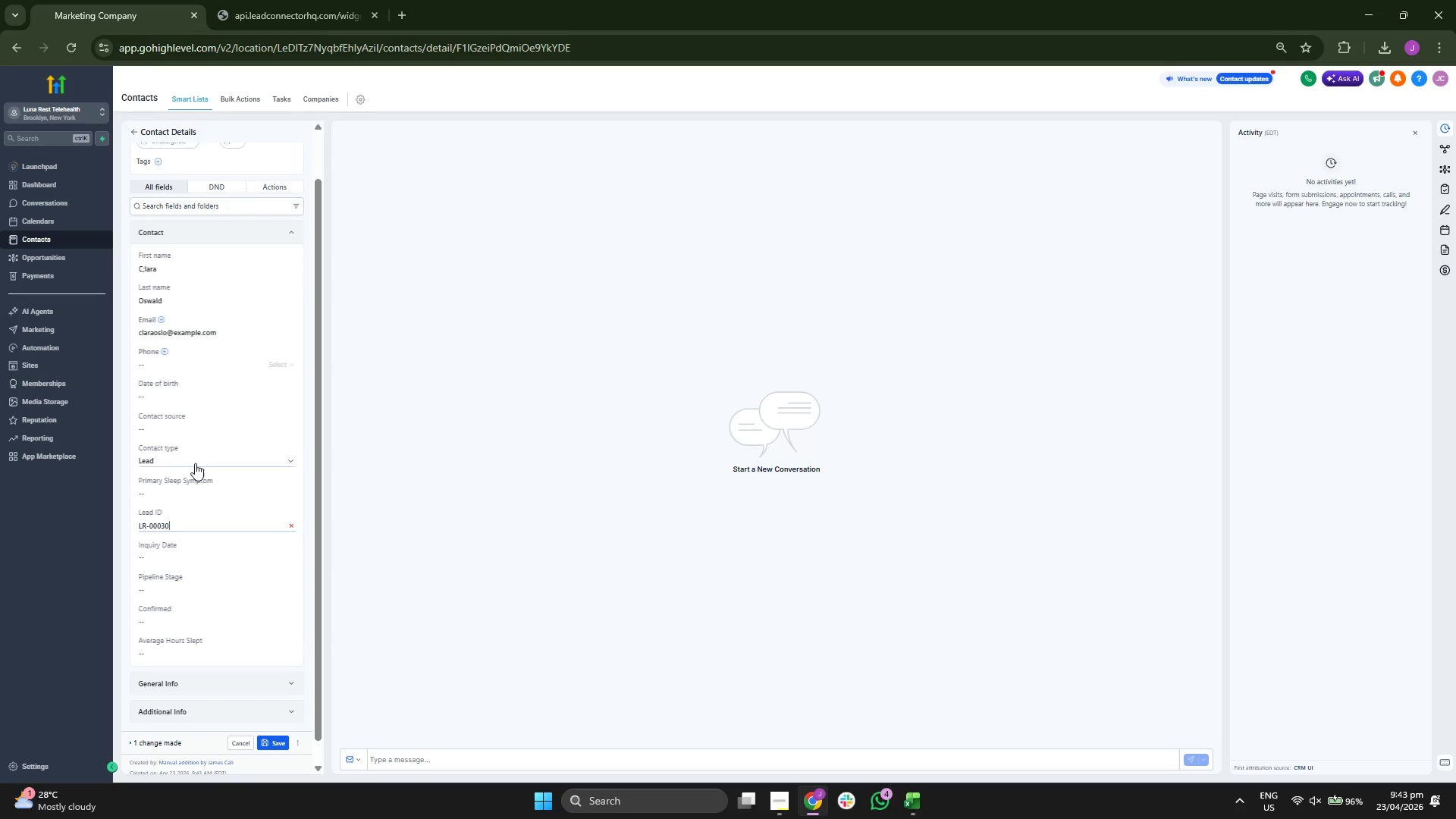 
key(Control+ControlLeft)
 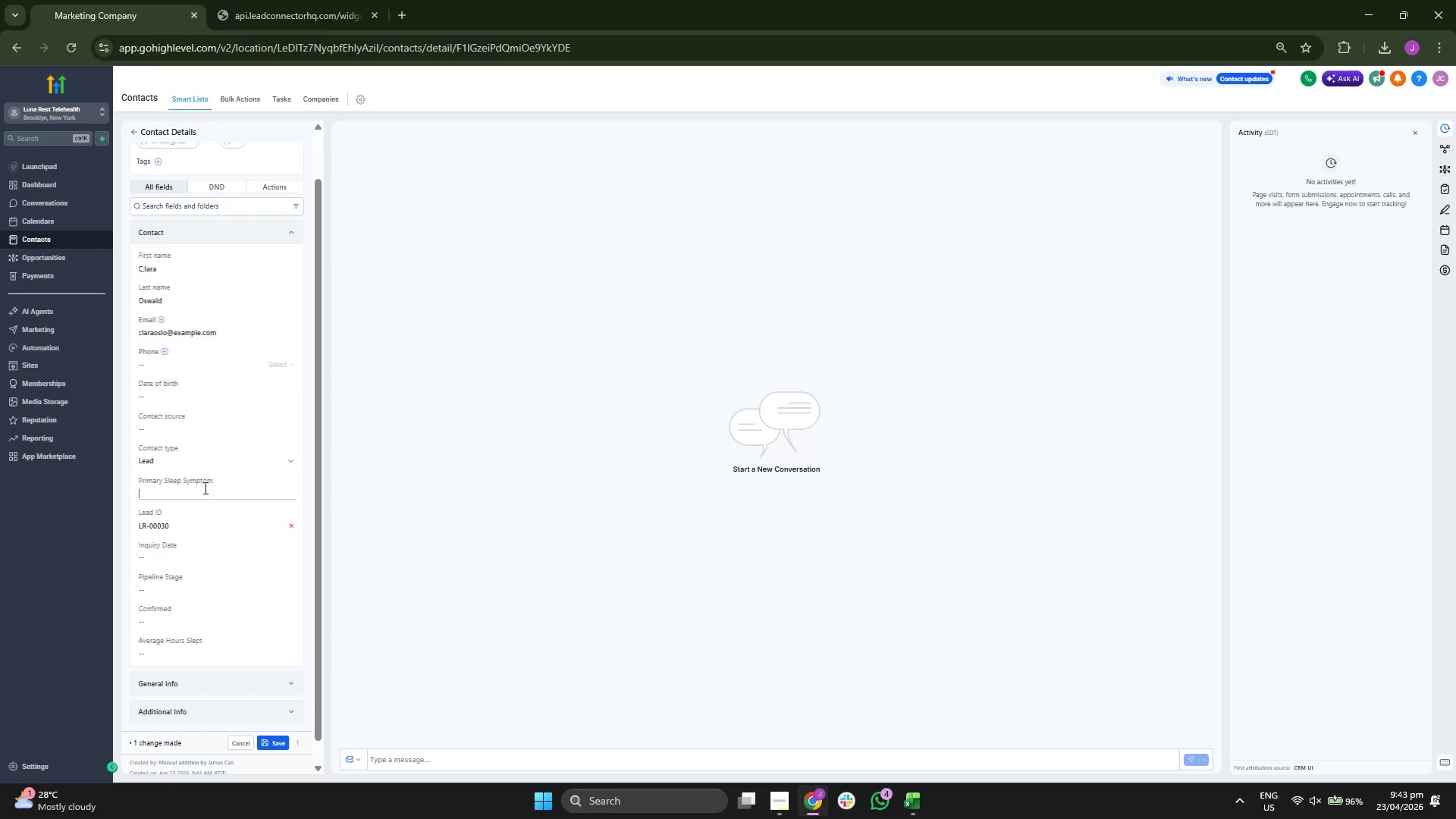 
key(Control+V)
 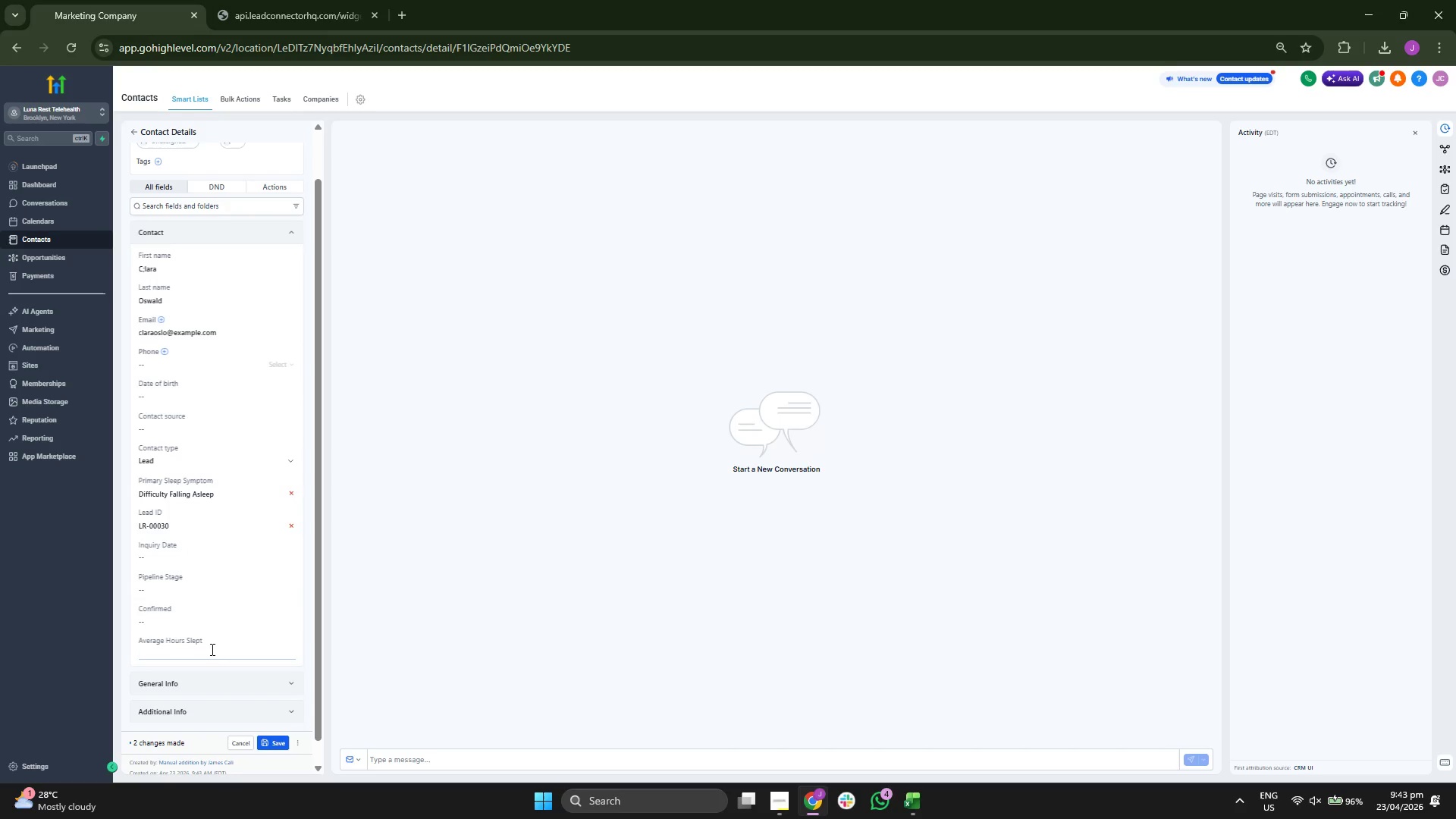 
key(5)
 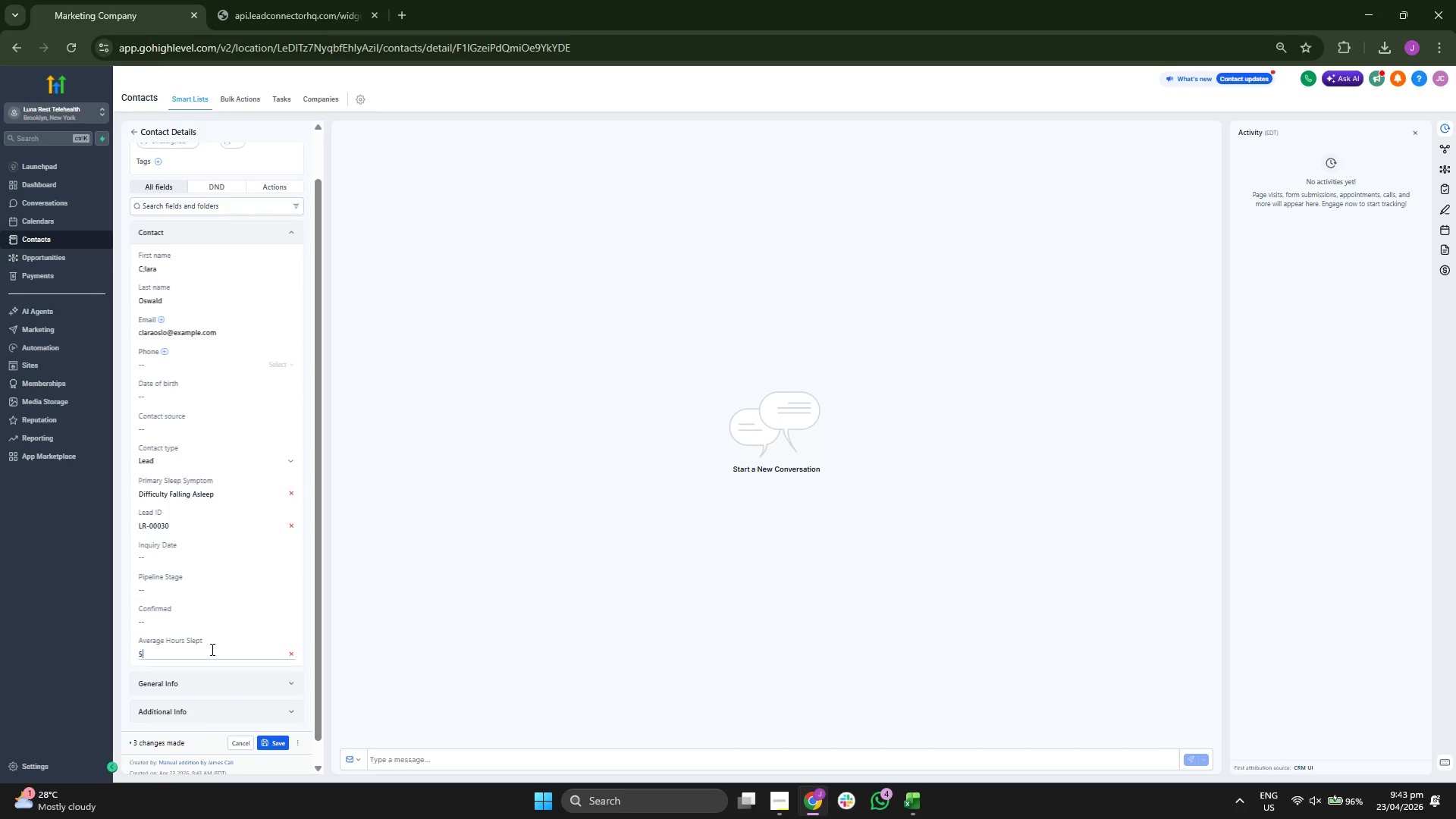 
key(Period)
 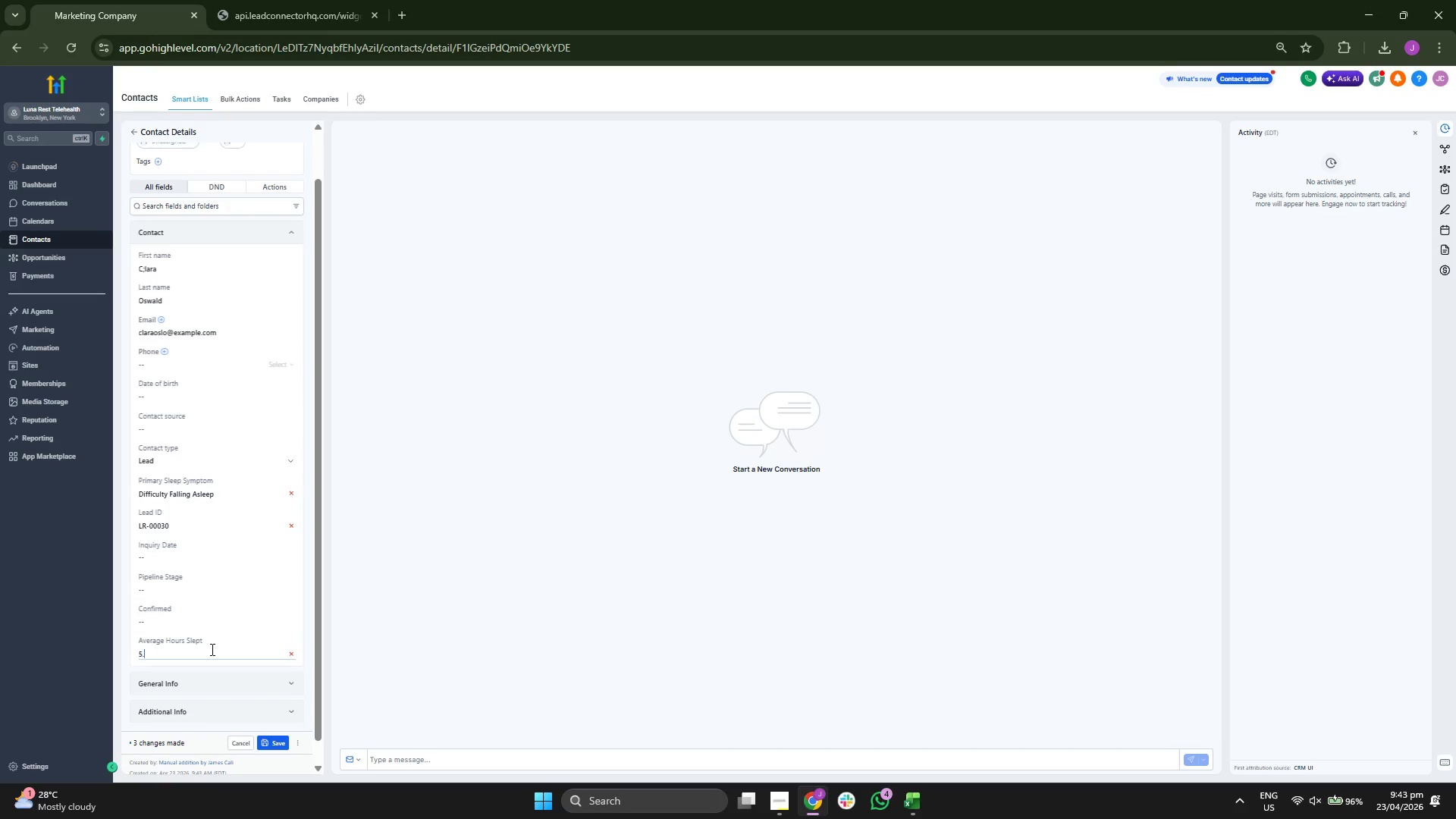 
key(5)
 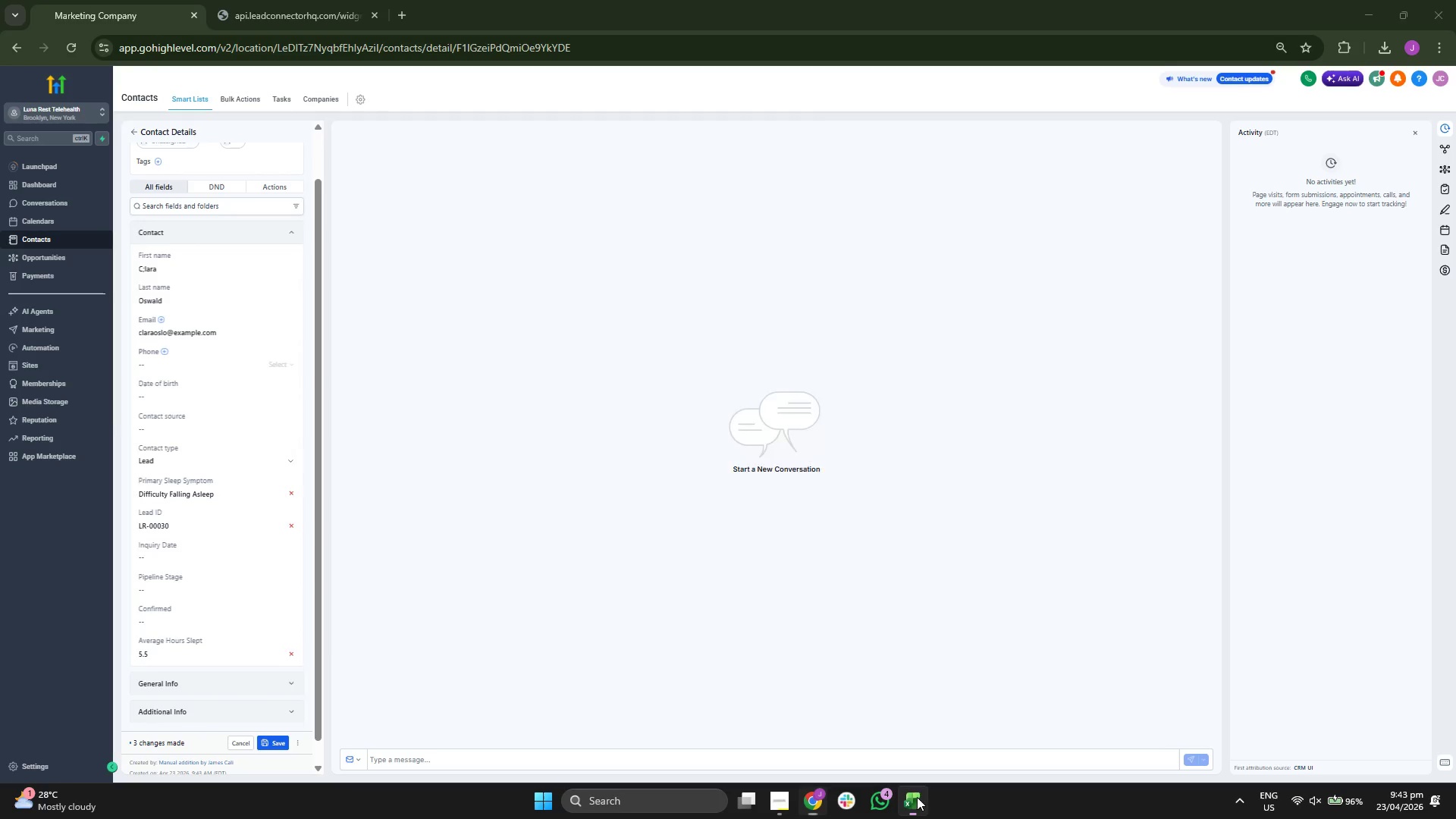 
key(ArrowLeft)
 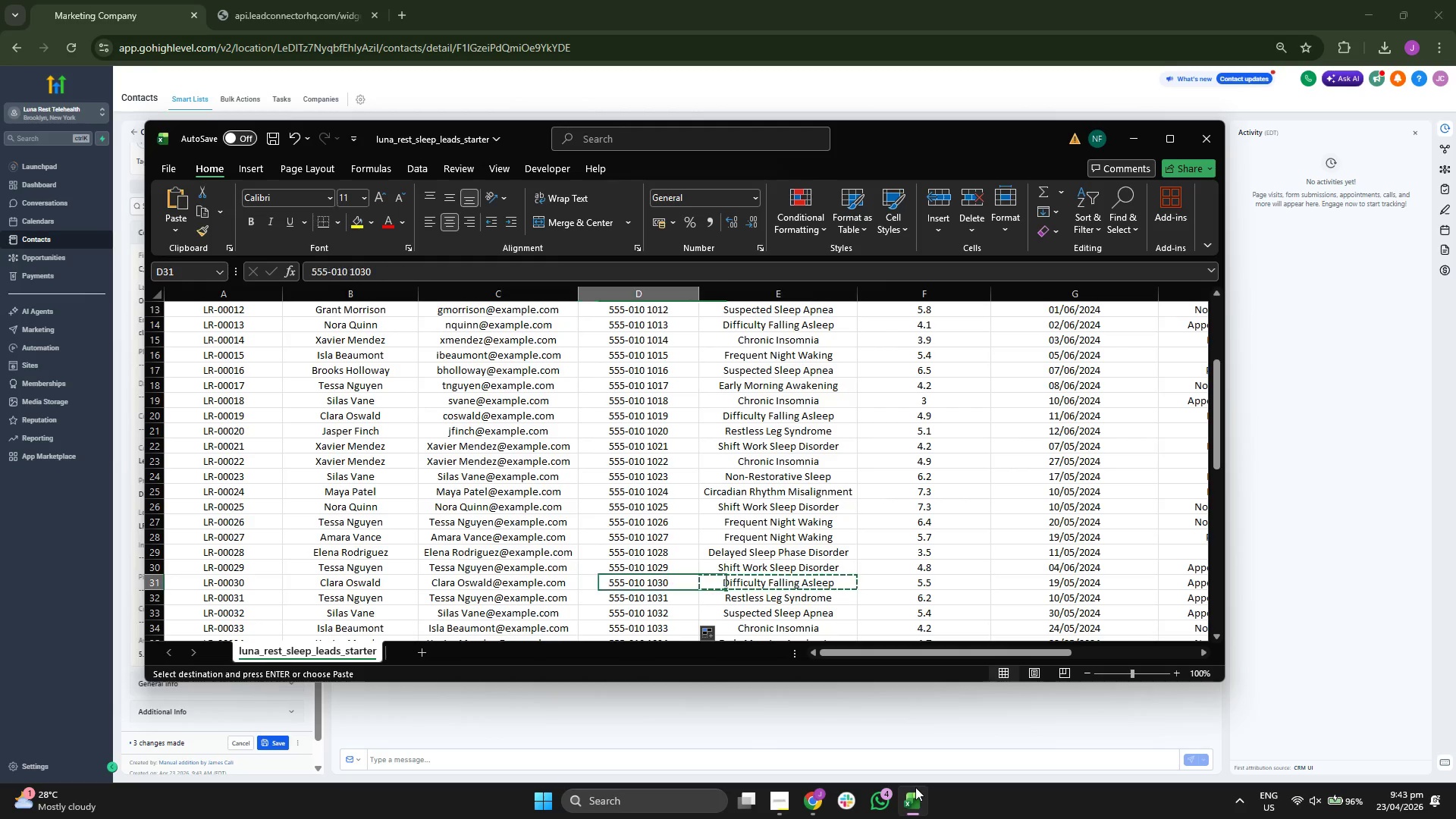 
key(Control+ControlLeft)
 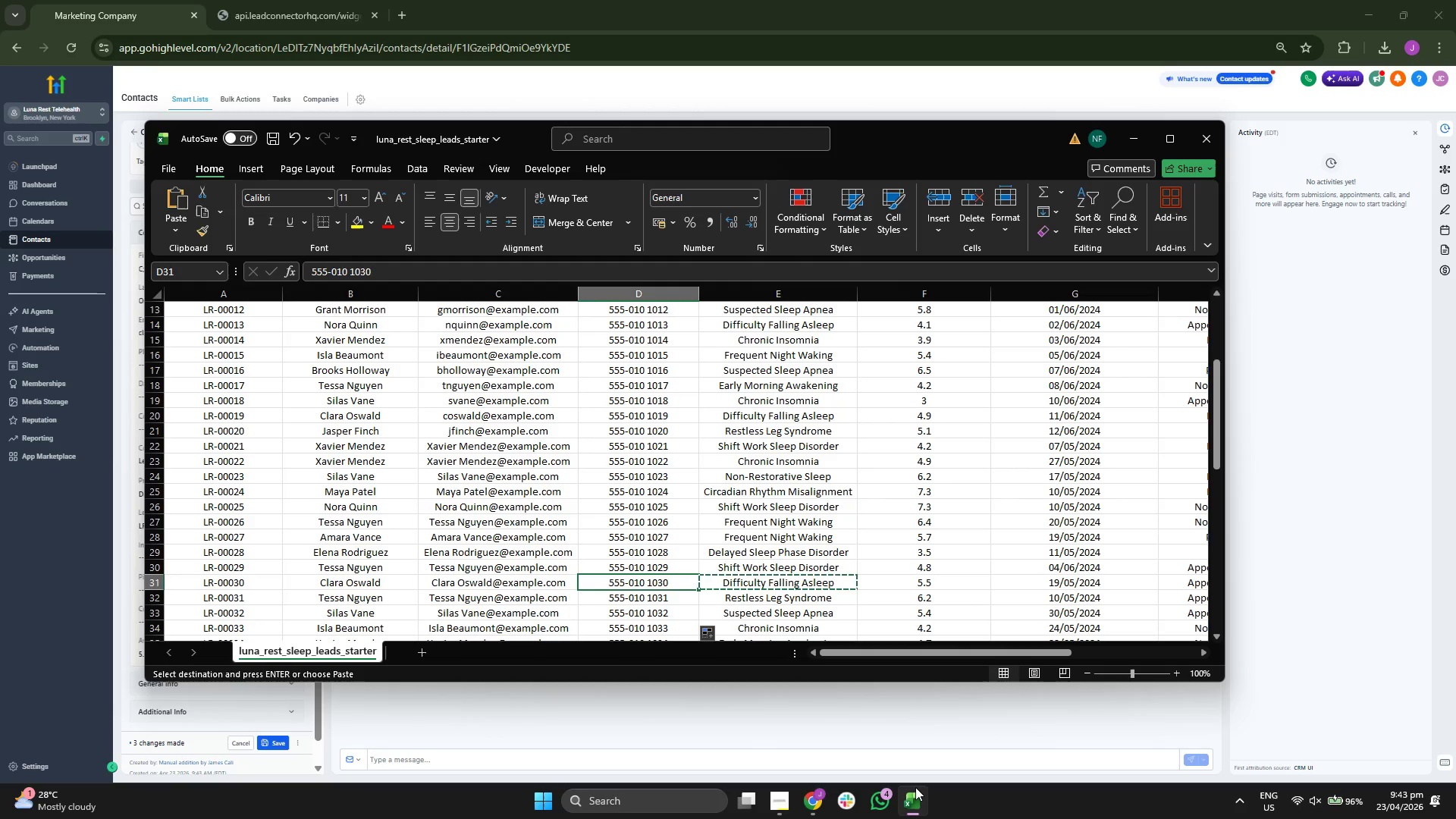 
key(Control+C)
 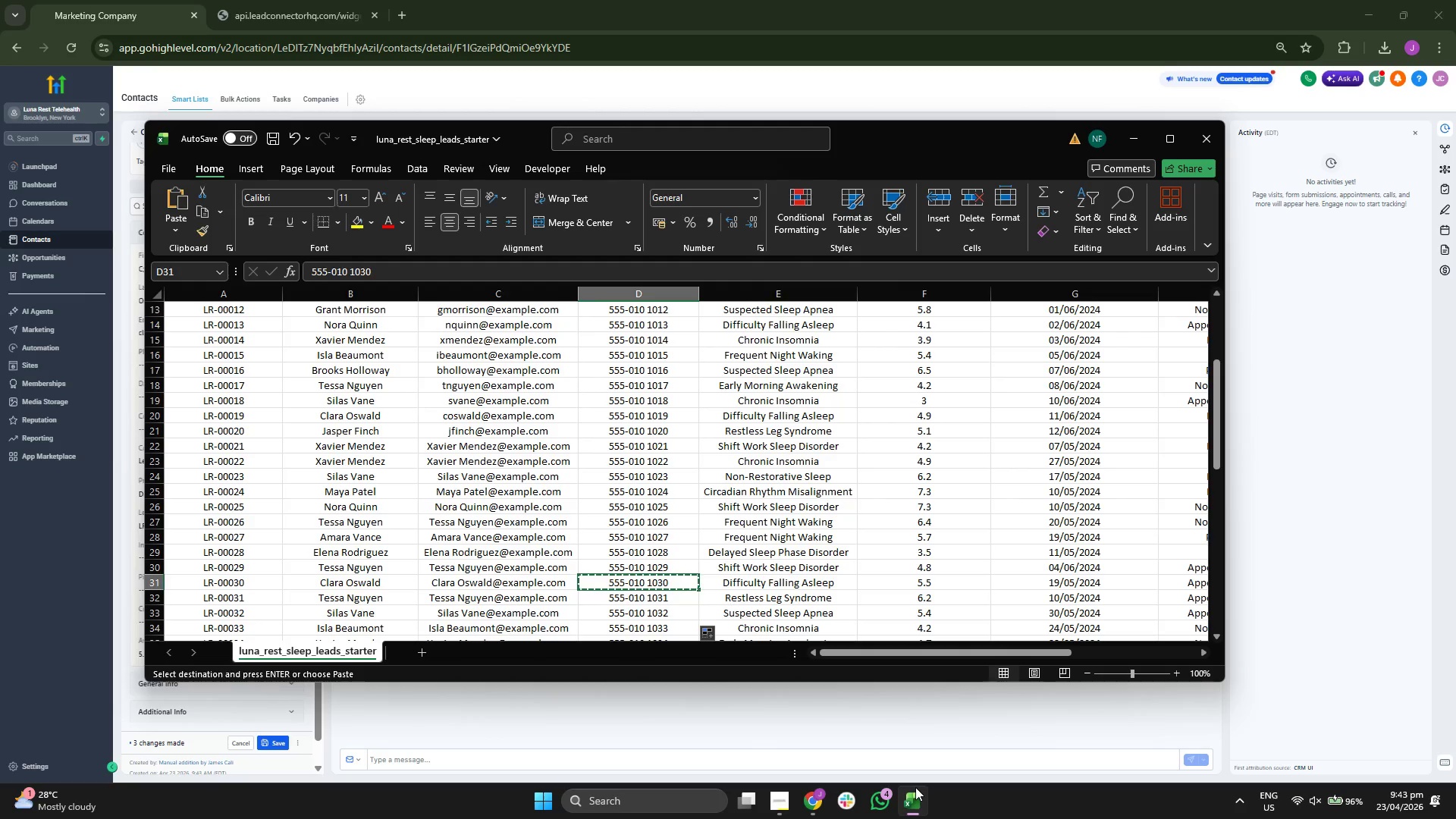 
key(ArrowRight)
 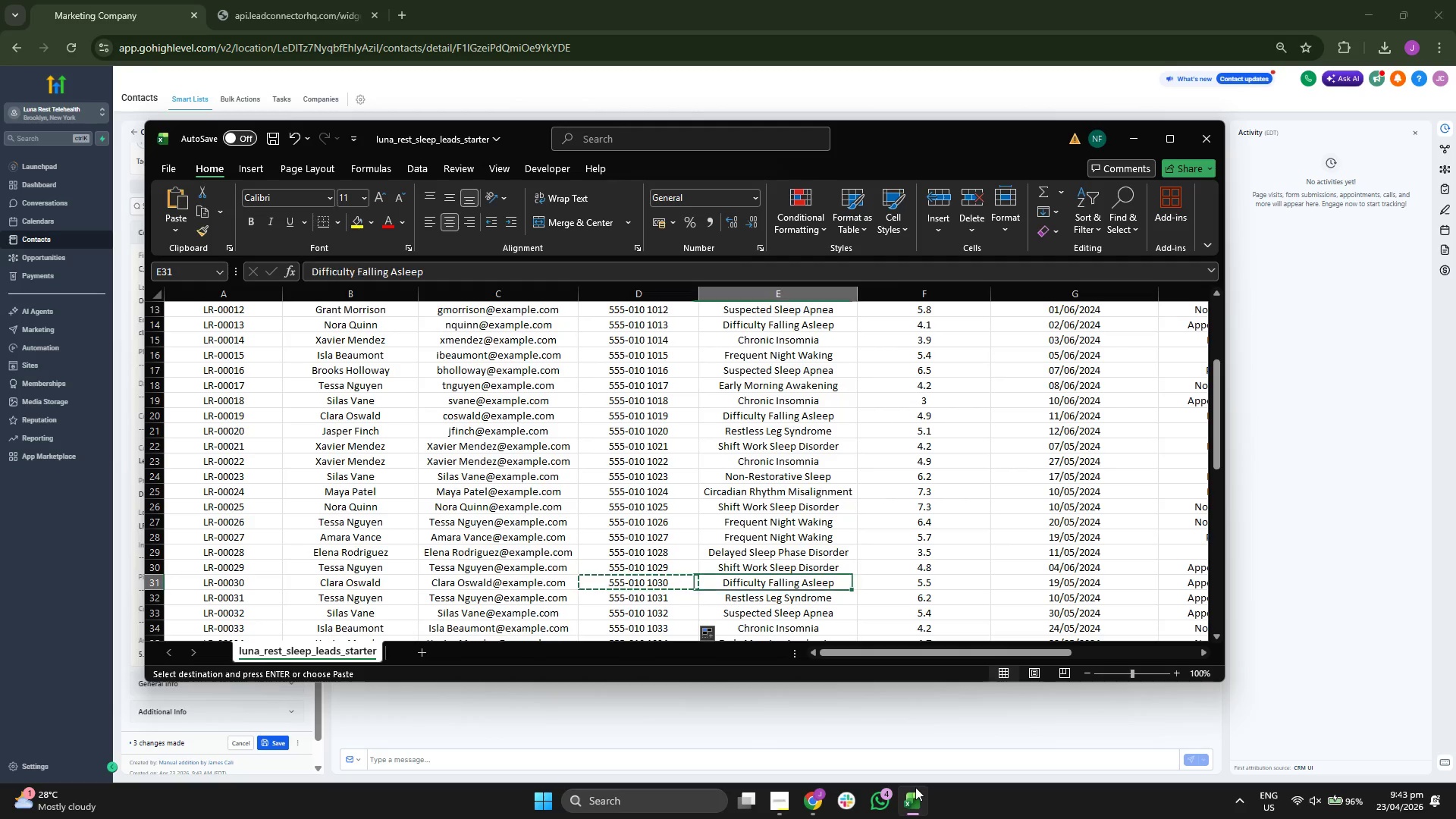 
key(ArrowRight)
 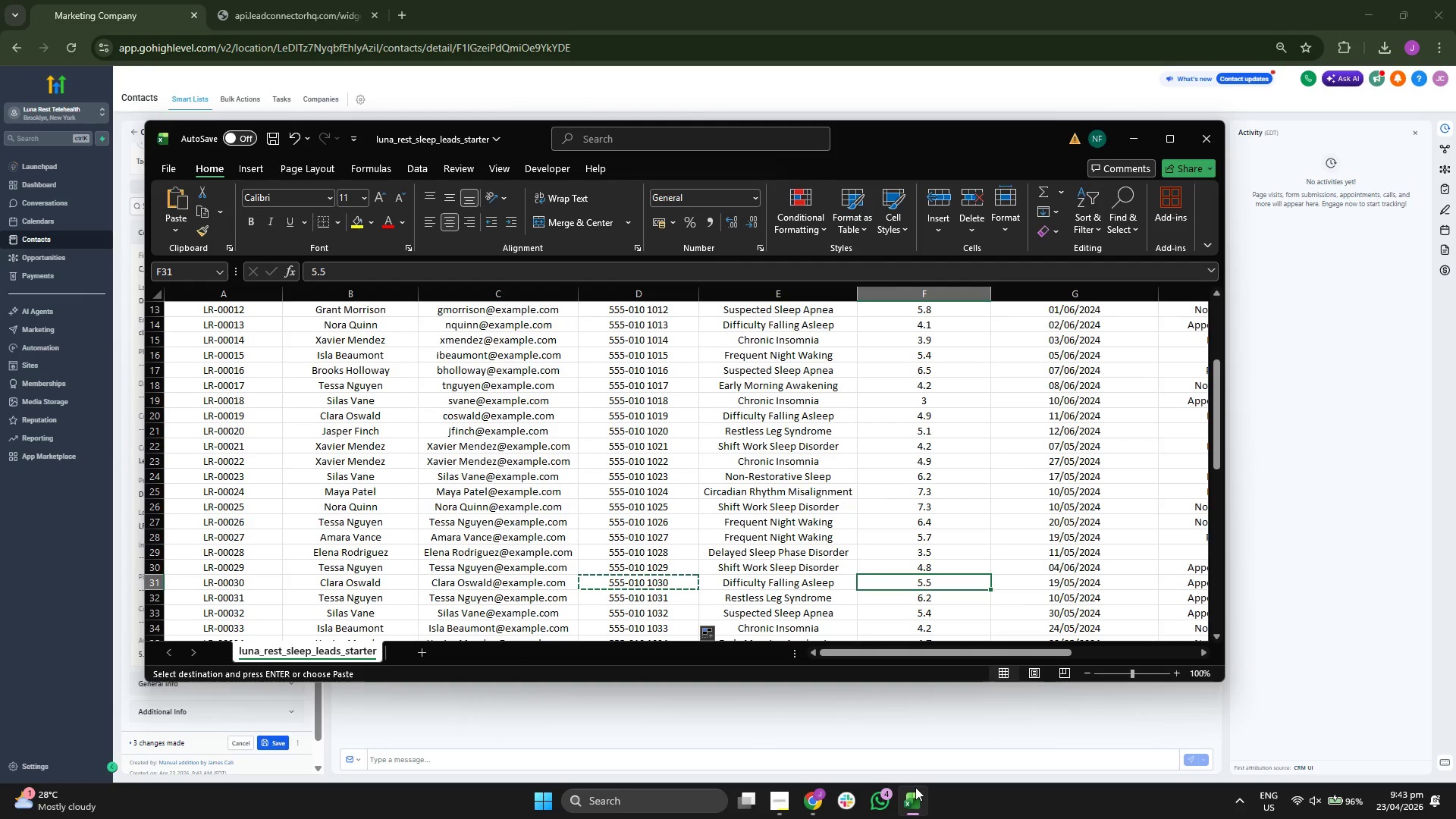 
key(ArrowRight)
 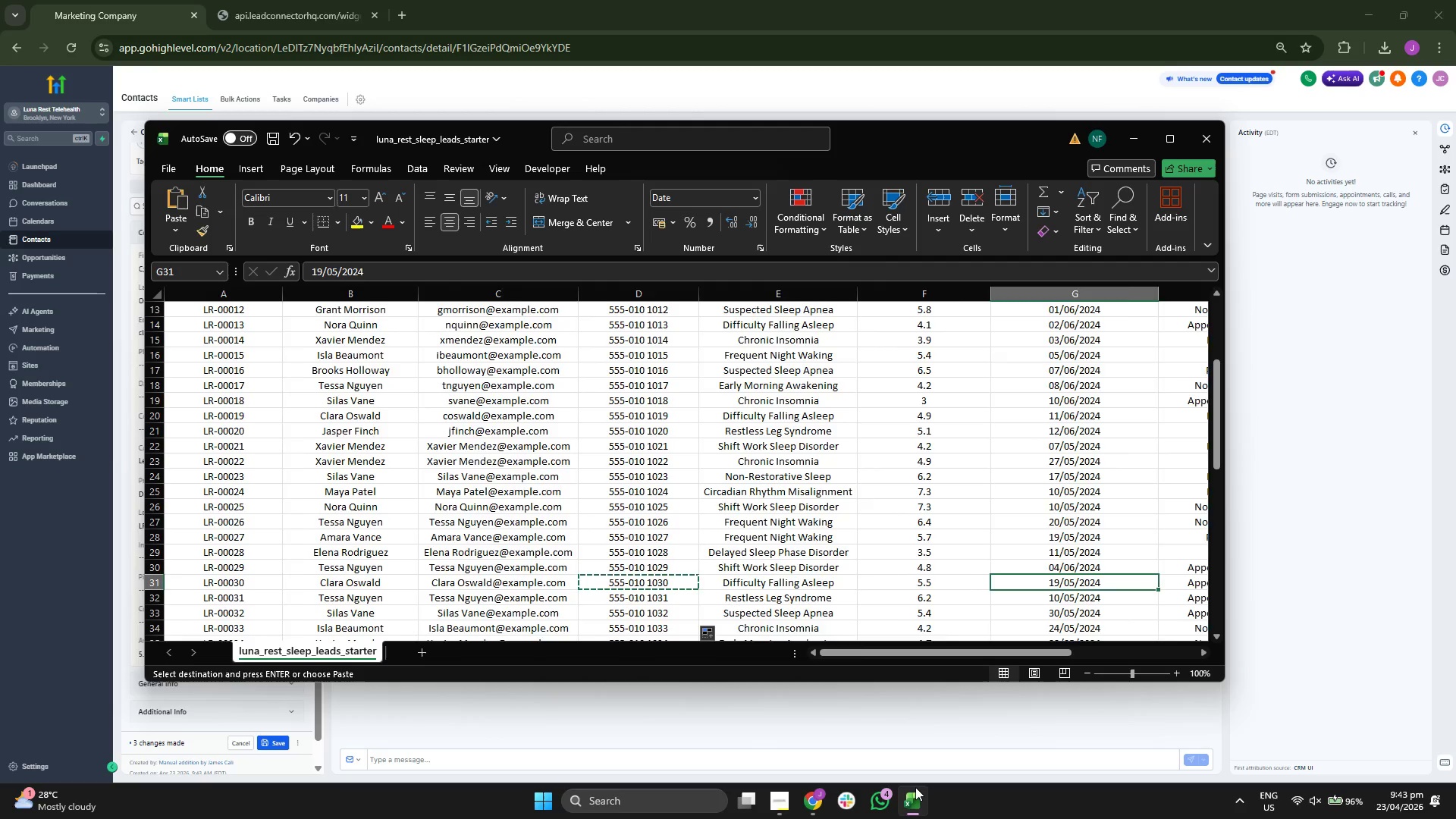 
key(ArrowRight)
 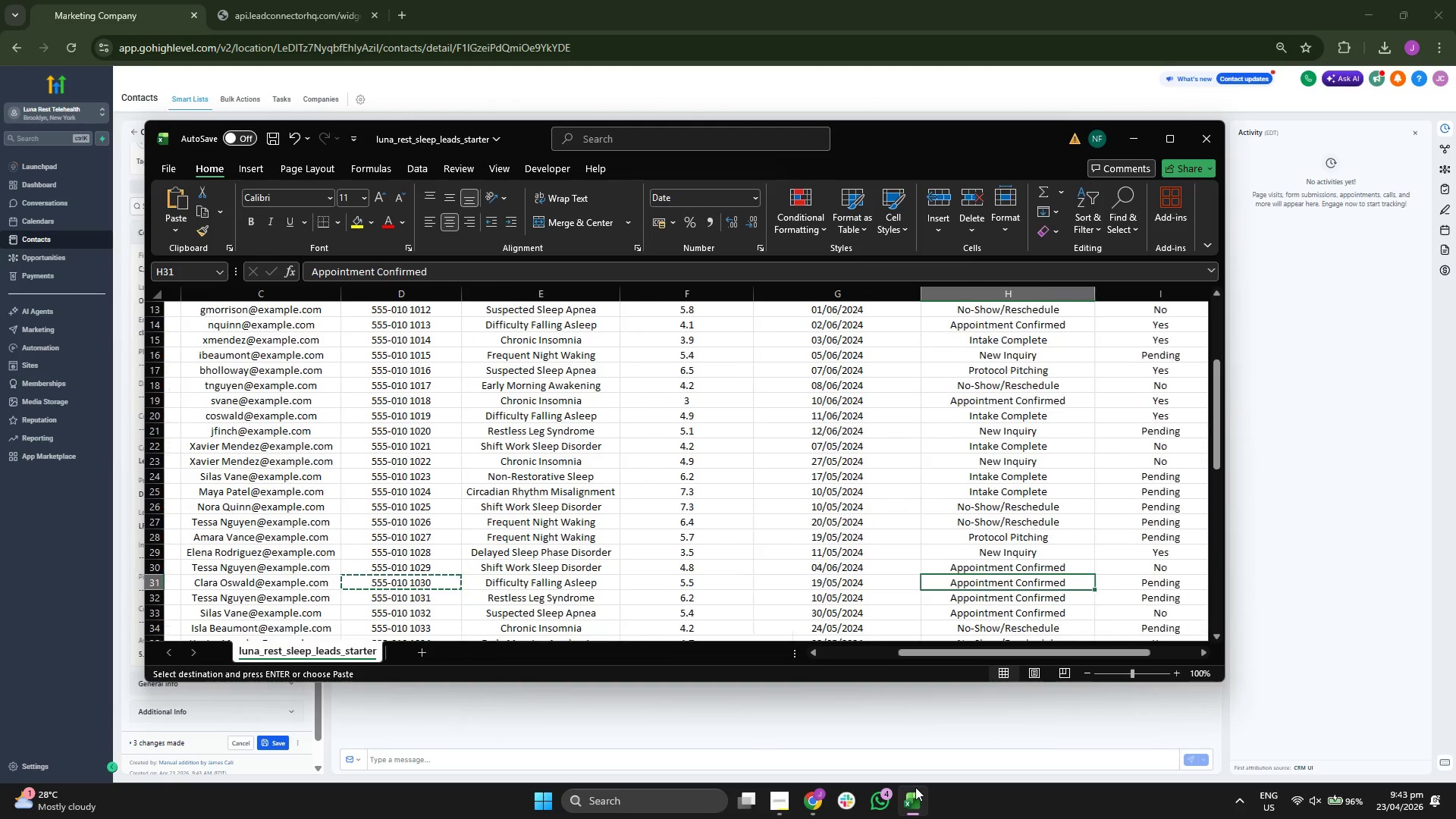 
key(ArrowLeft)
 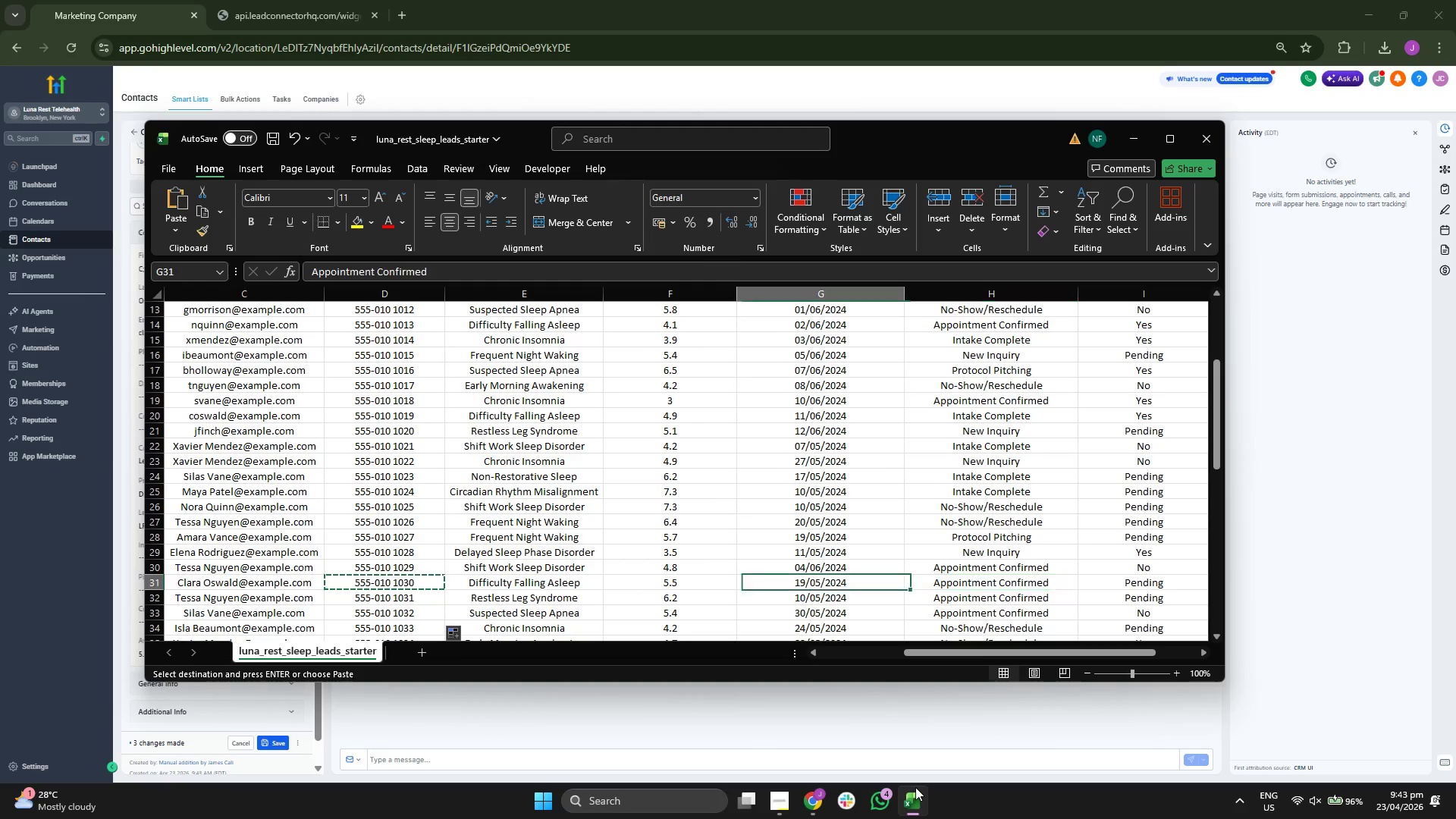 
key(Control+ControlLeft)
 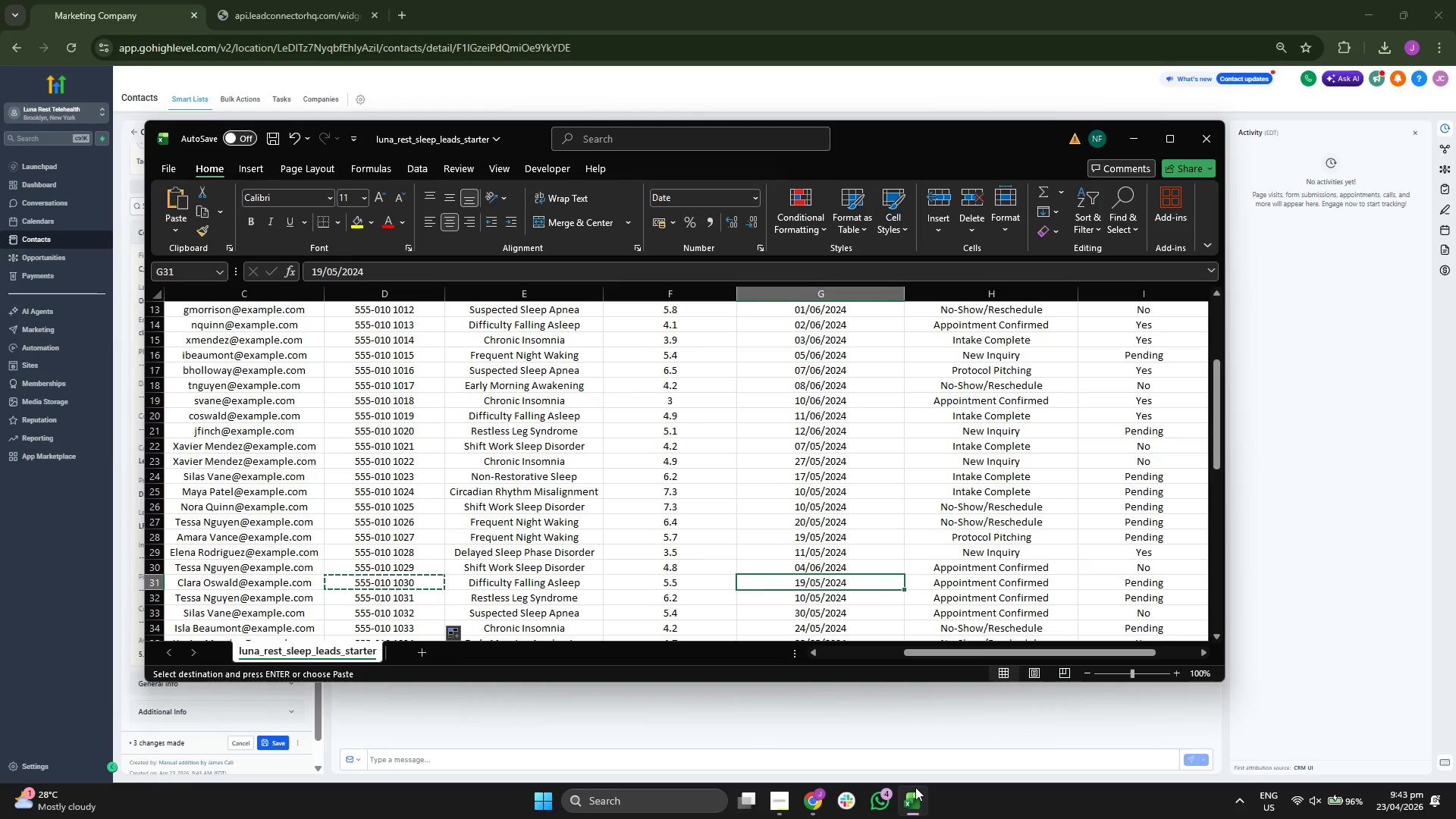 
key(Control+C)
 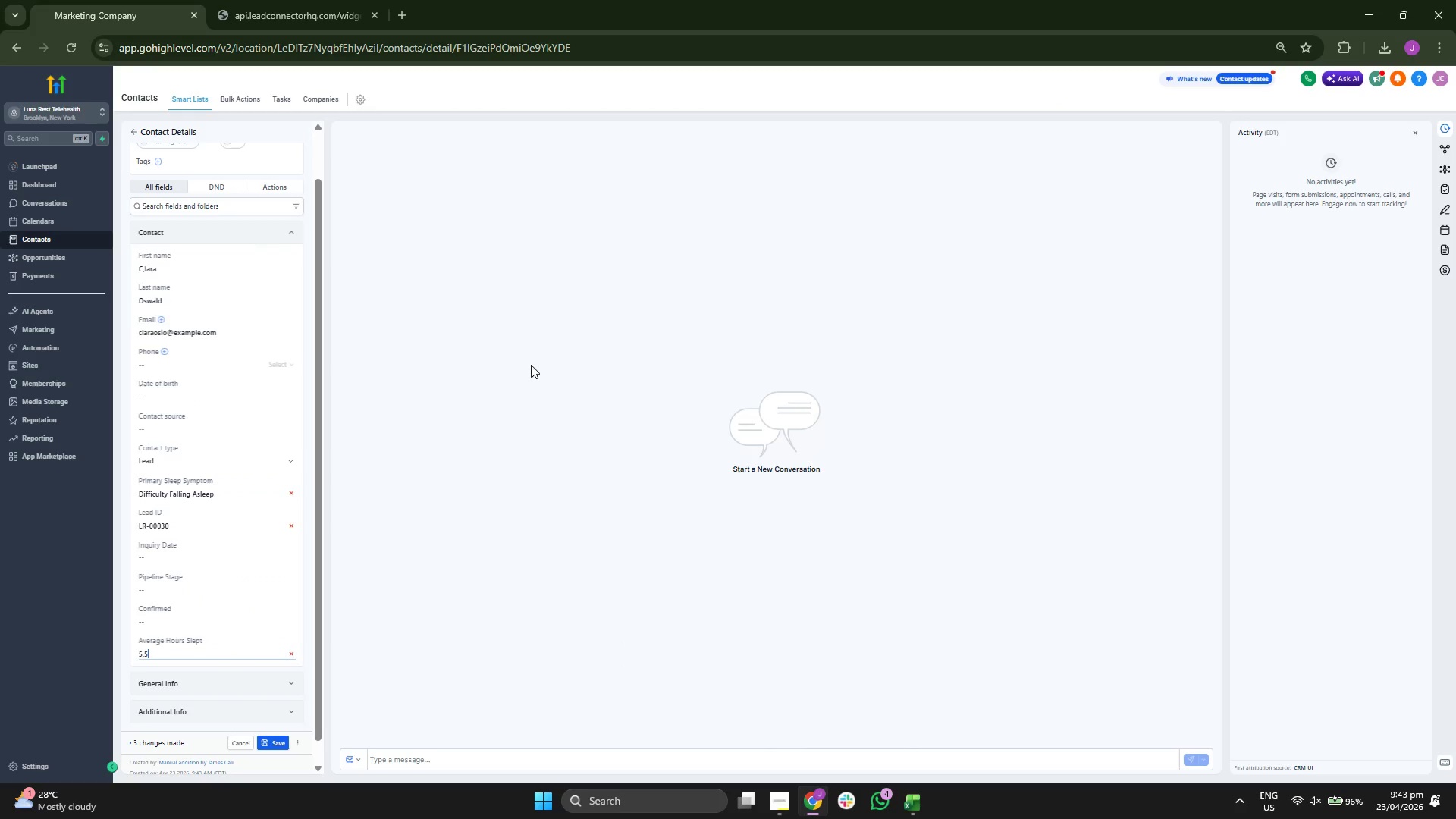 
left_click([193, 549])
 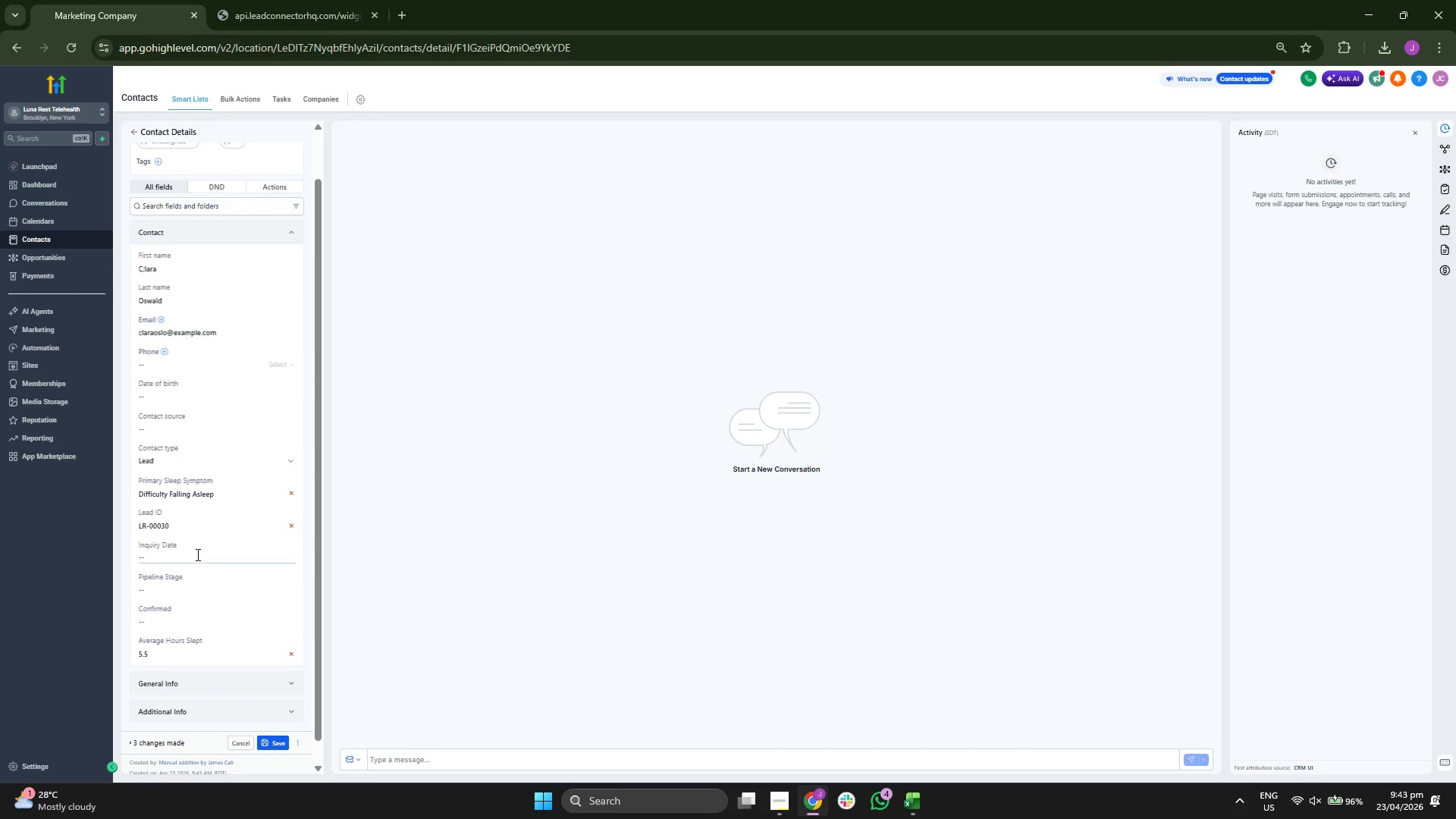 
key(Control+ControlLeft)
 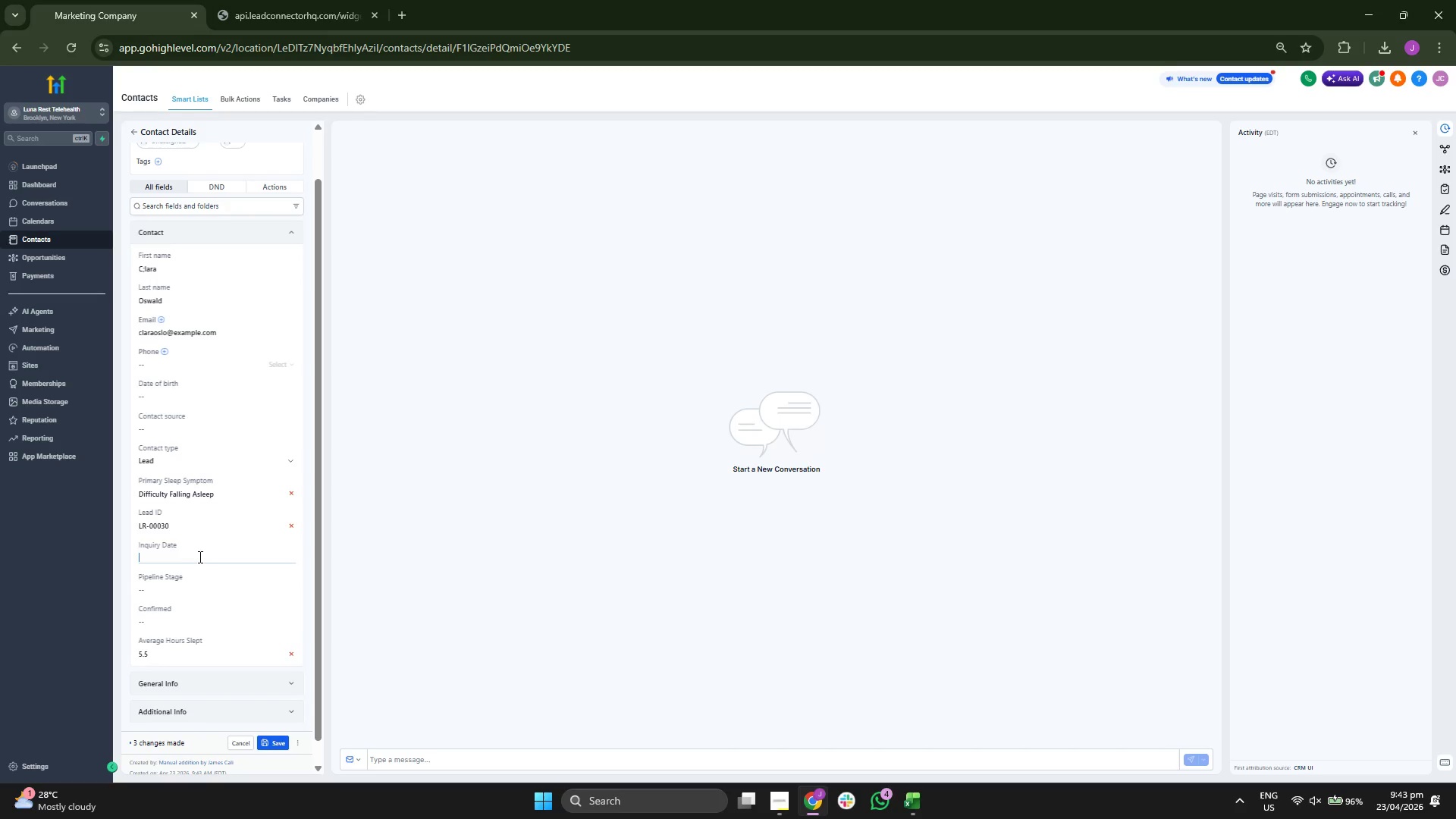 
key(Control+V)
 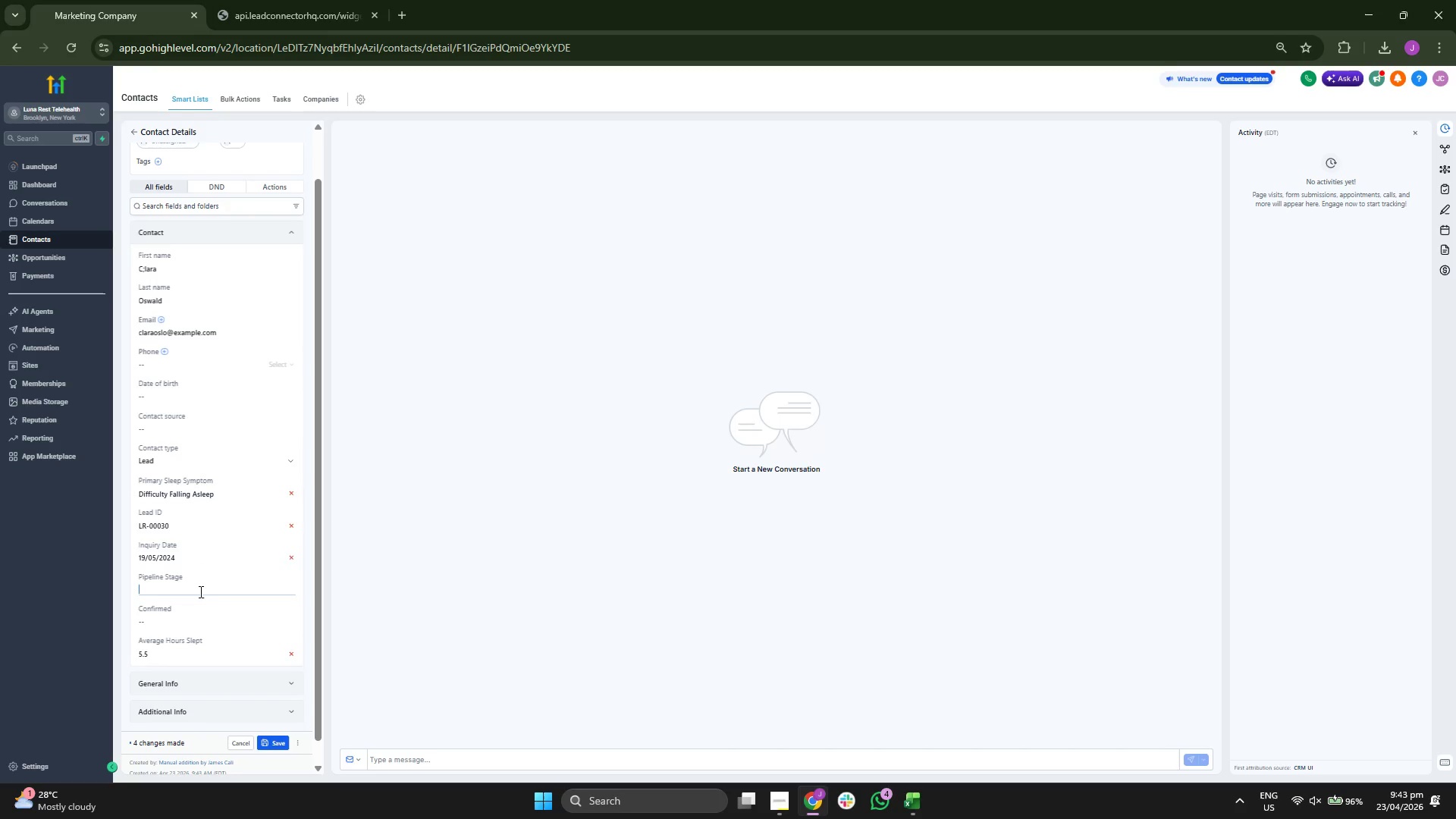 
type(aPPO)
key(Backspace)
key(Backspace)
key(Backspace)
key(Backspace)
type(Apooin)
key(Backspace)
key(Backspace)
key(Backspace)
key(Backspace)
type(pointment)
key(Tab)
 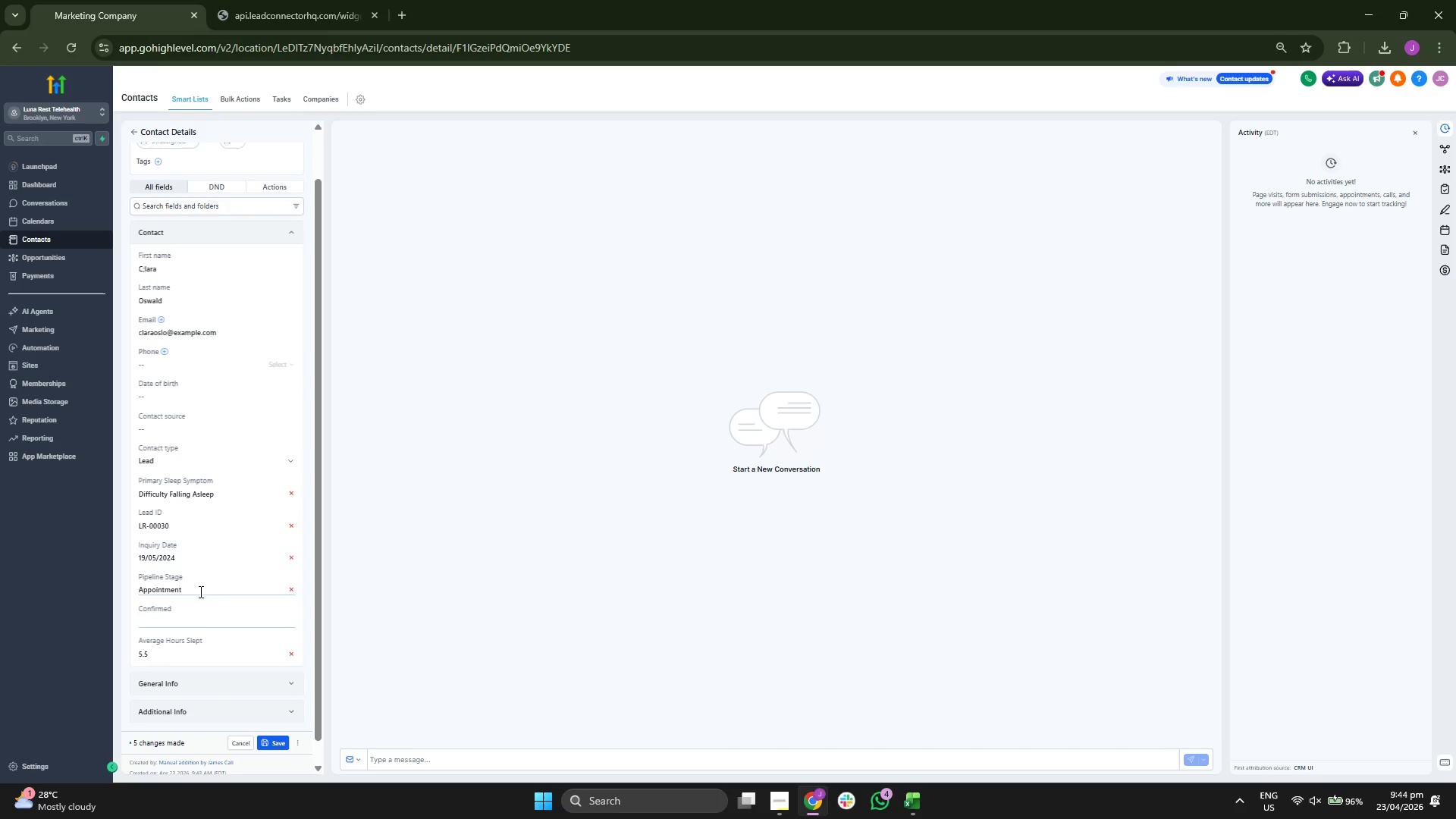 
left_click([199, 592])
 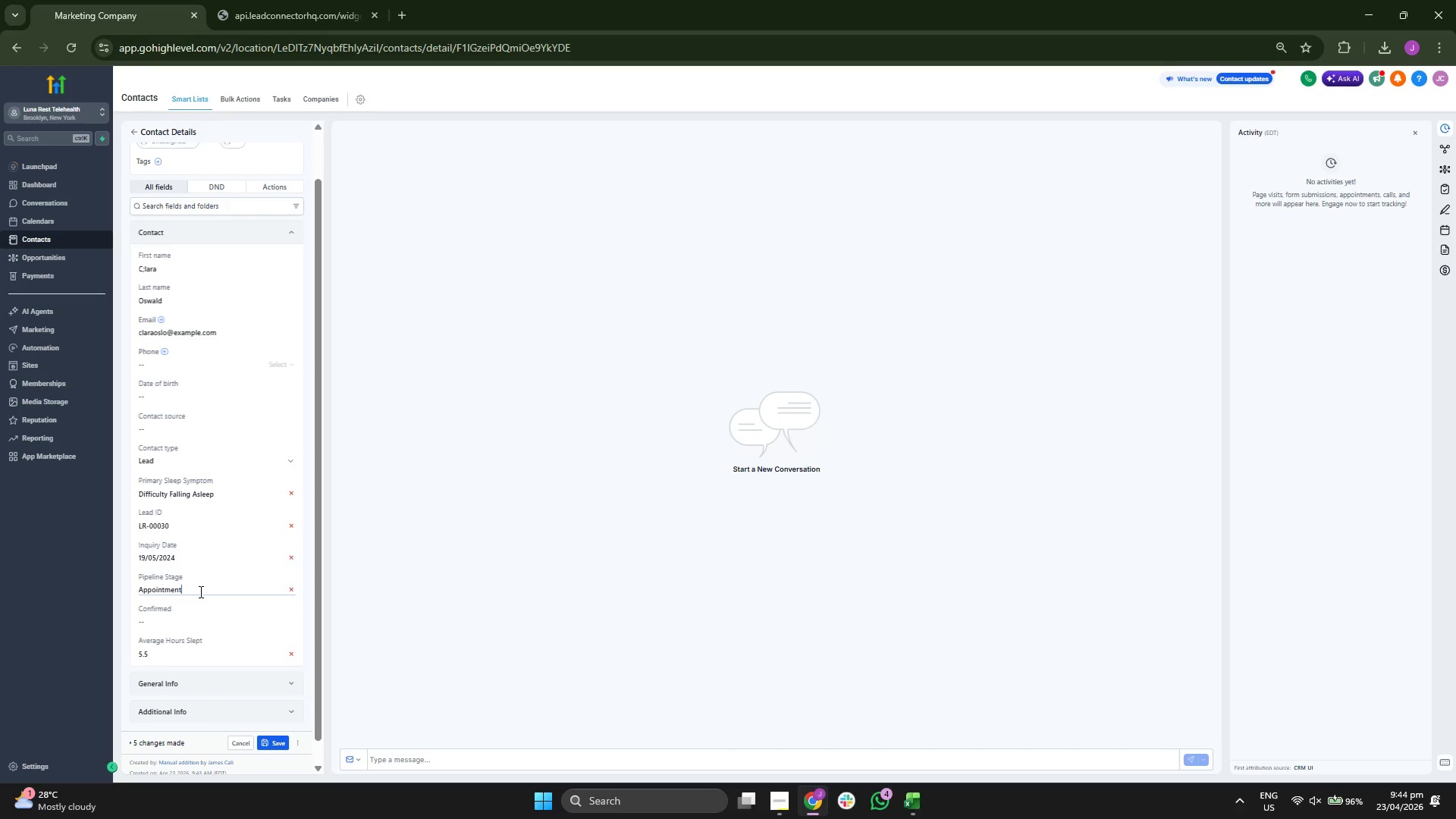 
type( Confirmed)
key(Tab)
type(Pending)
 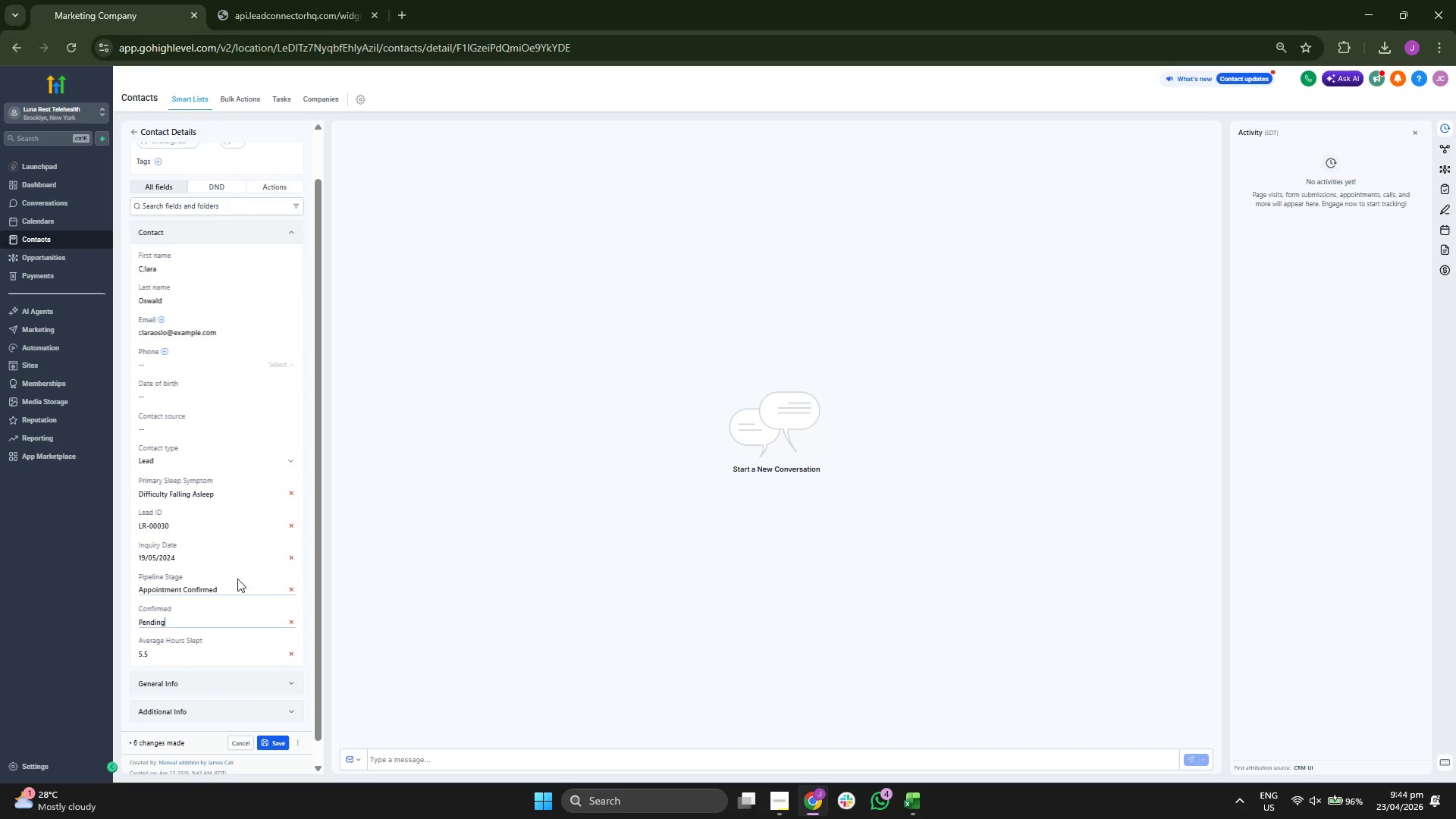 
scroll: coordinate [272, 557], scroll_direction: up, amount: 1.0
 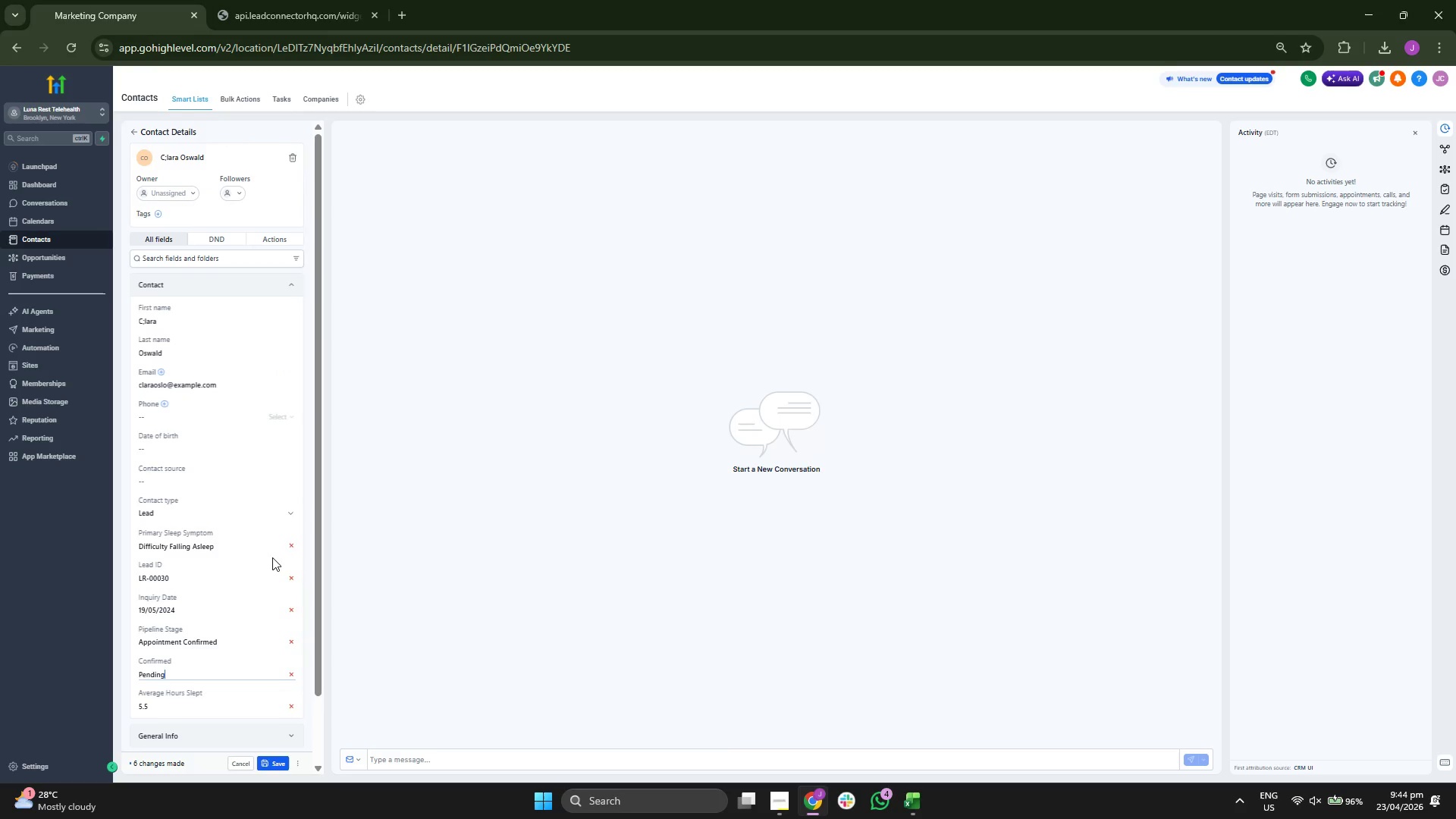 
scroll: coordinate [272, 557], scroll_direction: down, amount: 1.0
 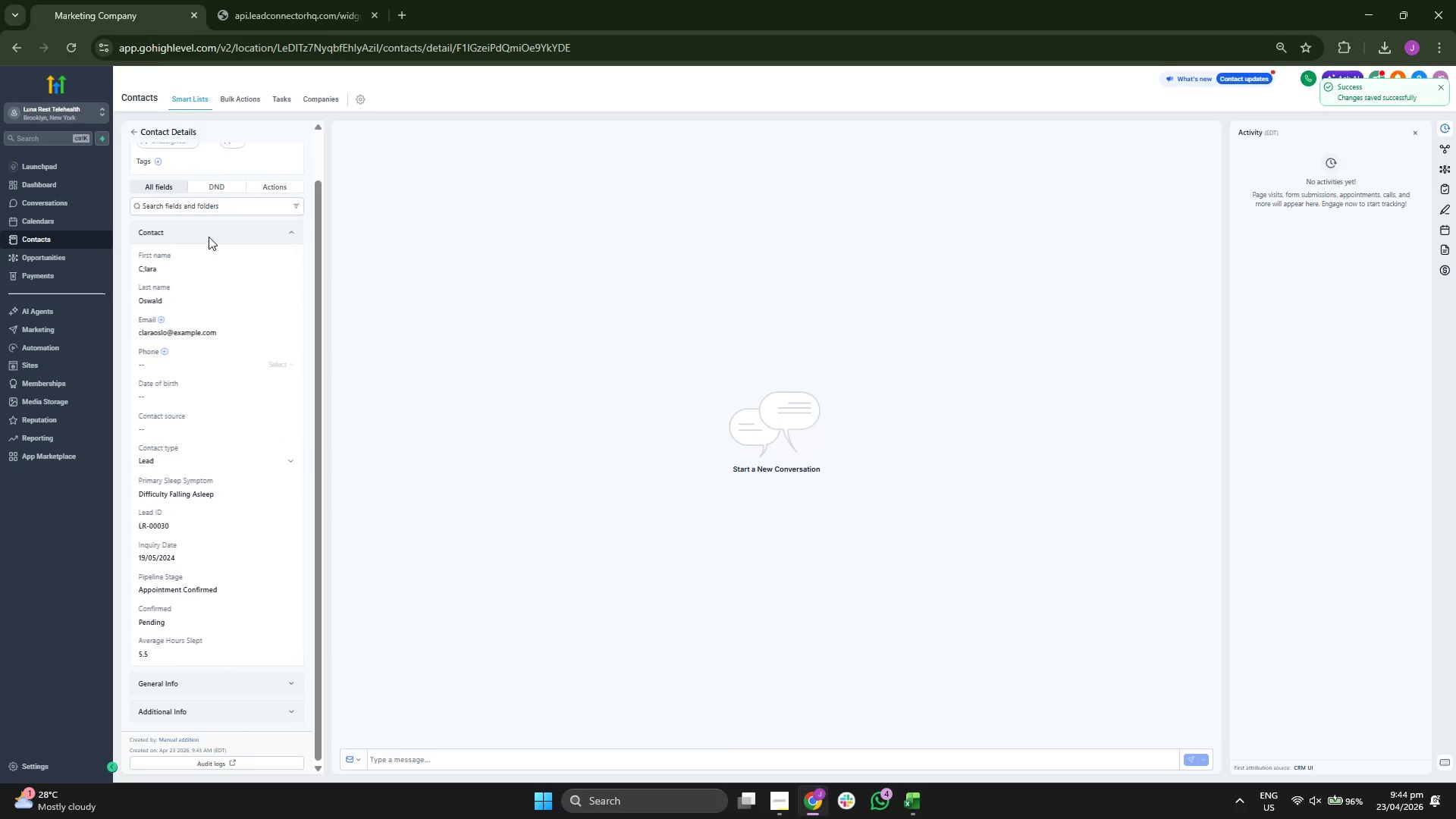 
left_click([132, 133])
 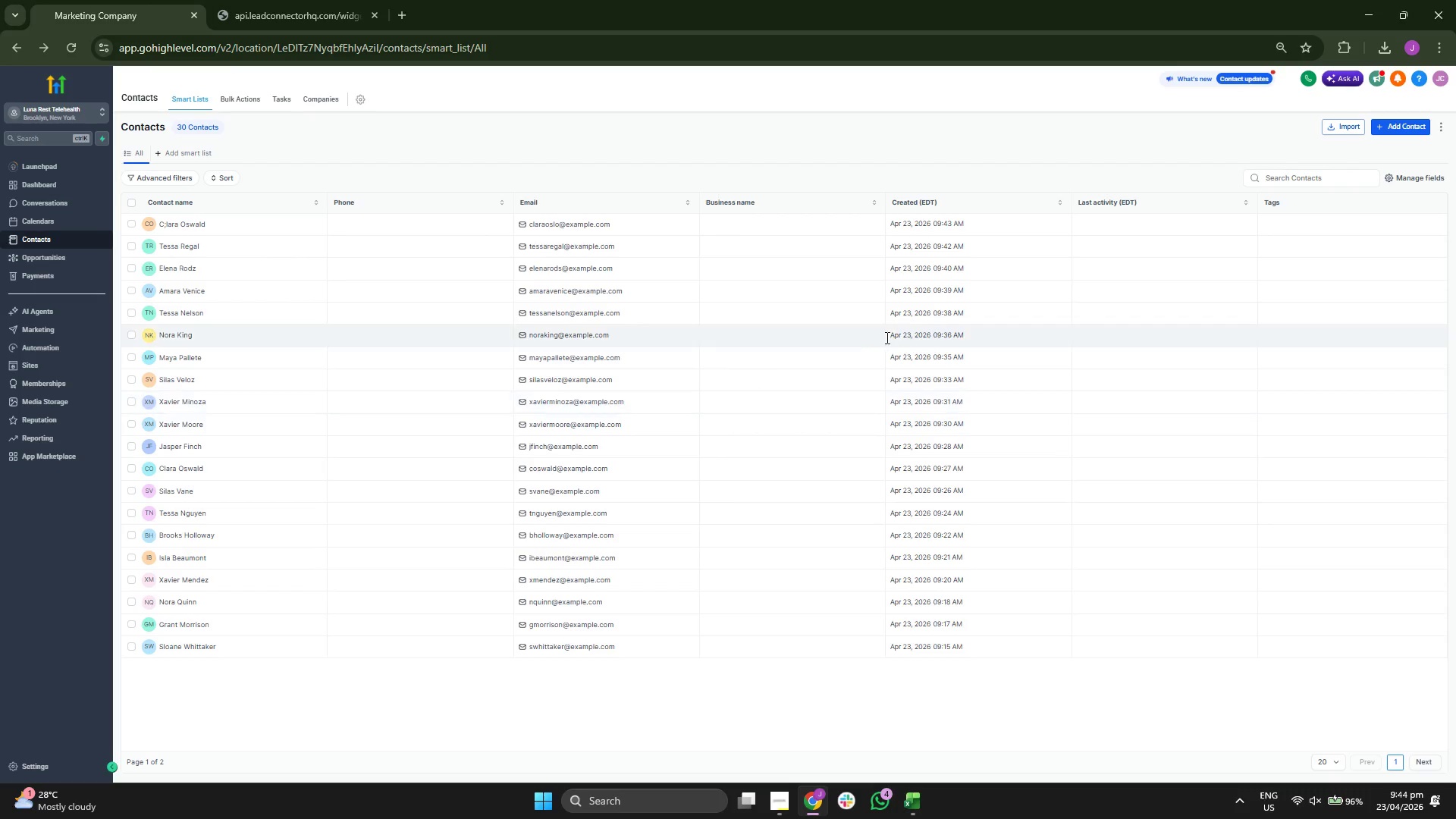 
wait(5.72)
 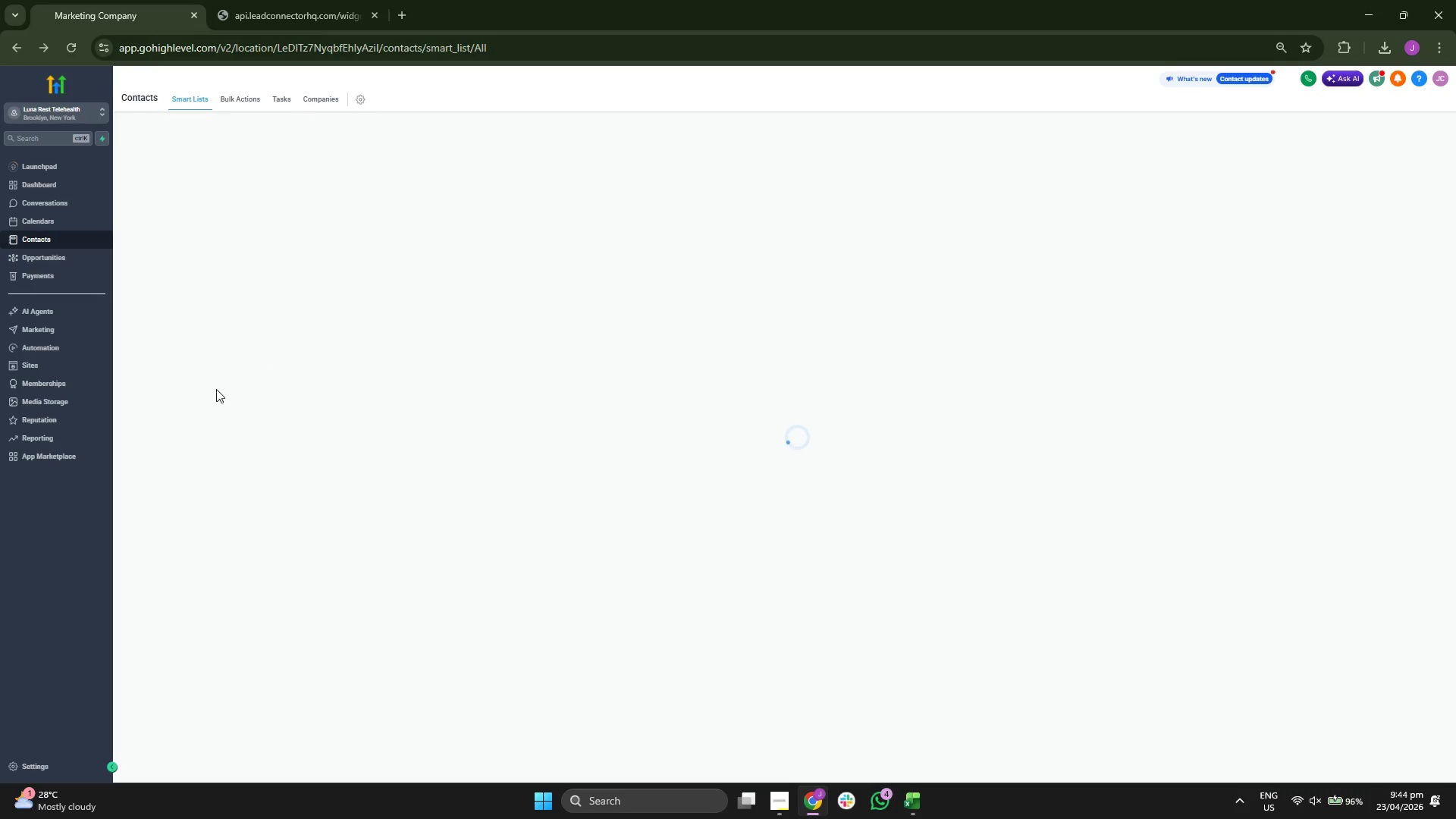 
left_click([1392, 125])
 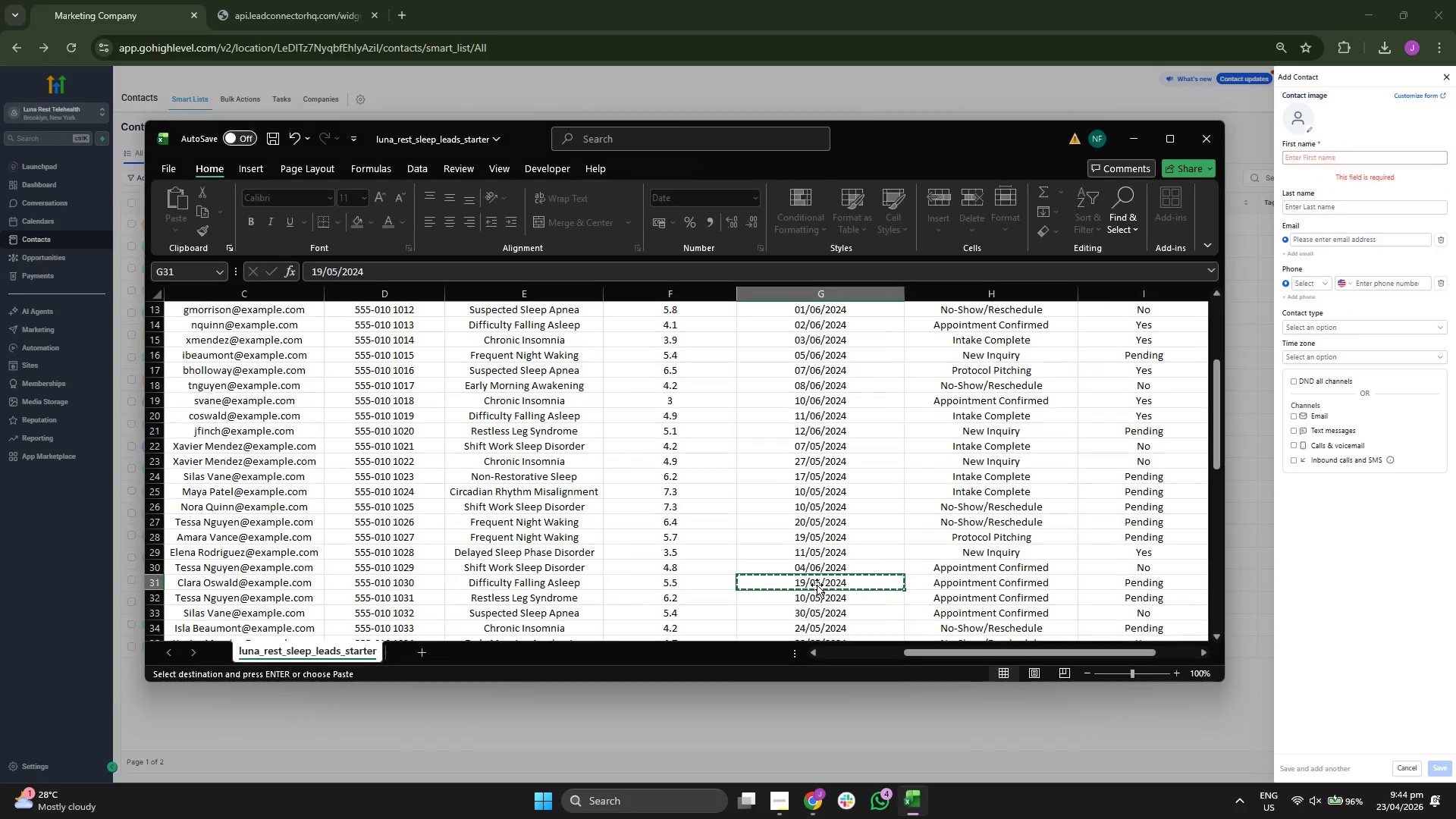 
key(ArrowLeft)
 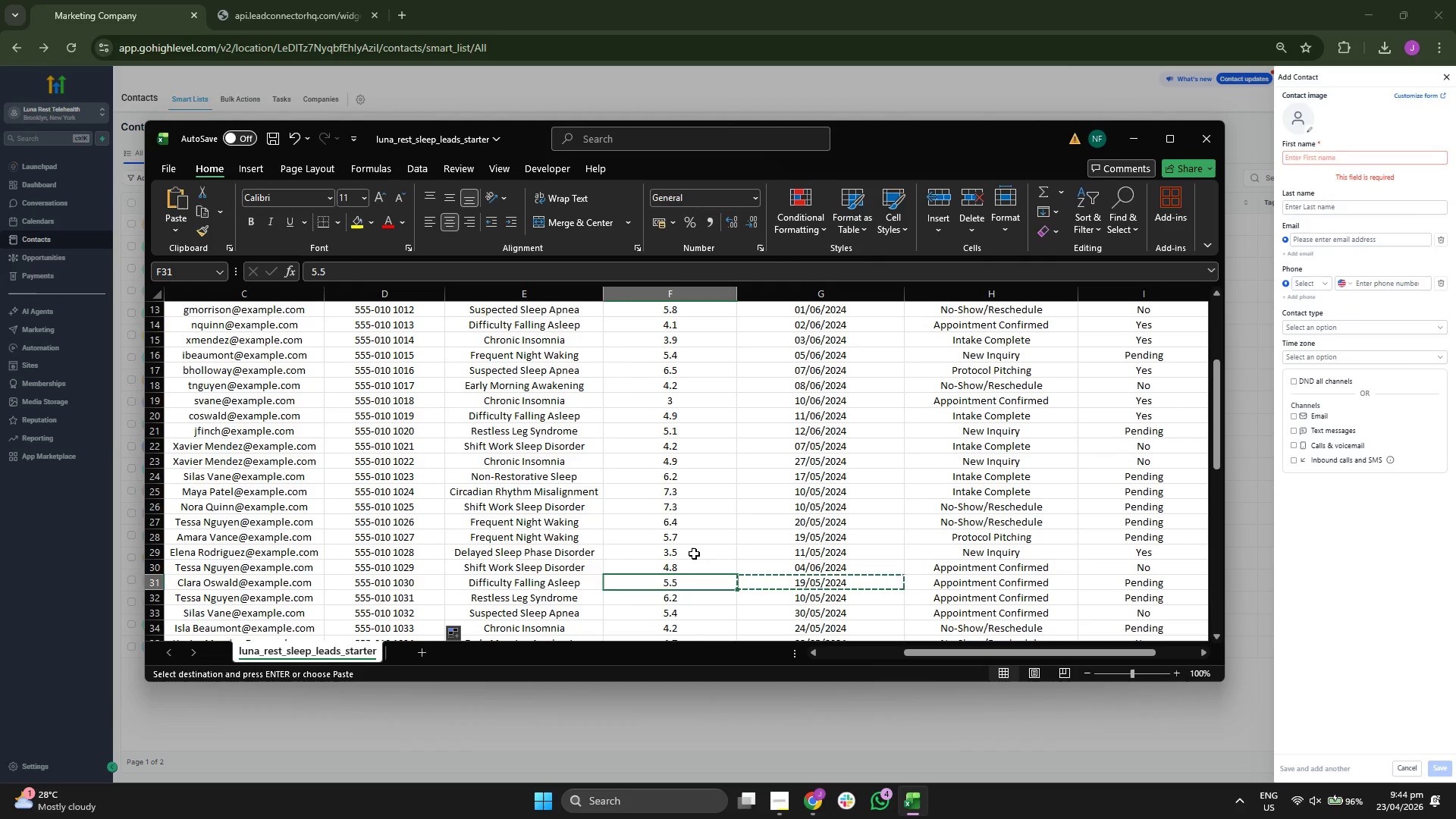 
key(ArrowLeft)
 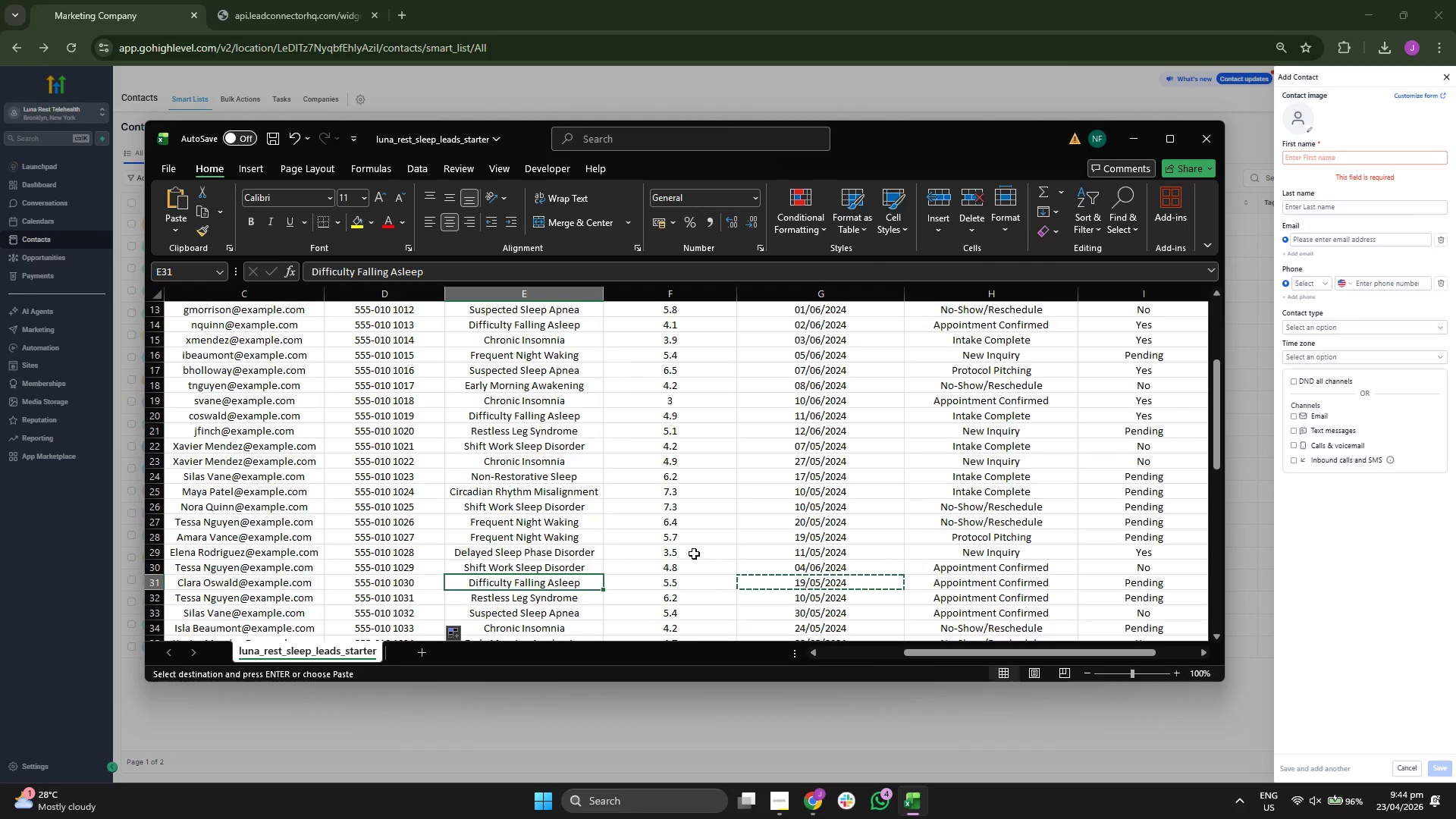 
key(ArrowLeft)
 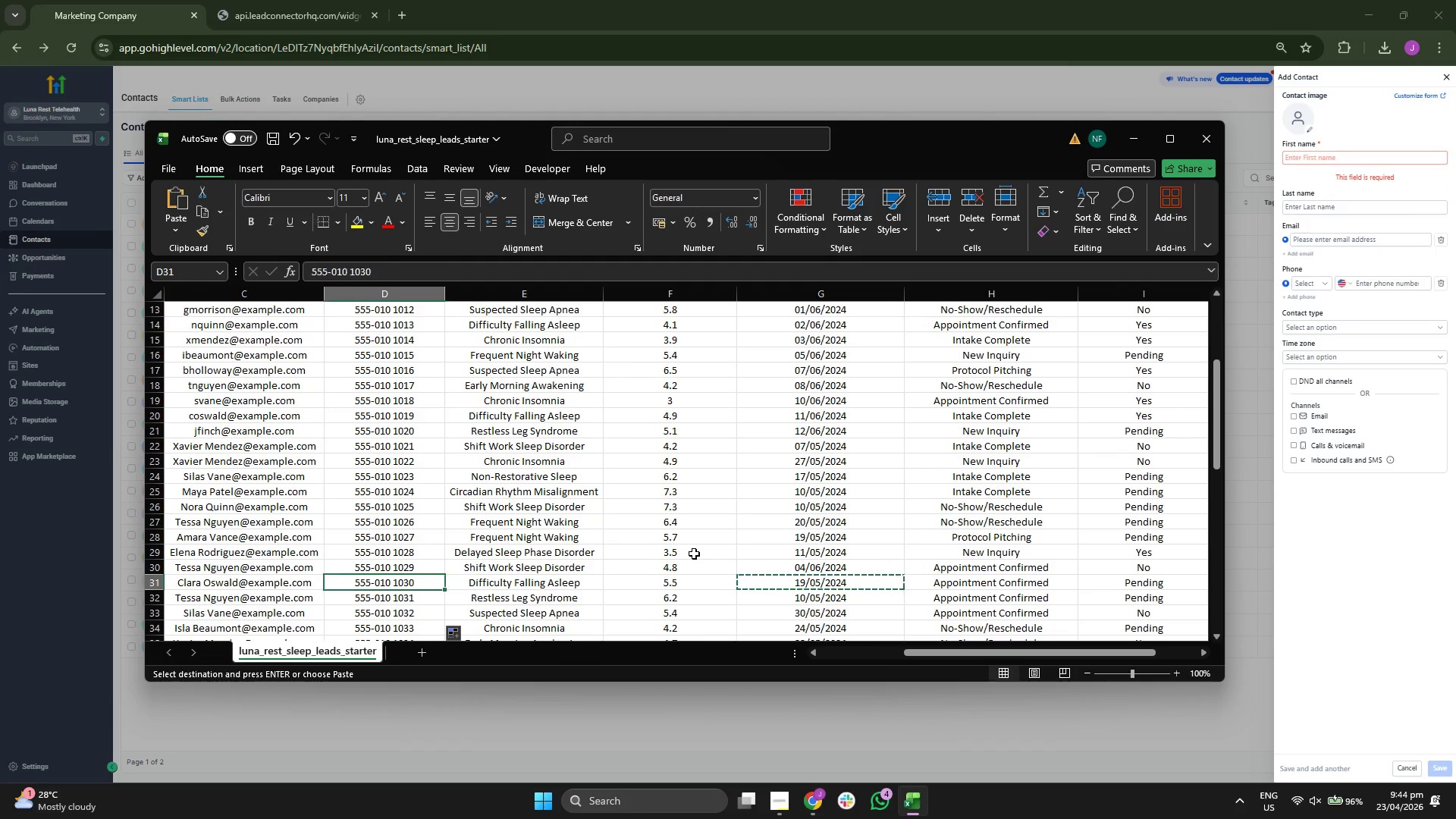 
key(ArrowLeft)
 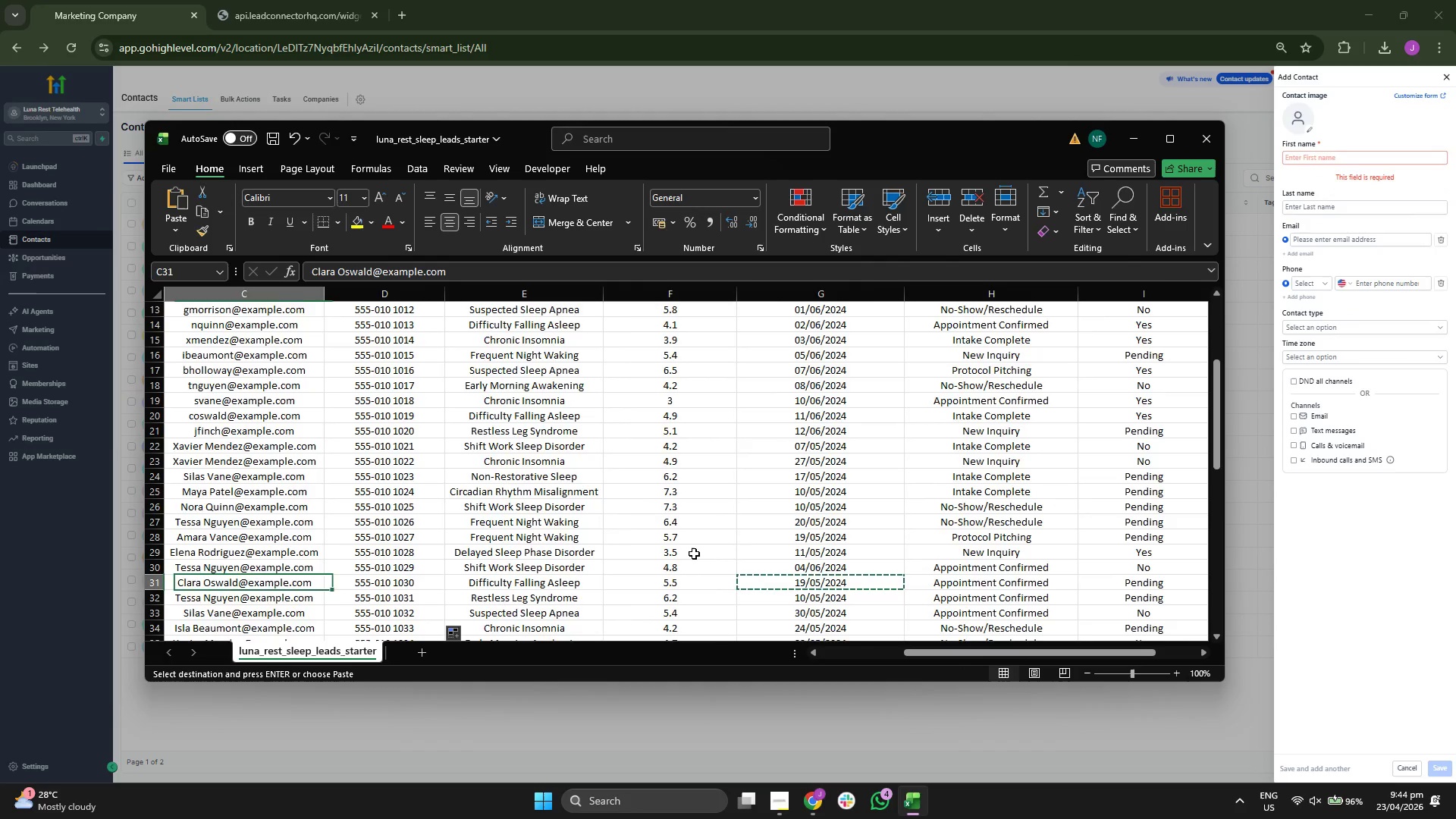 
key(ArrowLeft)
 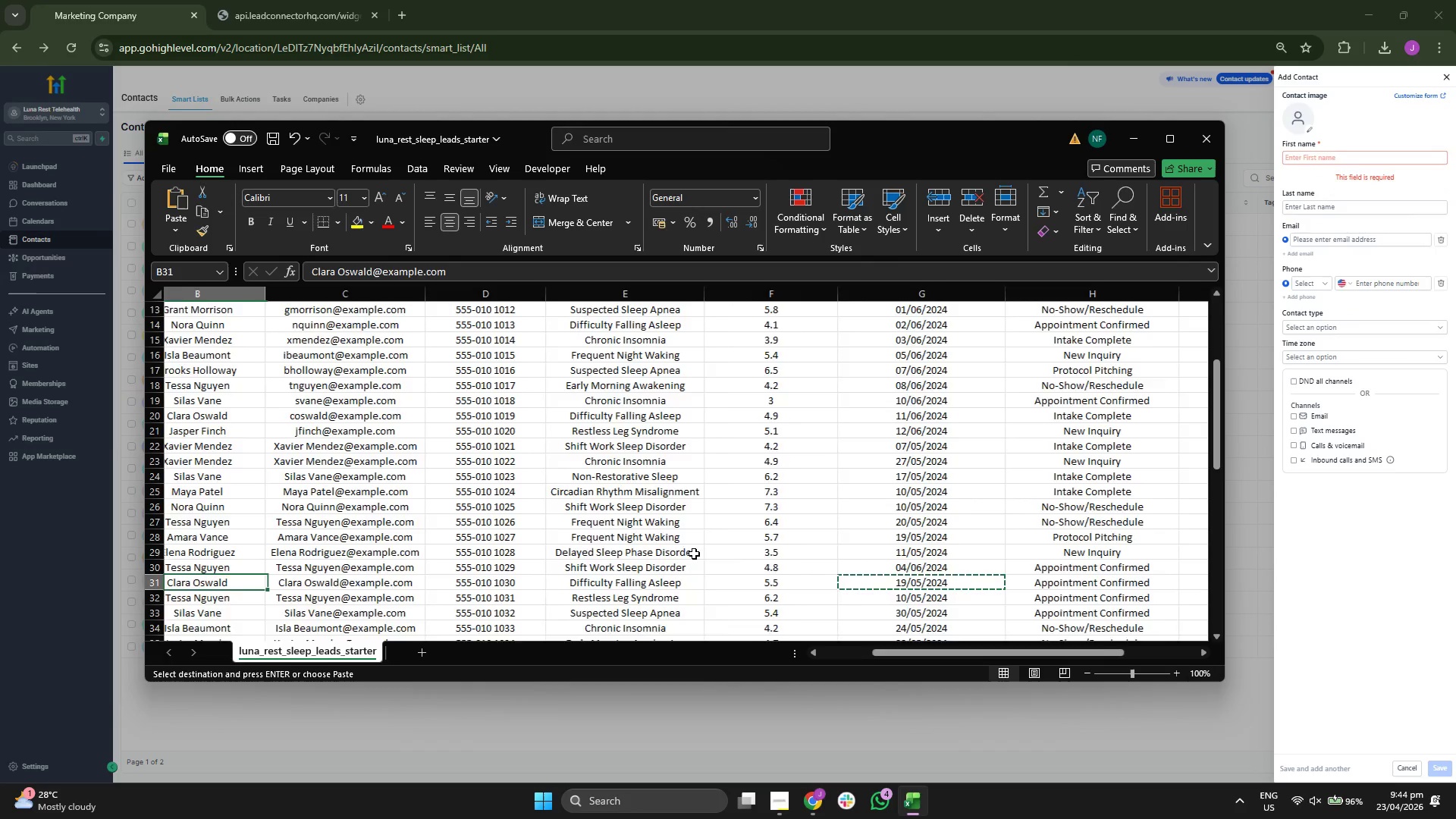 
key(ArrowLeft)
 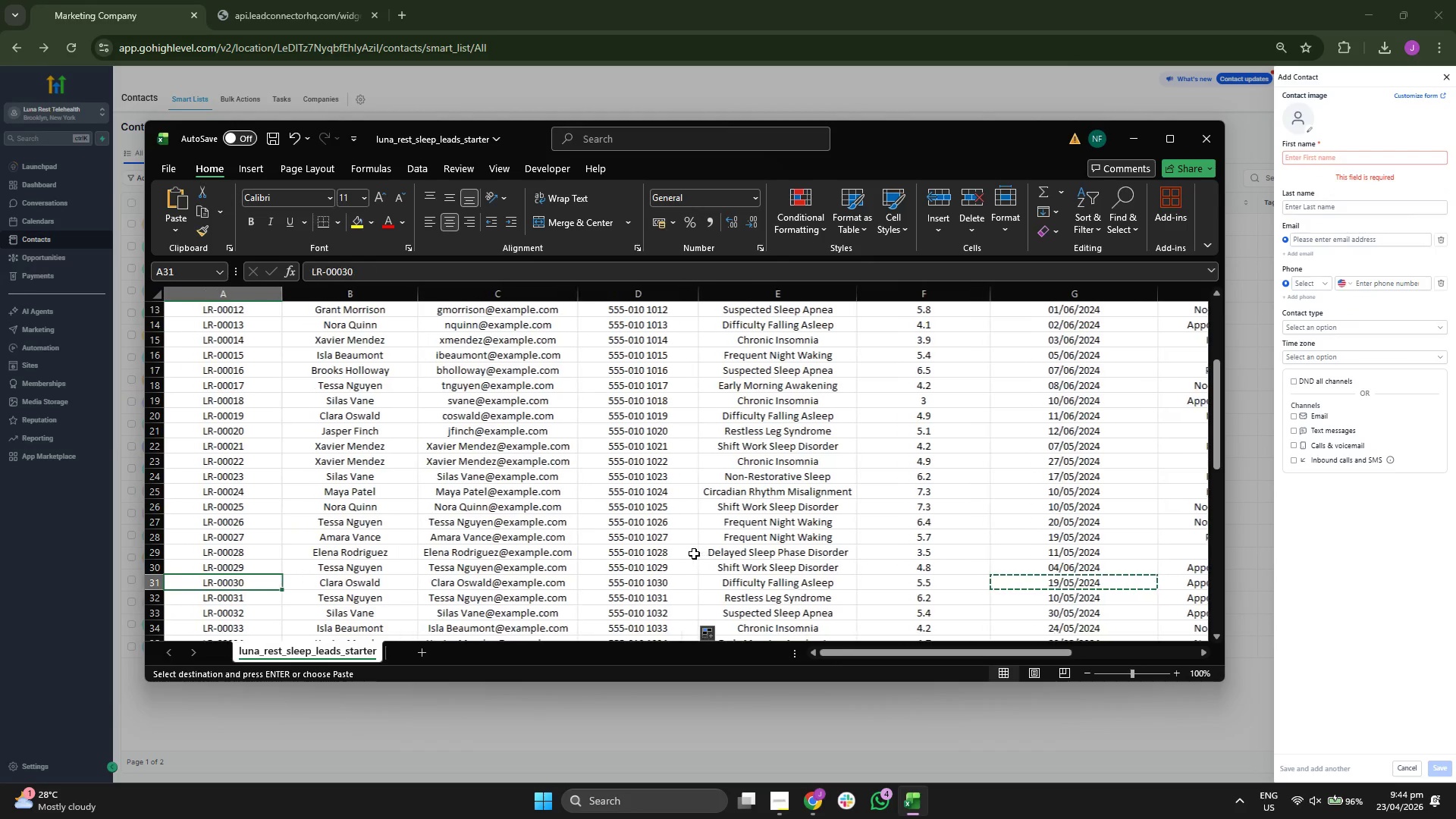 
key(ArrowDown)
 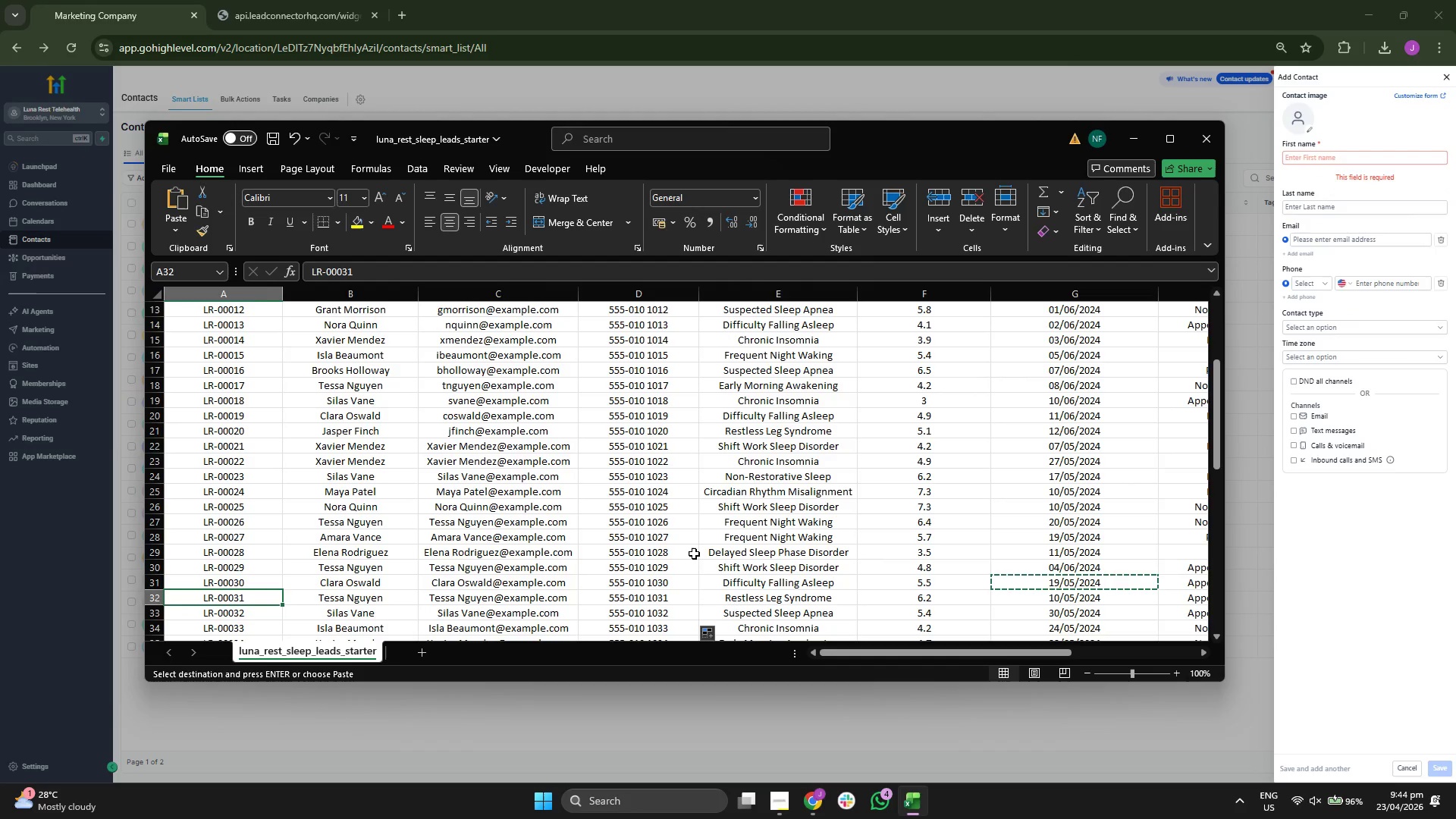 
key(ArrowRight)
 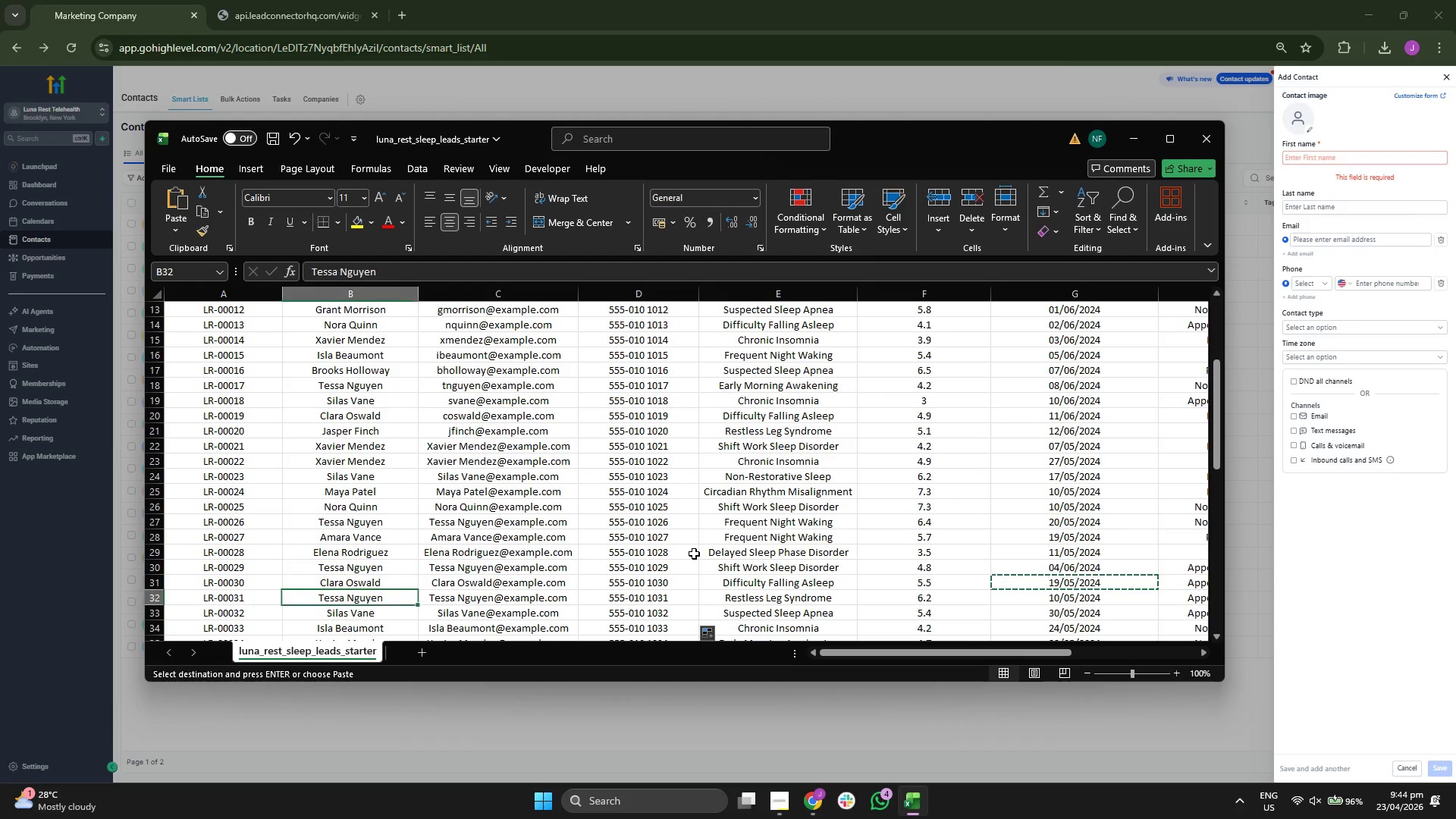 
key(ArrowRight)
 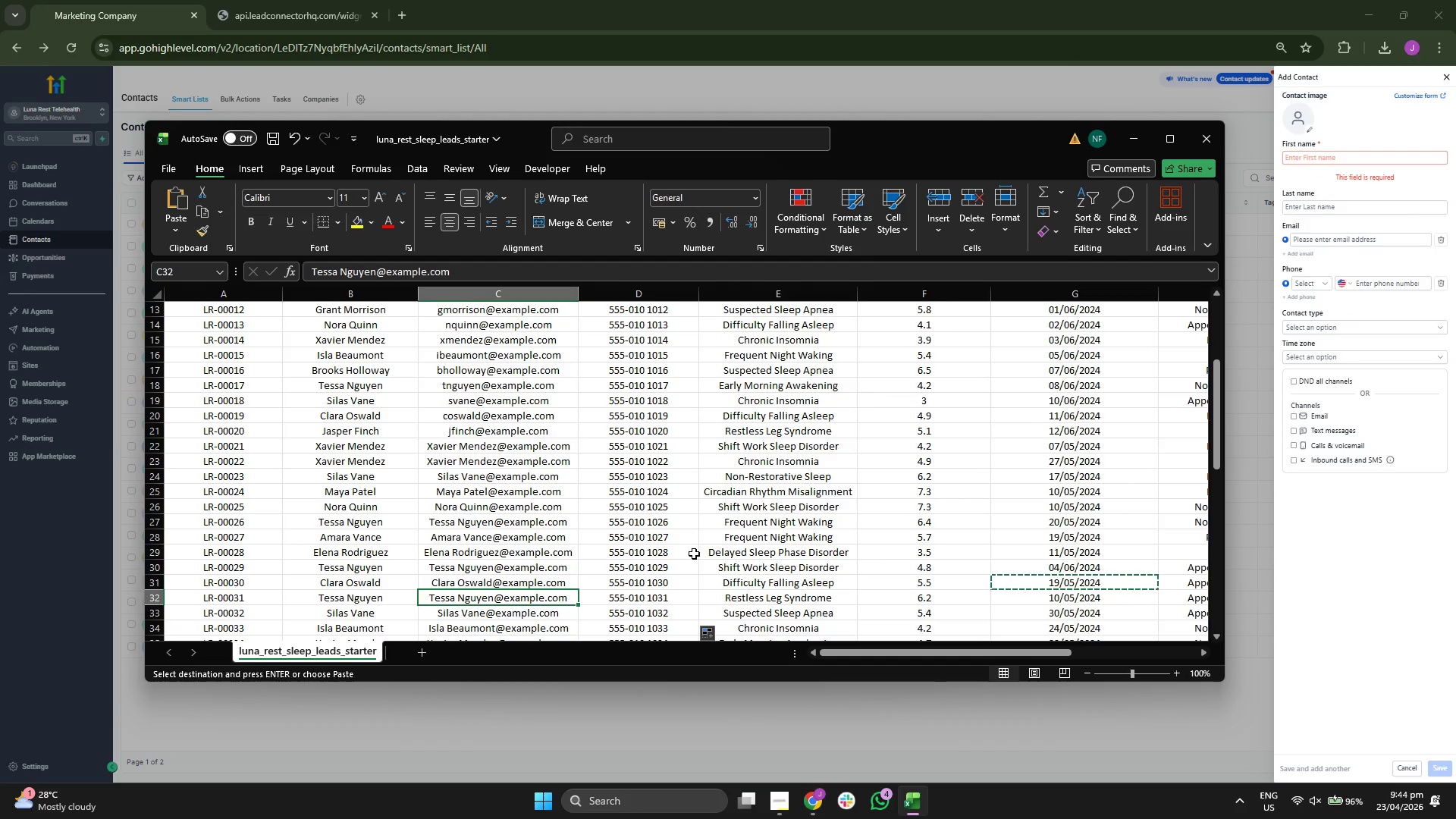 
key(Control+C)
 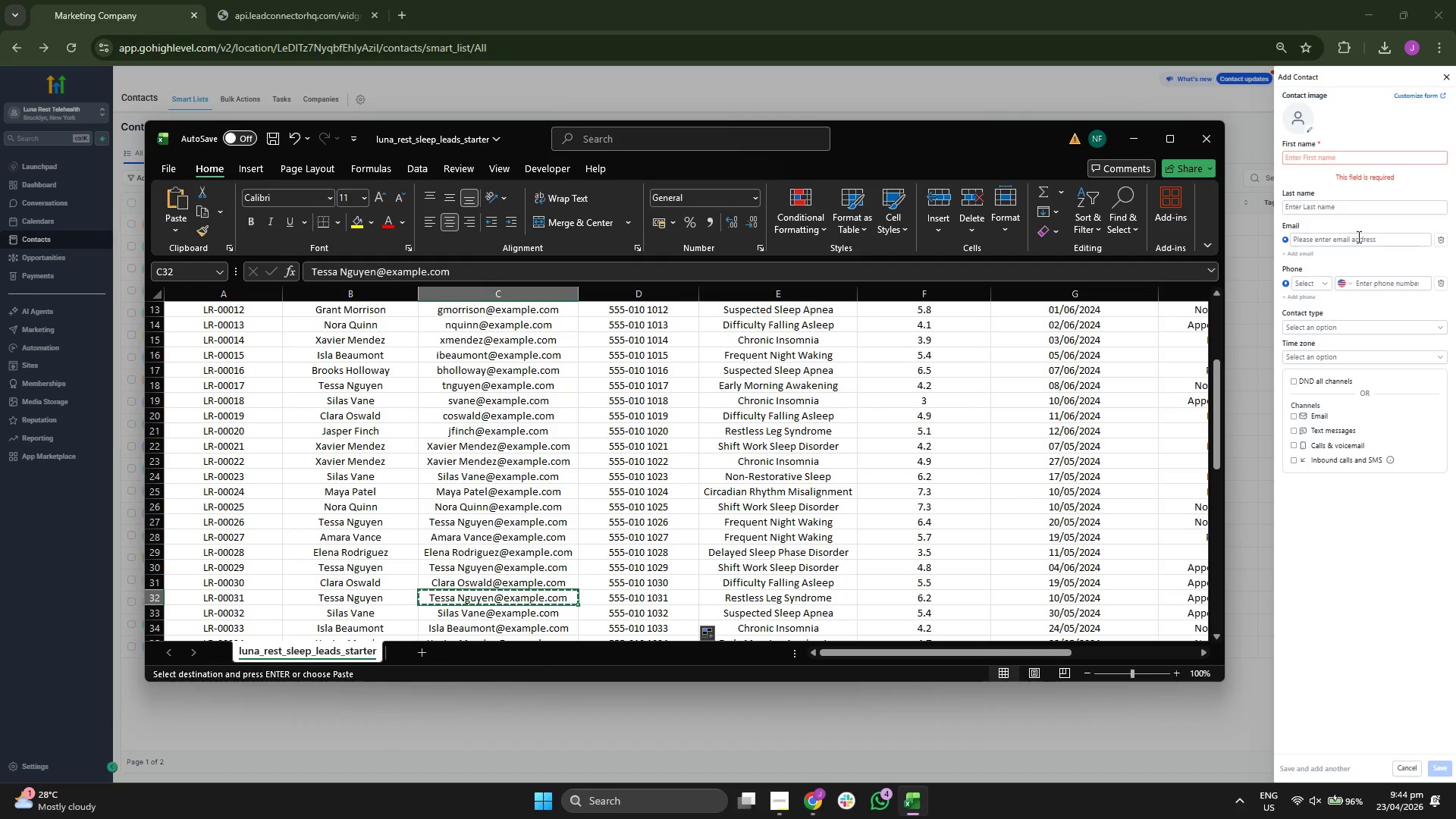 
left_click([1357, 237])
 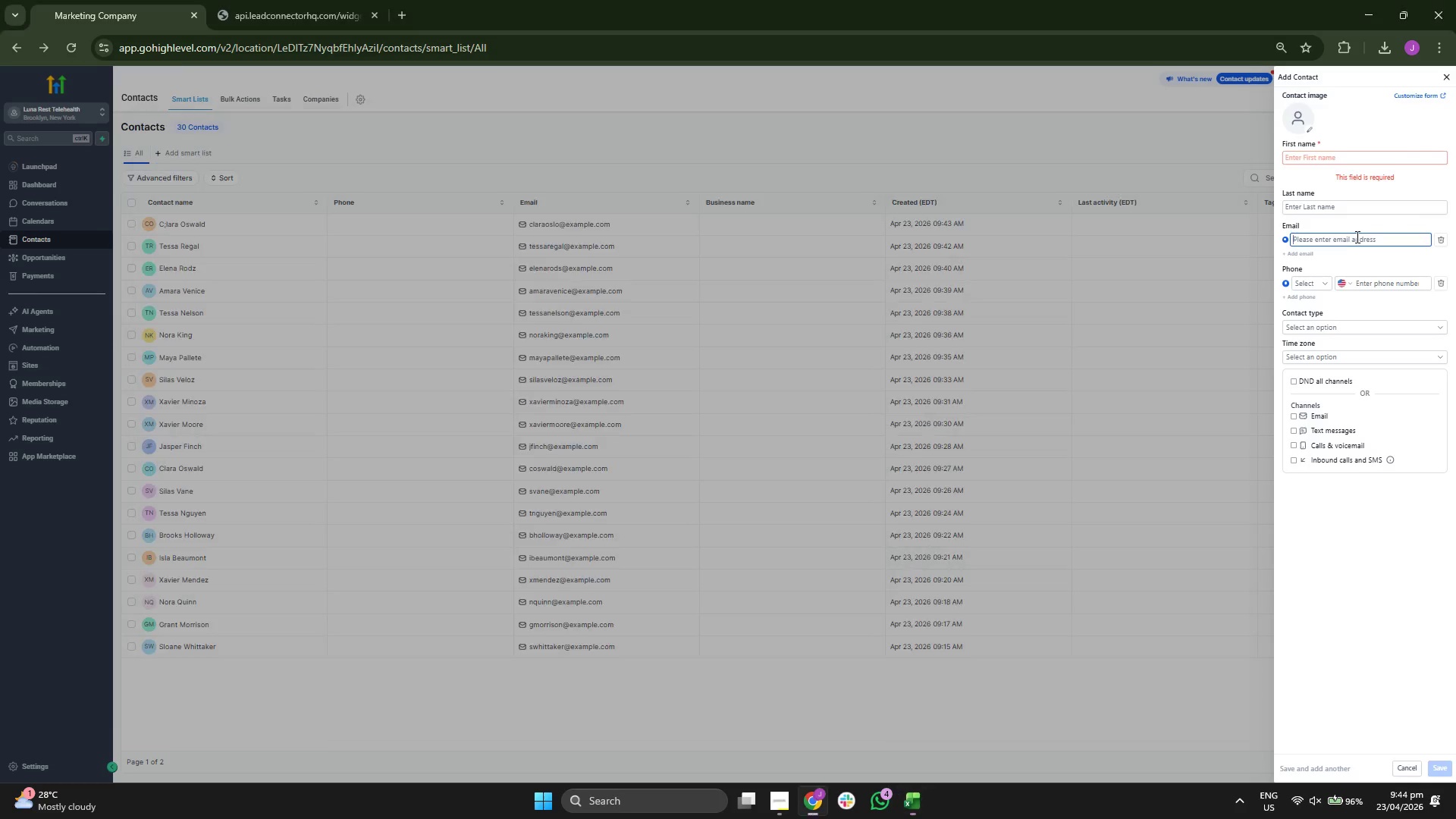 
key(Control+ControlLeft)
 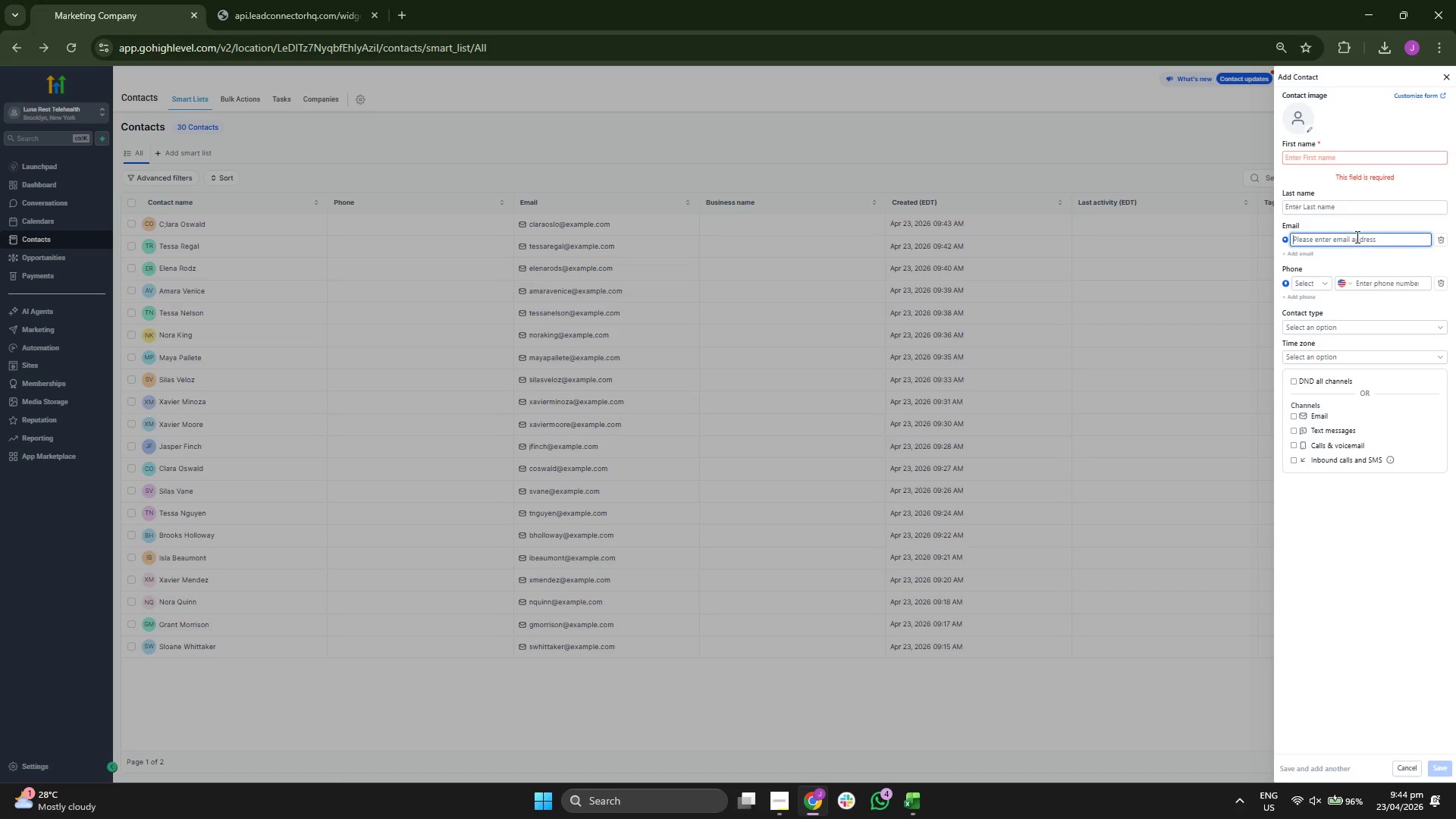 
key(Control+V)
 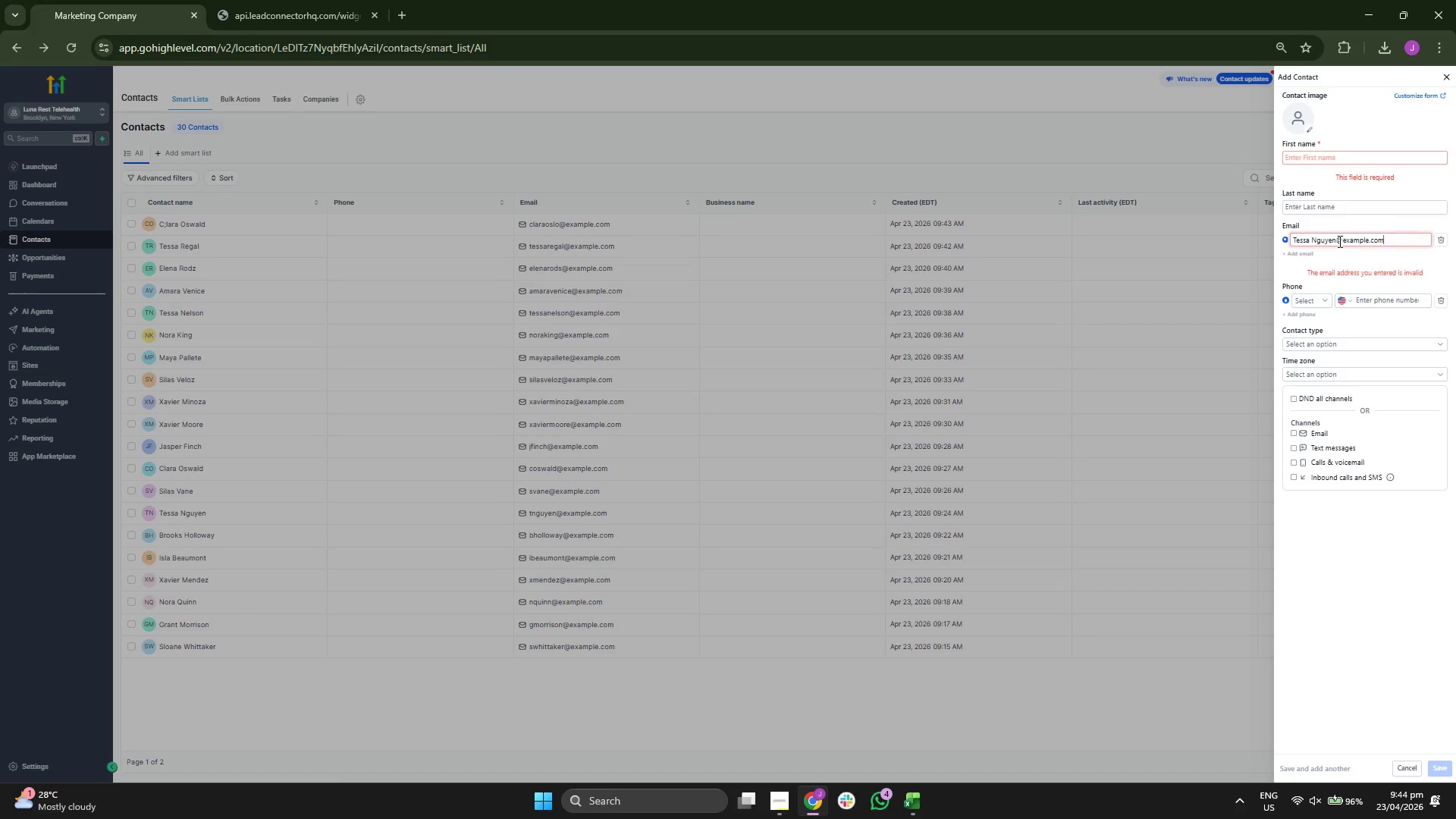 
left_click([1338, 241])
 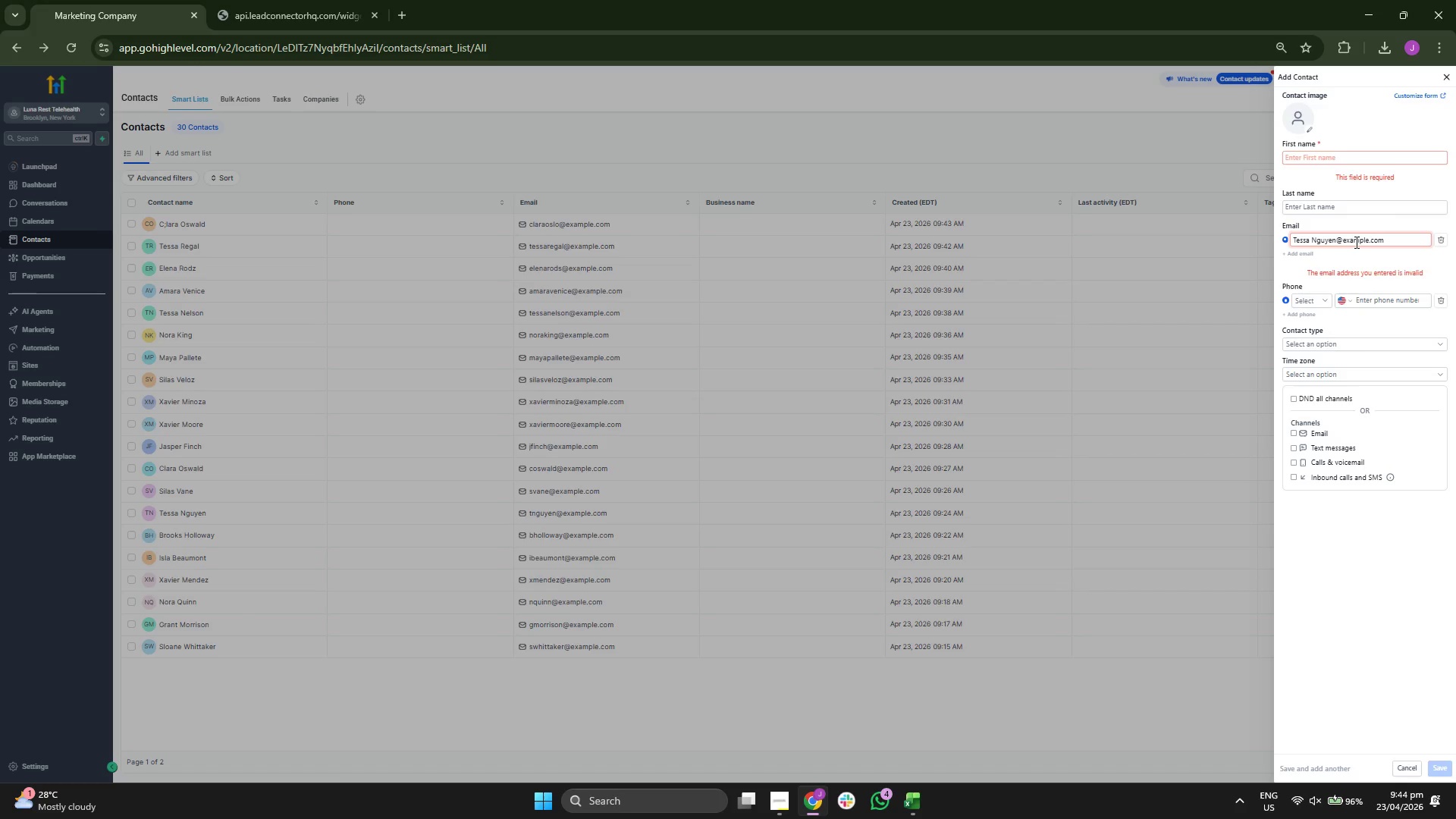 
key(Backspace)
key(Backspace)
key(Backspace)
key(Backspace)
key(Backspace)
key(Backspace)
key(Backspace)
type(Nigla)
 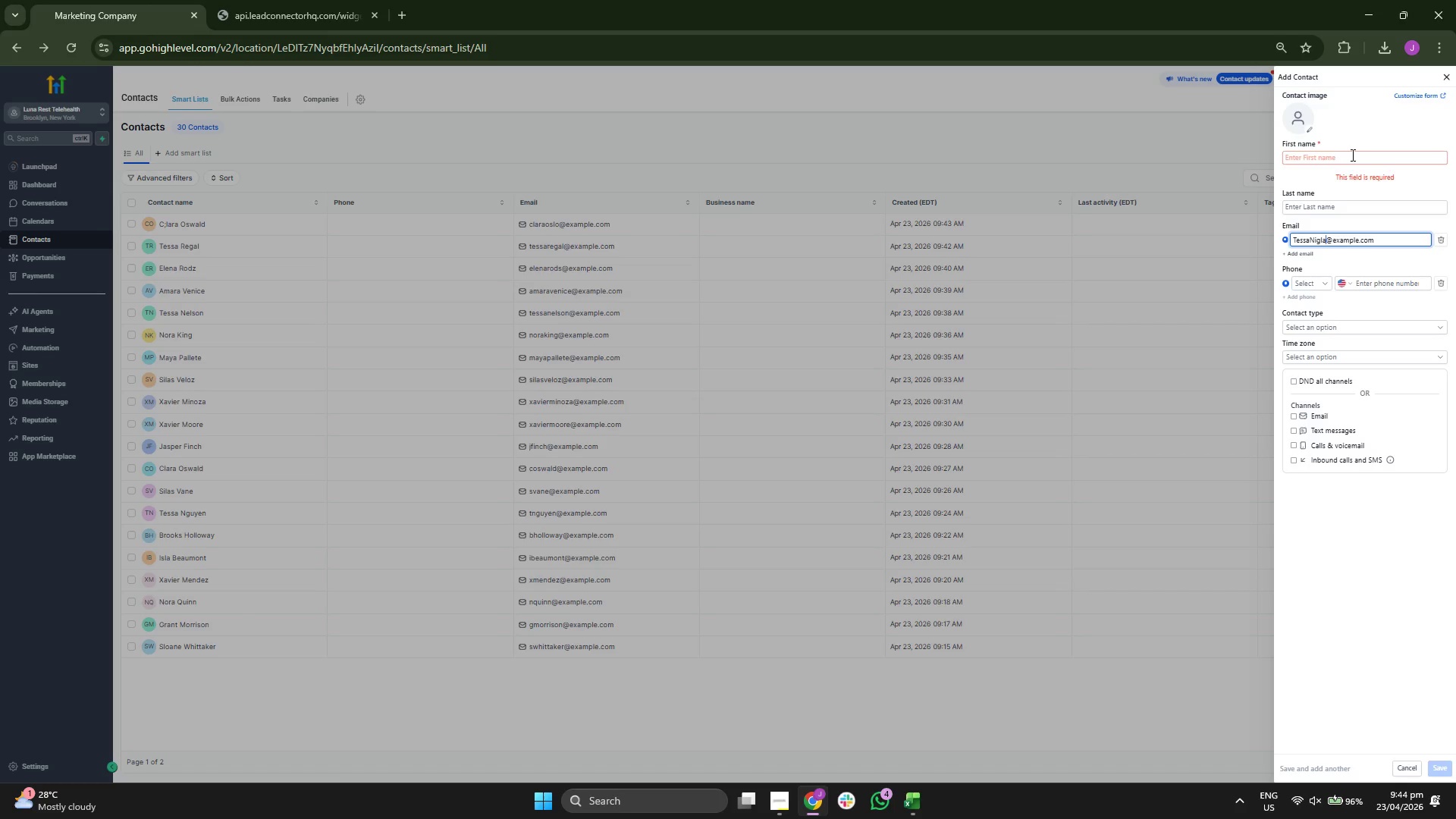 
type(Tessa)
key(Tab)
type(Nigla)
 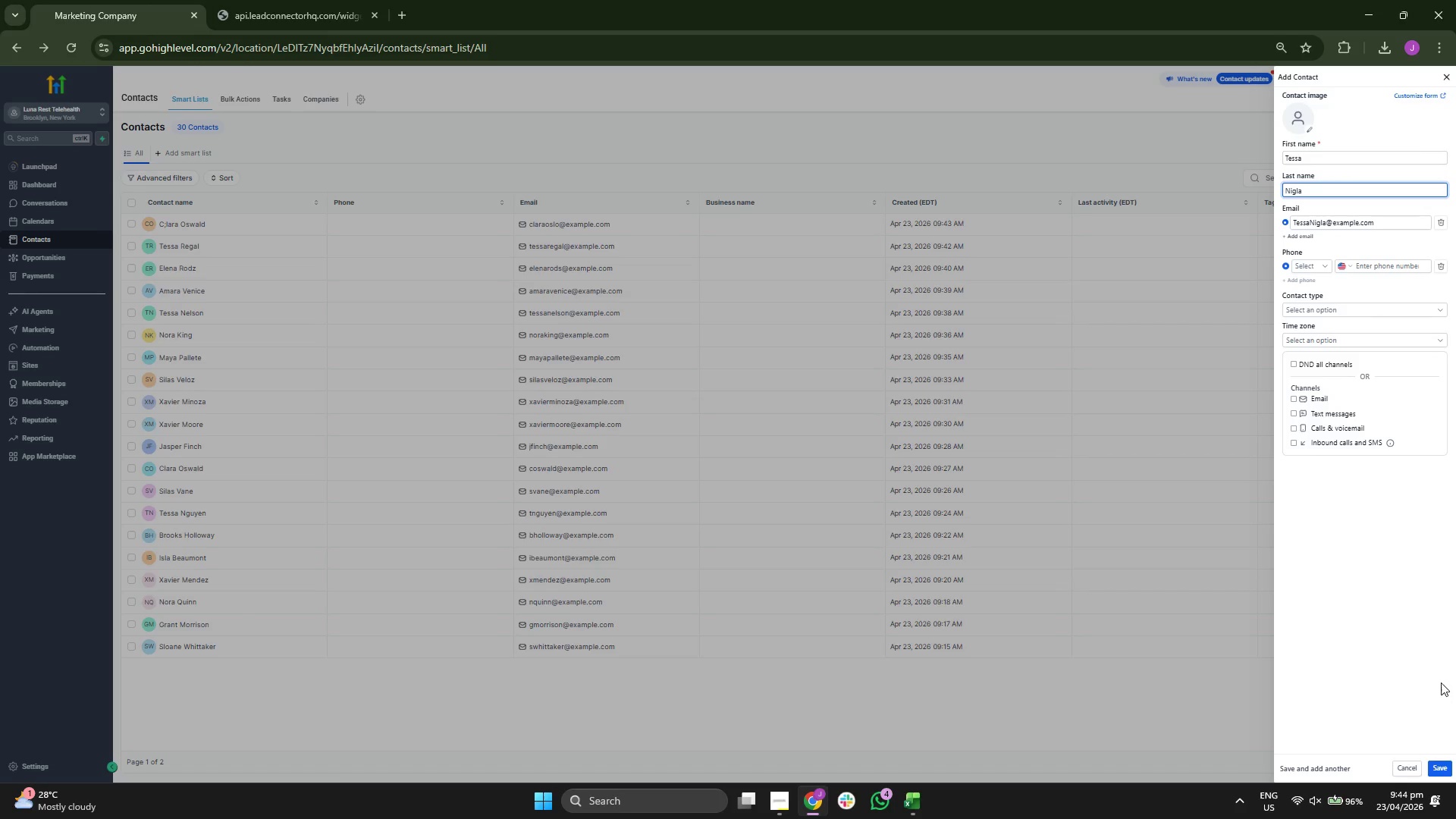 
left_click([1439, 764])
 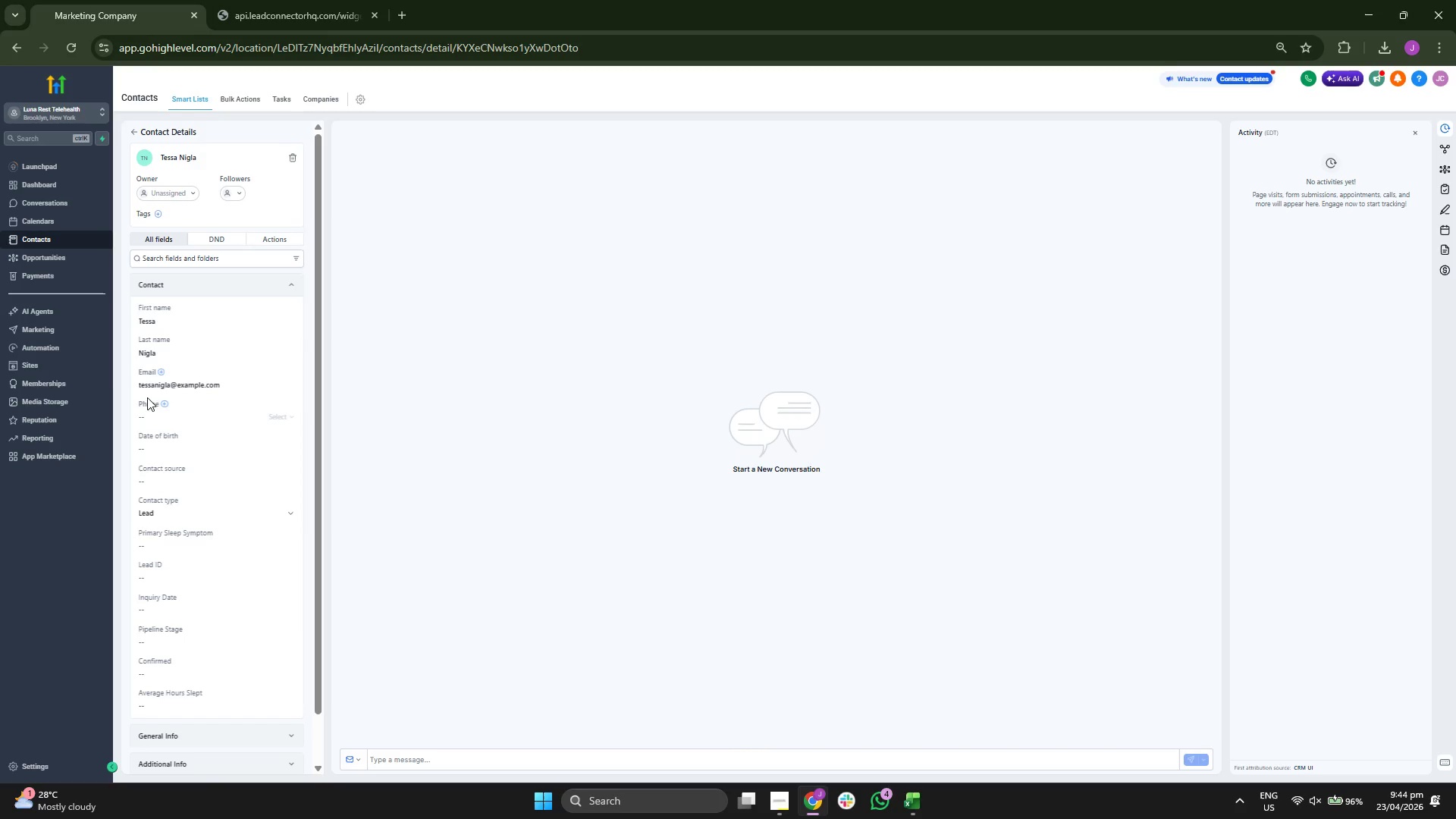 
wait(5.34)
 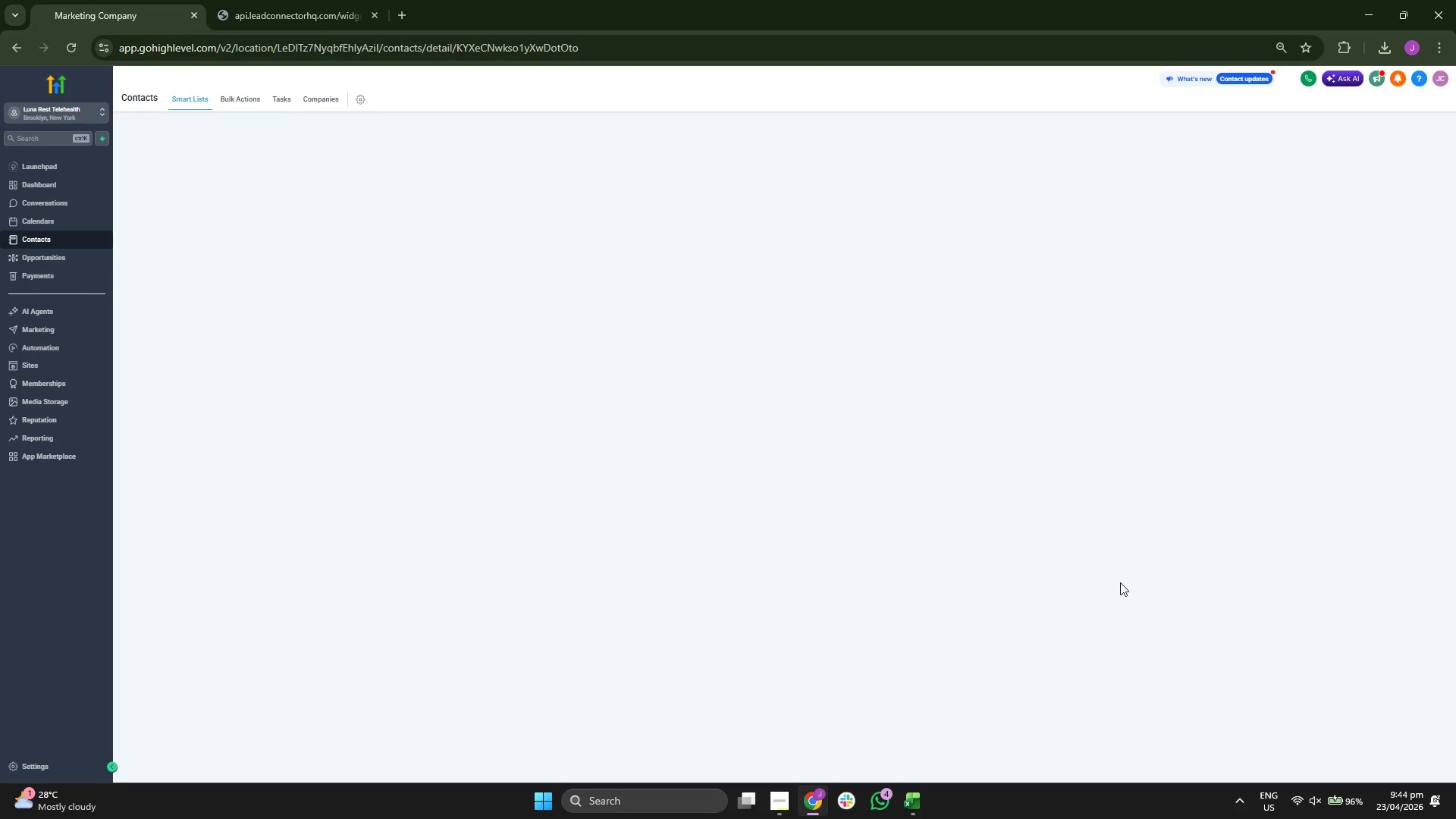 
scroll: coordinate [166, 424], scroll_direction: down, amount: 2.0
 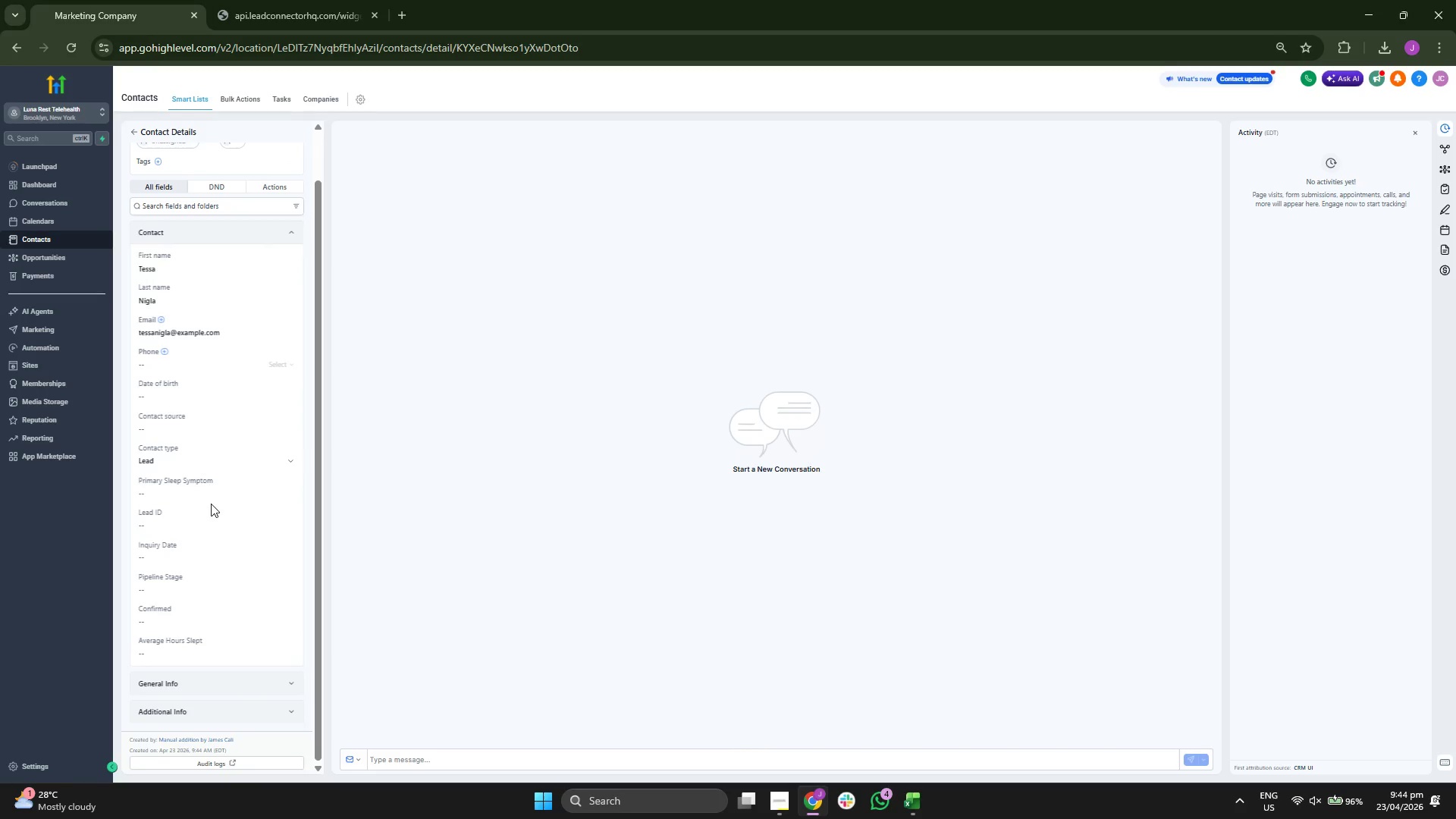 
wait(5.21)
 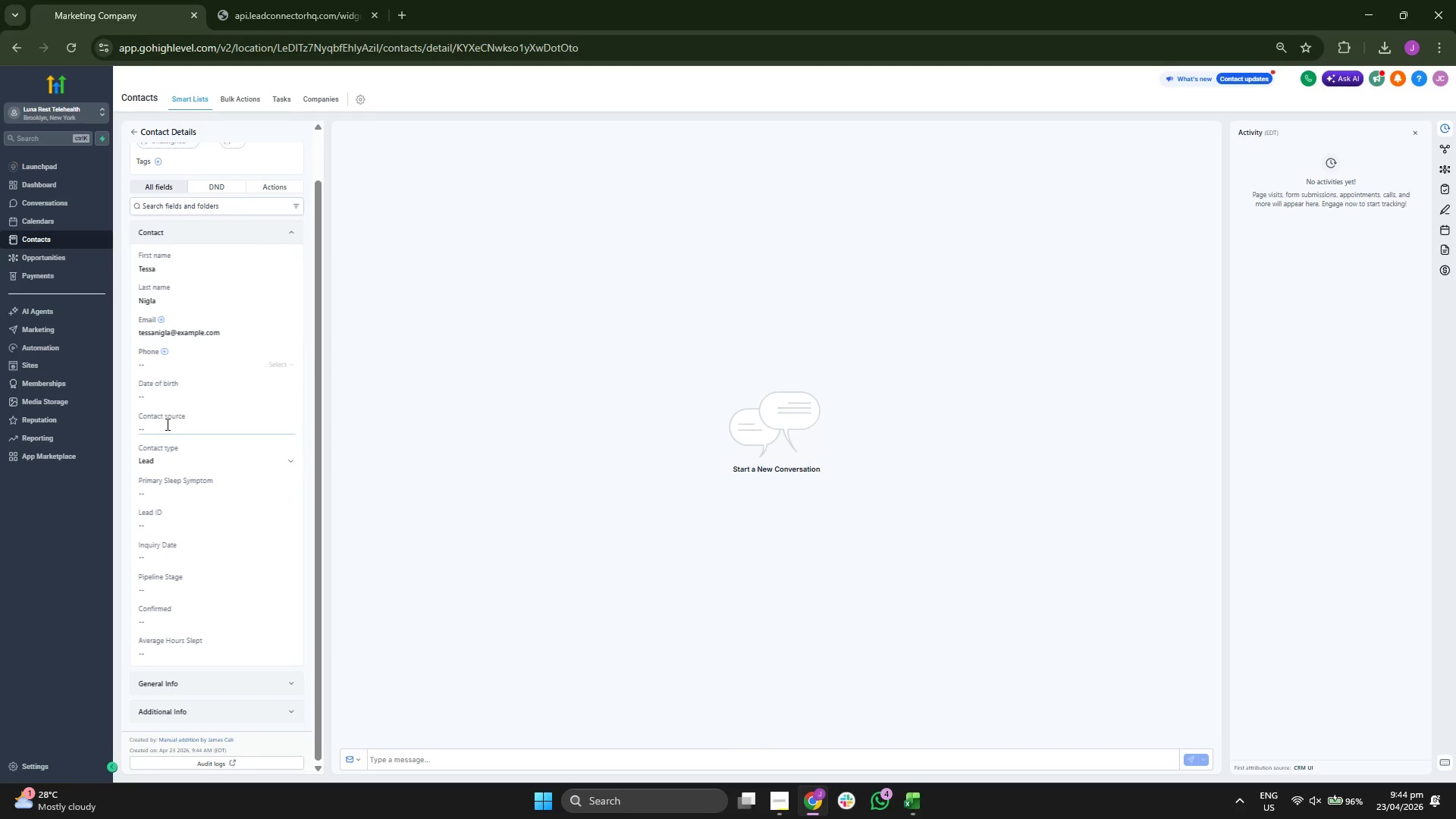 
left_click([202, 526])
 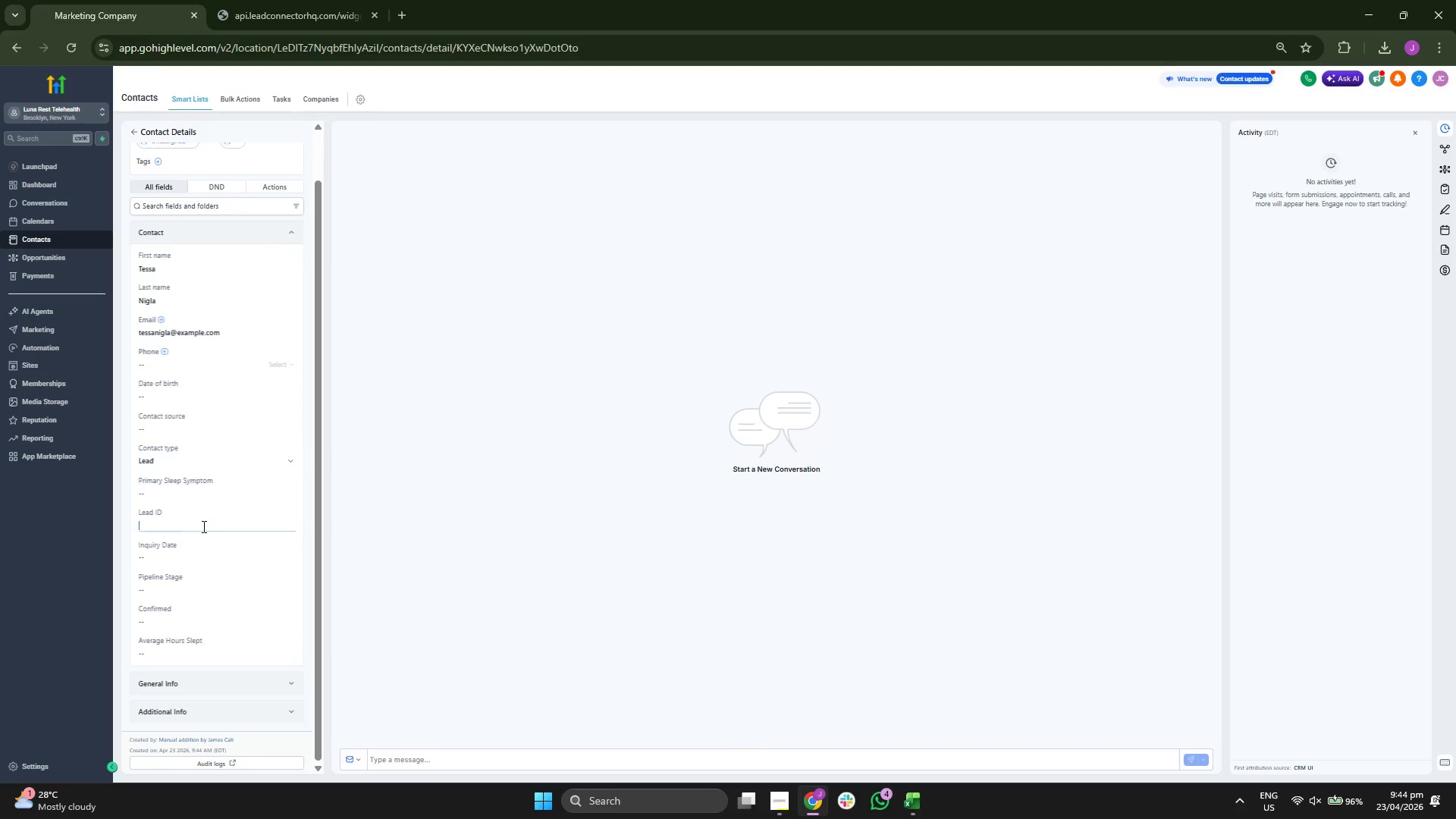 
type(LR-00042)
key(Backspace)
key(Backspace)
type(32)
 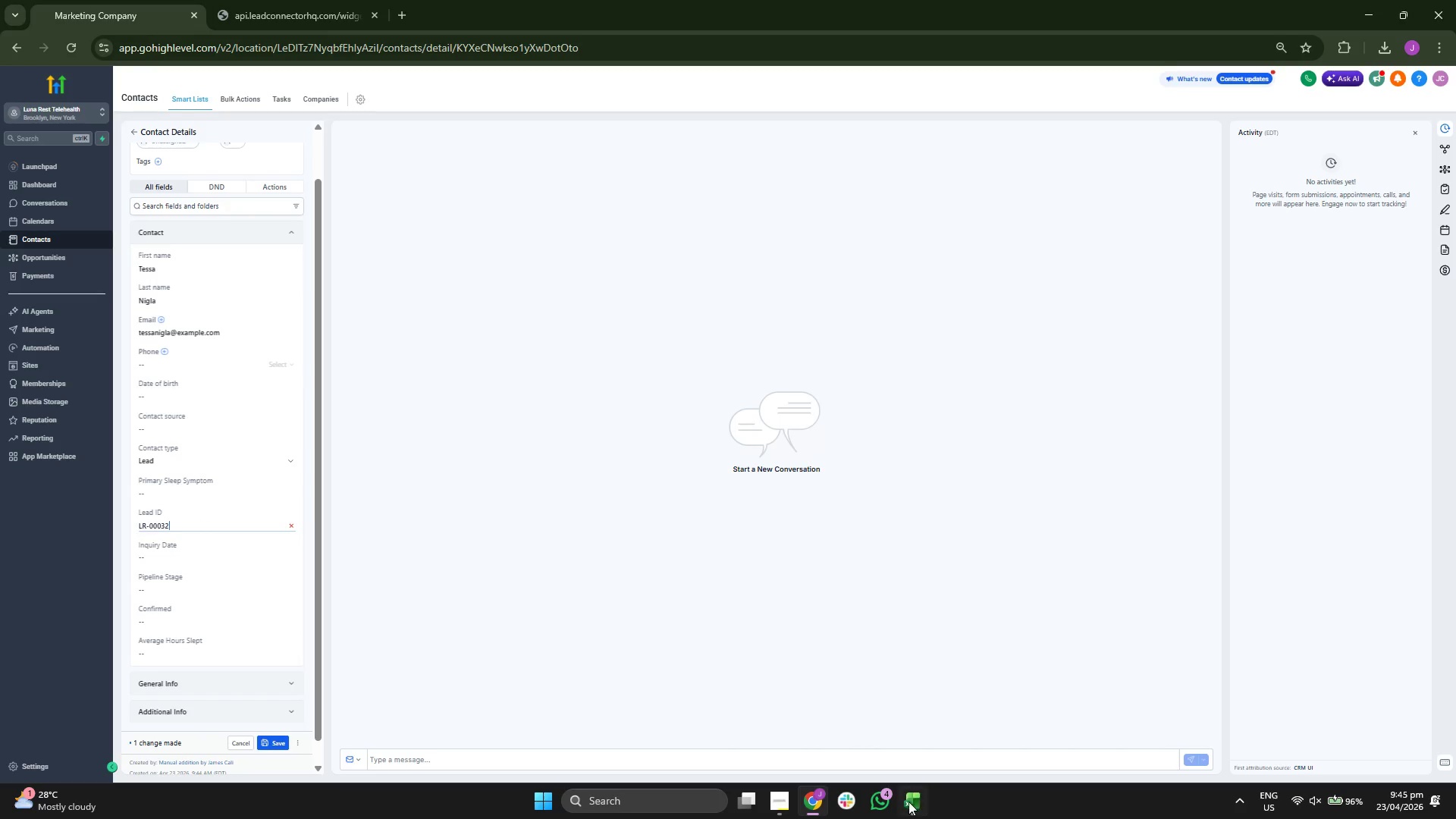 
key(ArrowRight)
 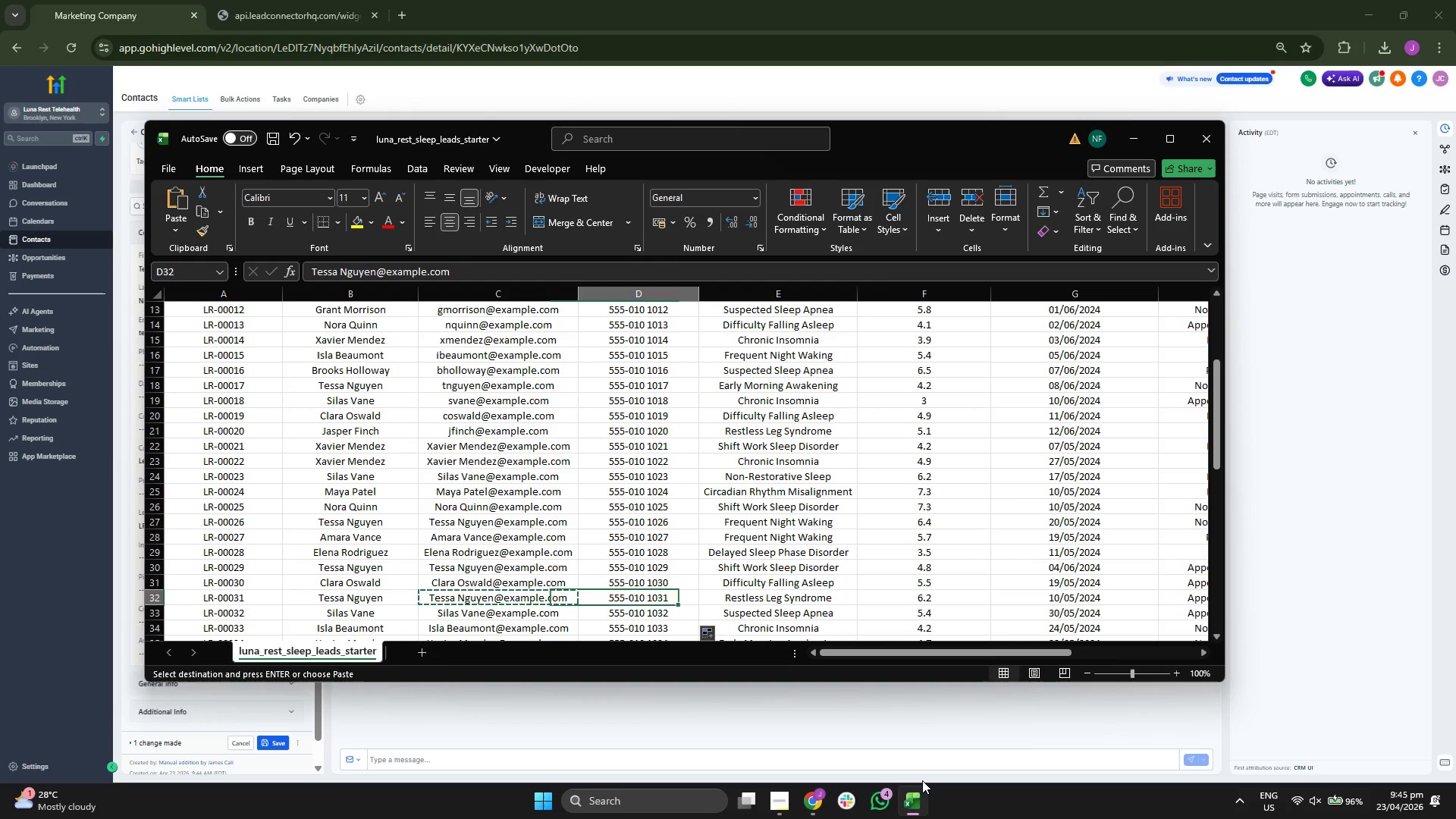 
key(ArrowRight)
 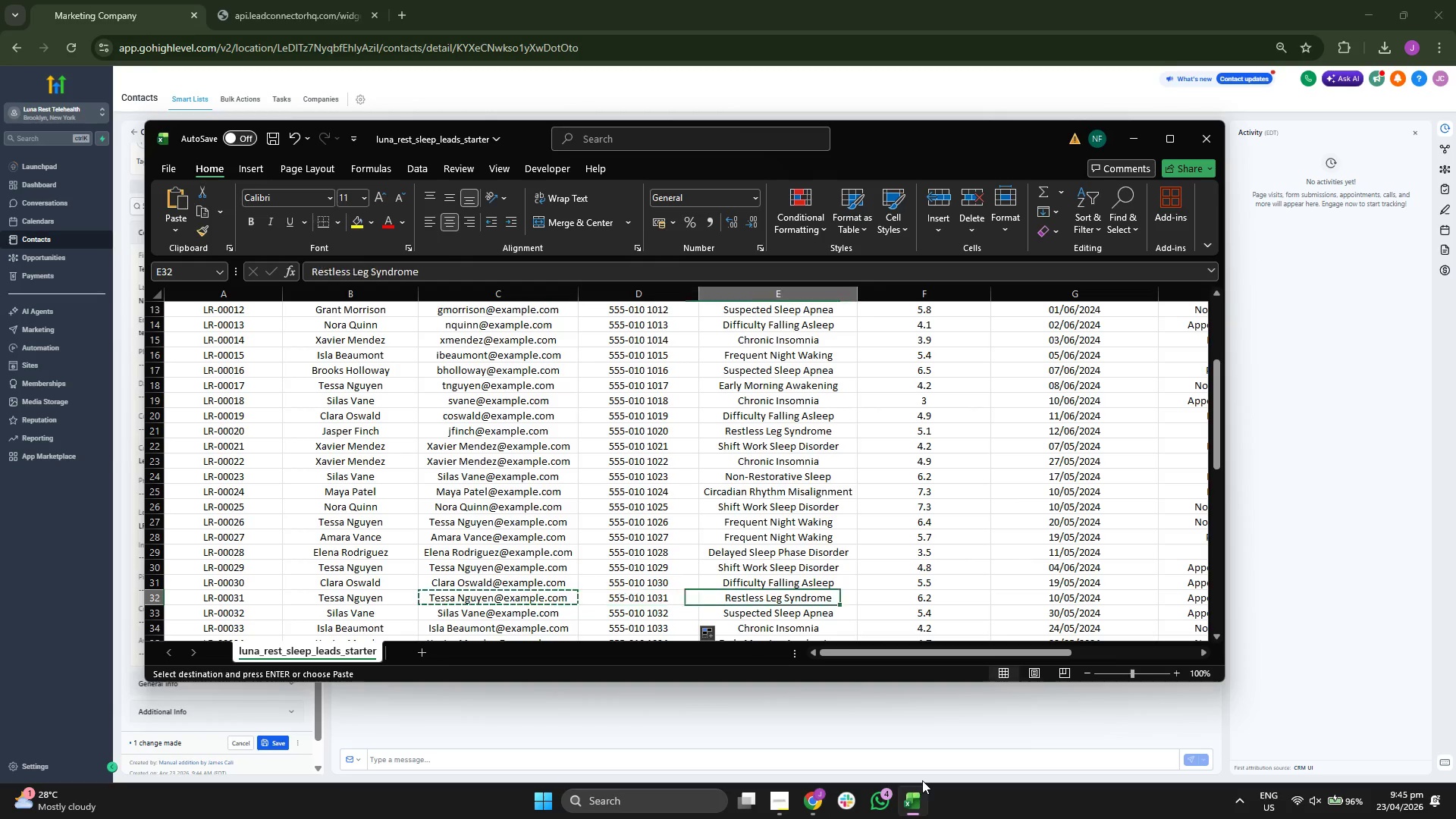 
key(Control+ControlLeft)
 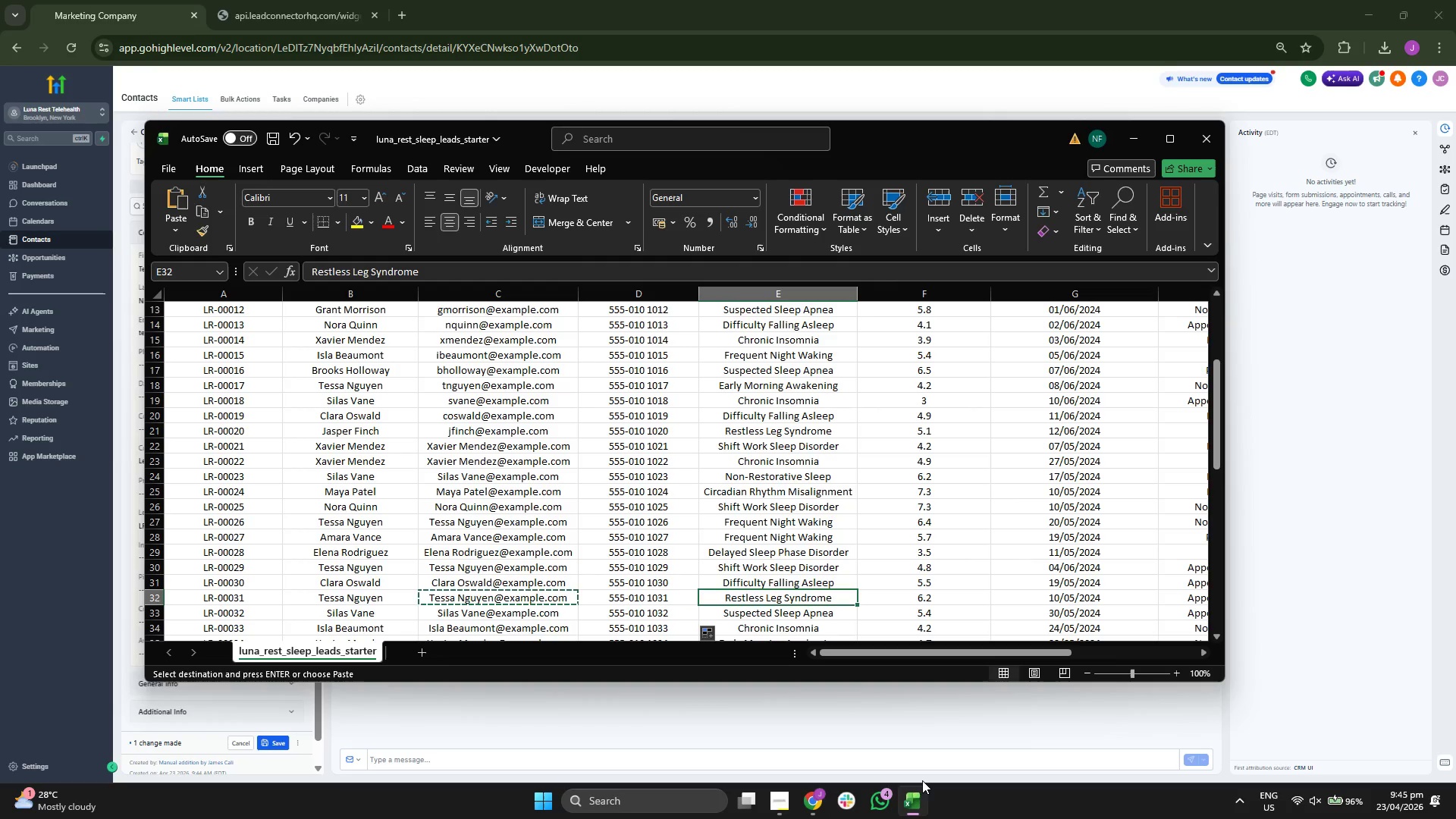 
key(Control+C)
 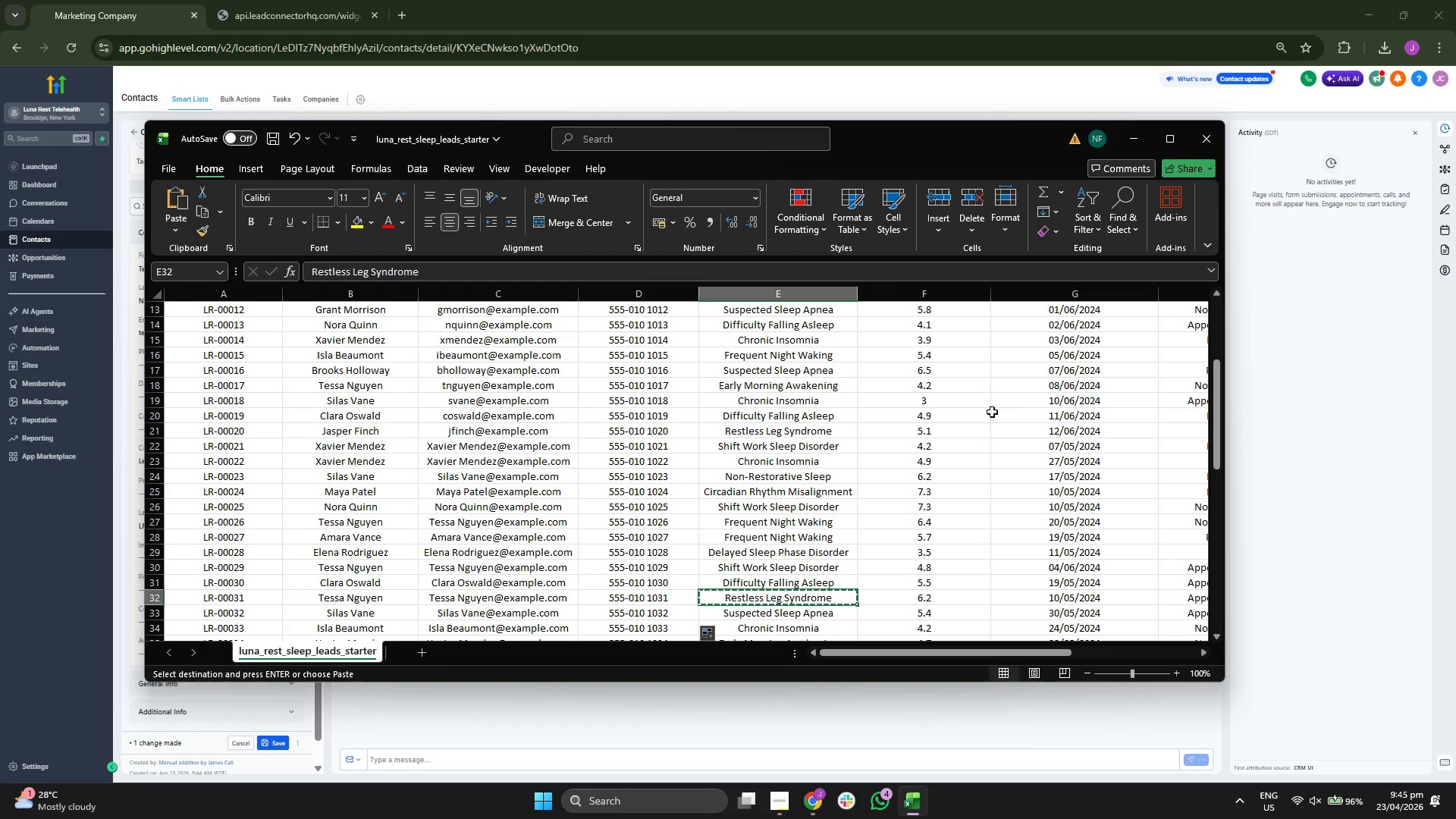 
key(ArrowRight)
 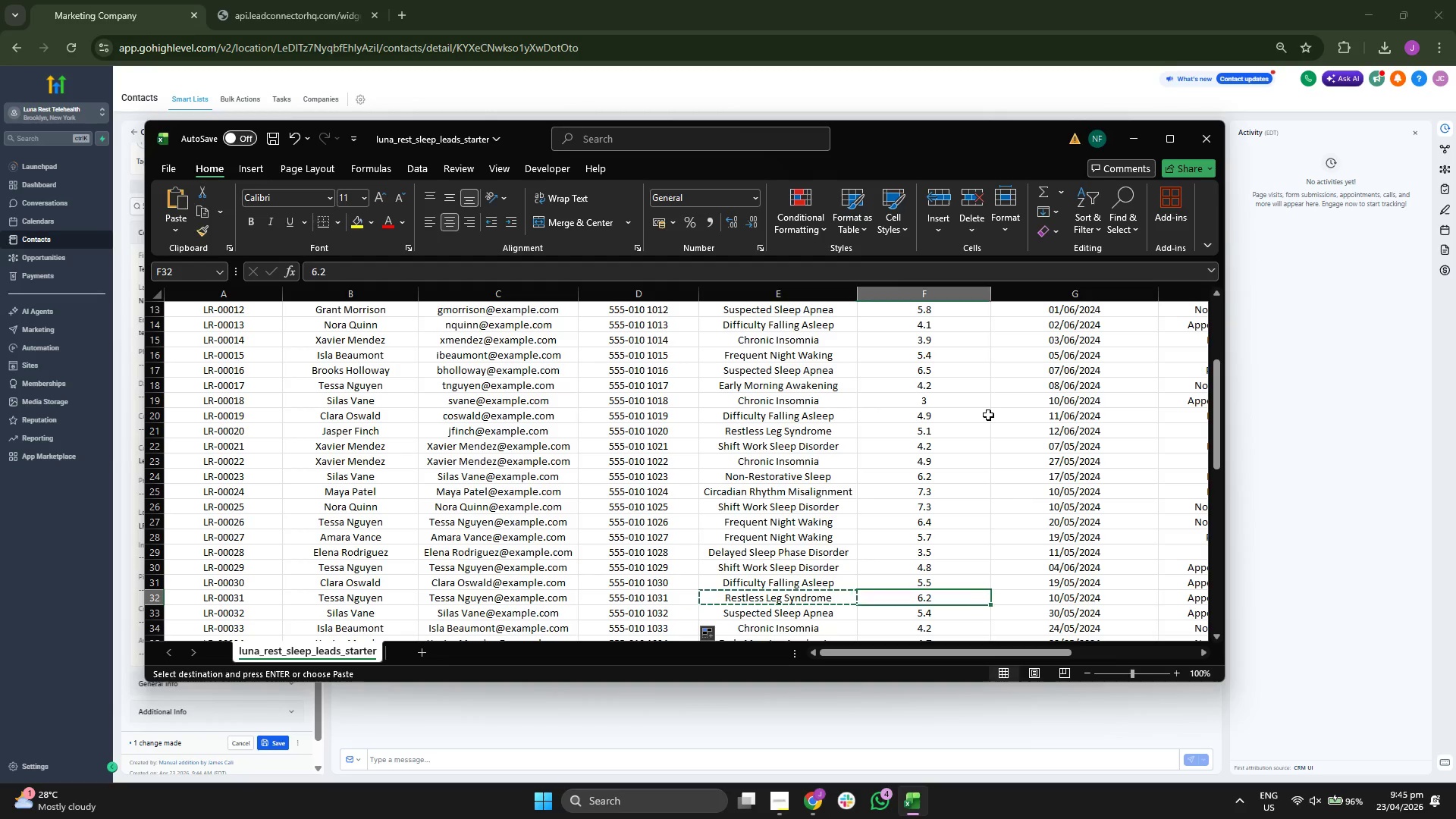 
key(ArrowRight)
 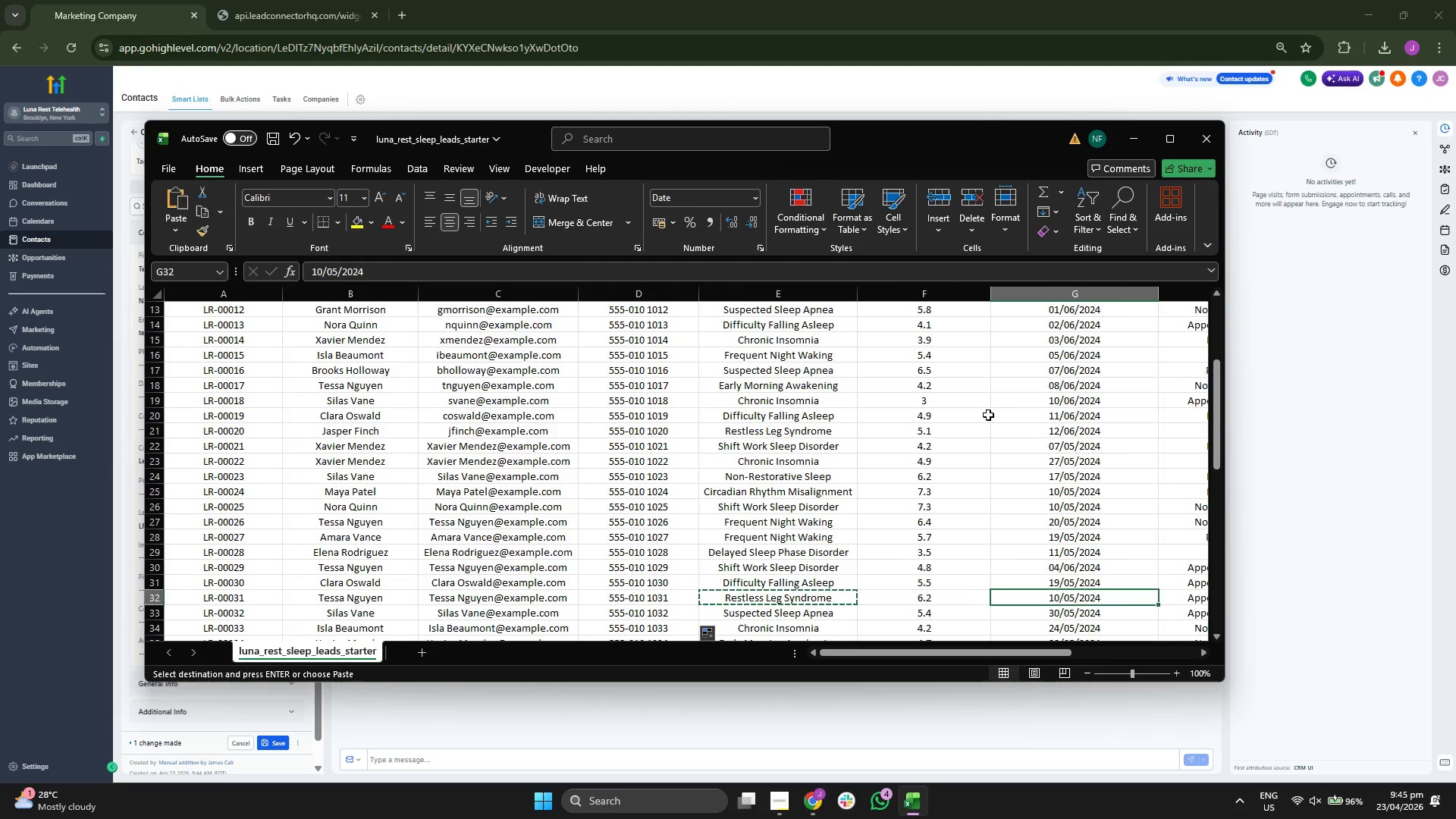 
key(ArrowRight)
 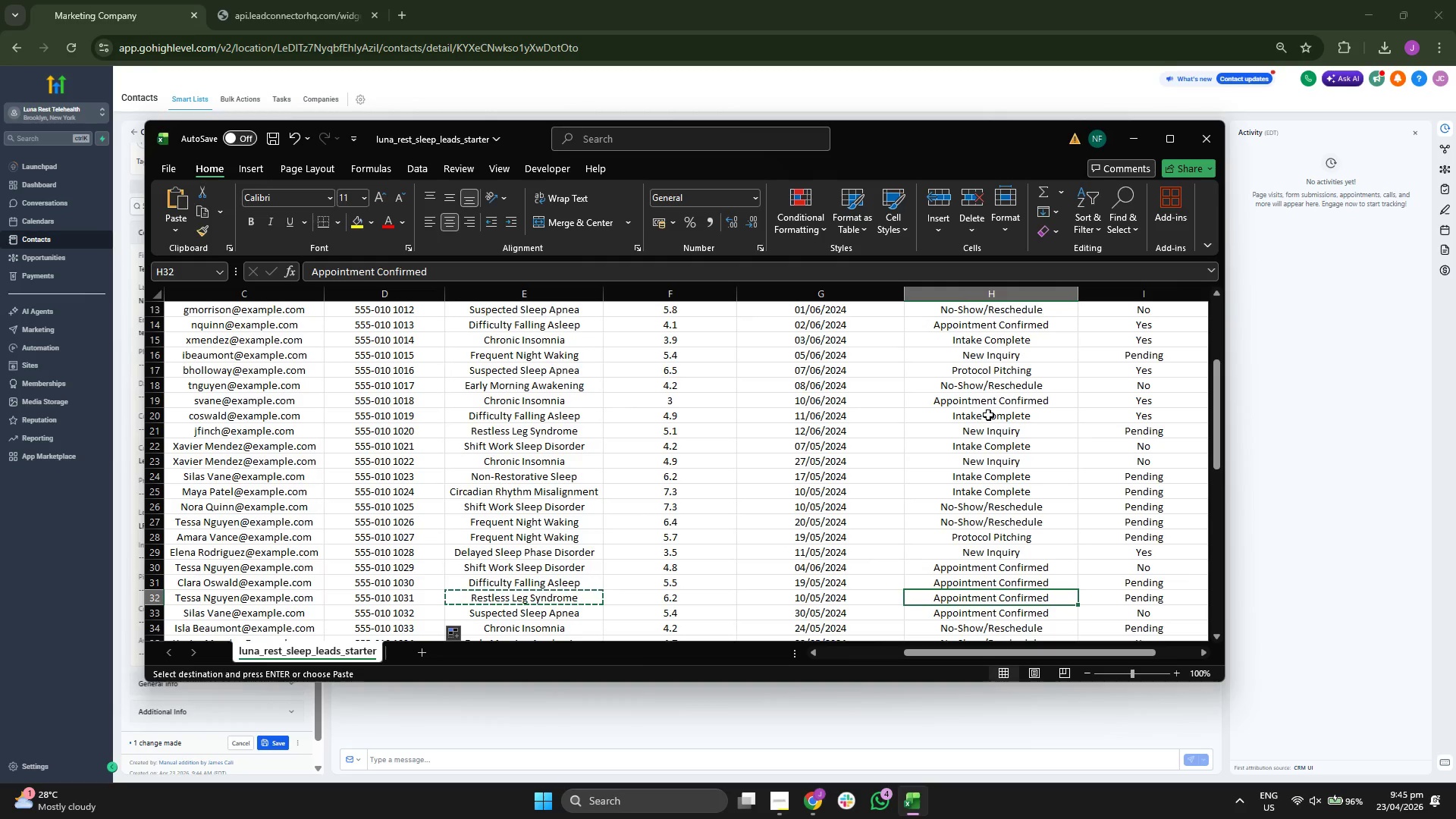 
key(ArrowLeft)
 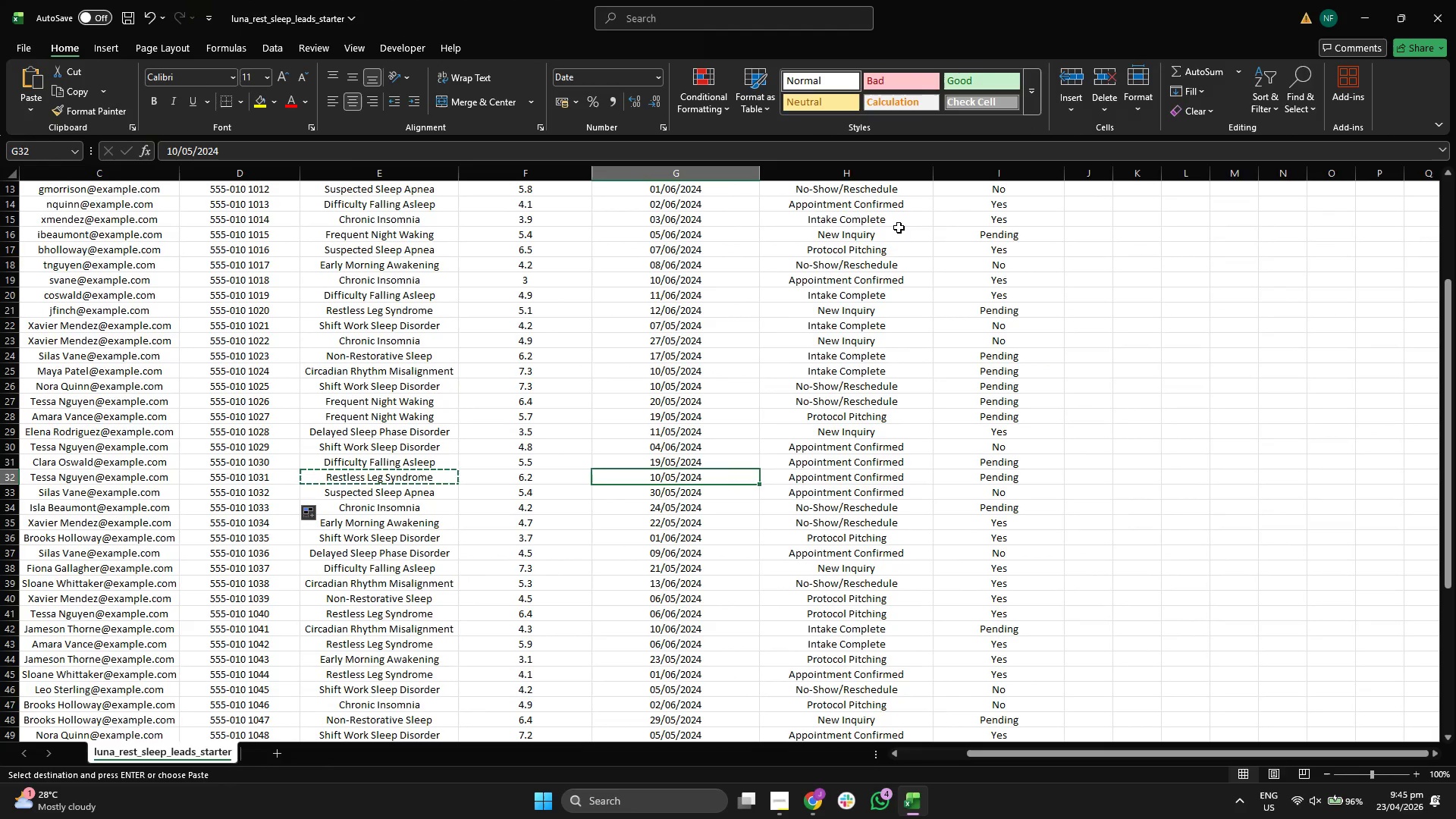 
left_click([1395, 19])
 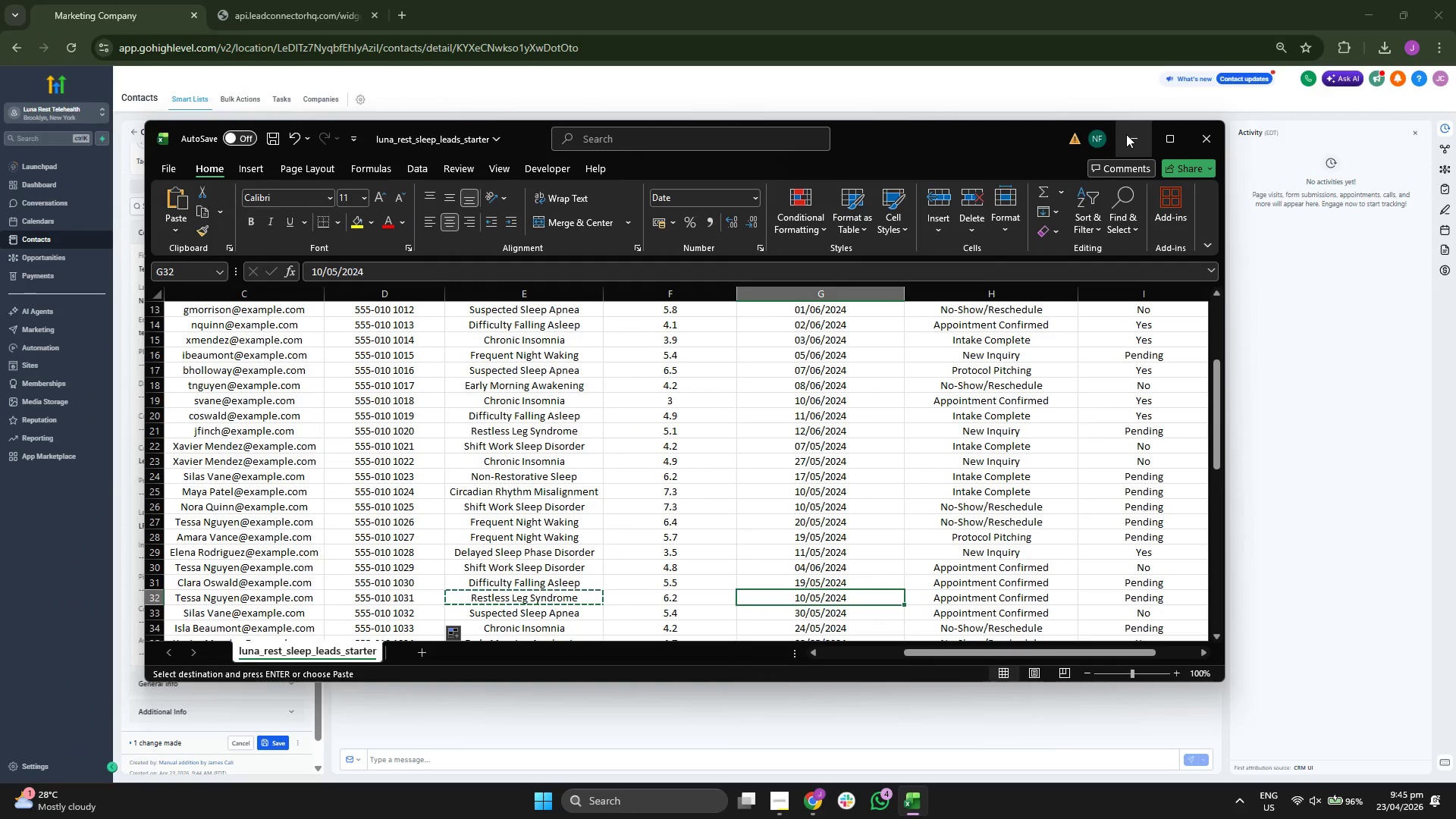 
left_click([1126, 134])
 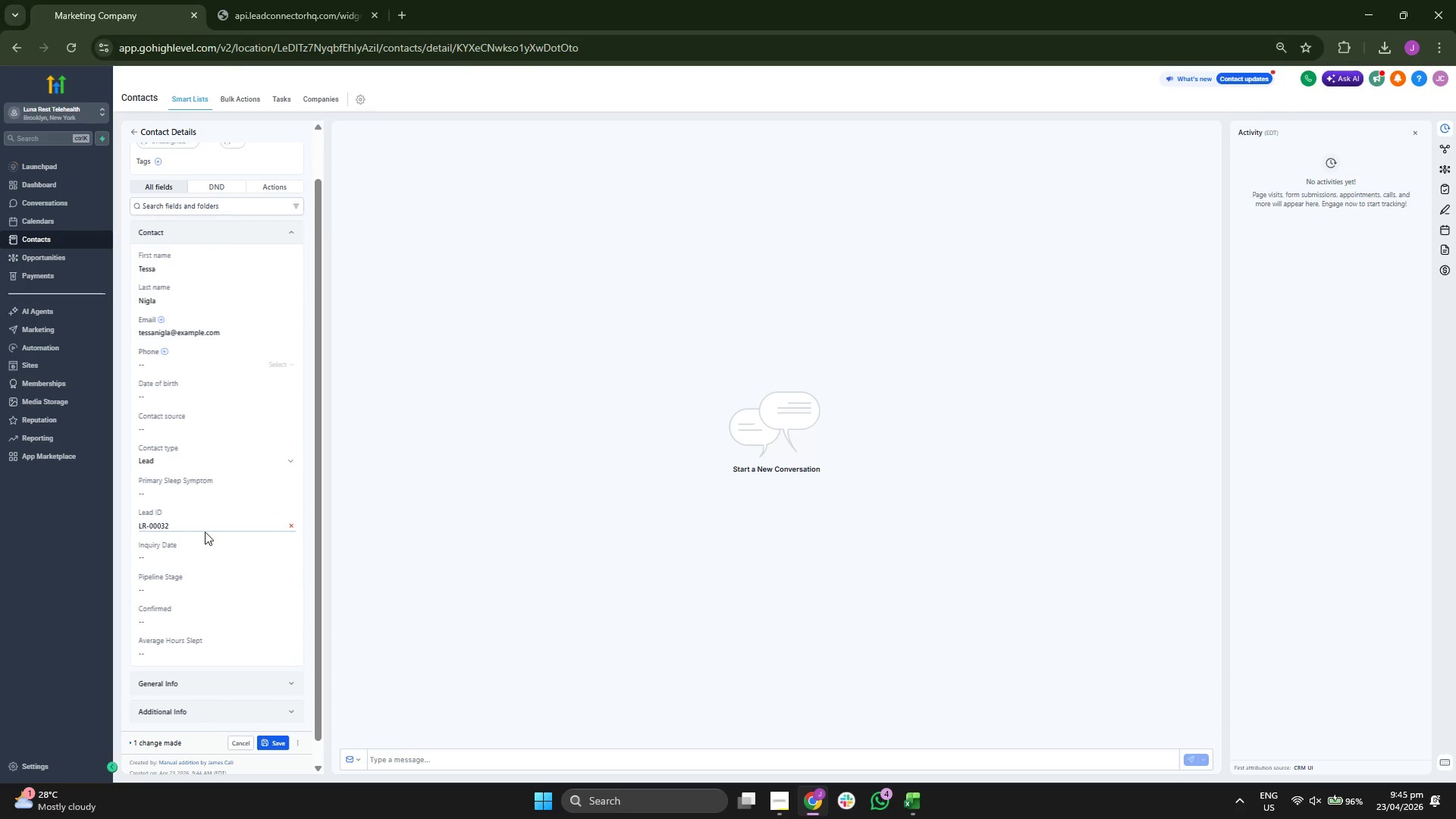 
key(Control+ControlLeft)
 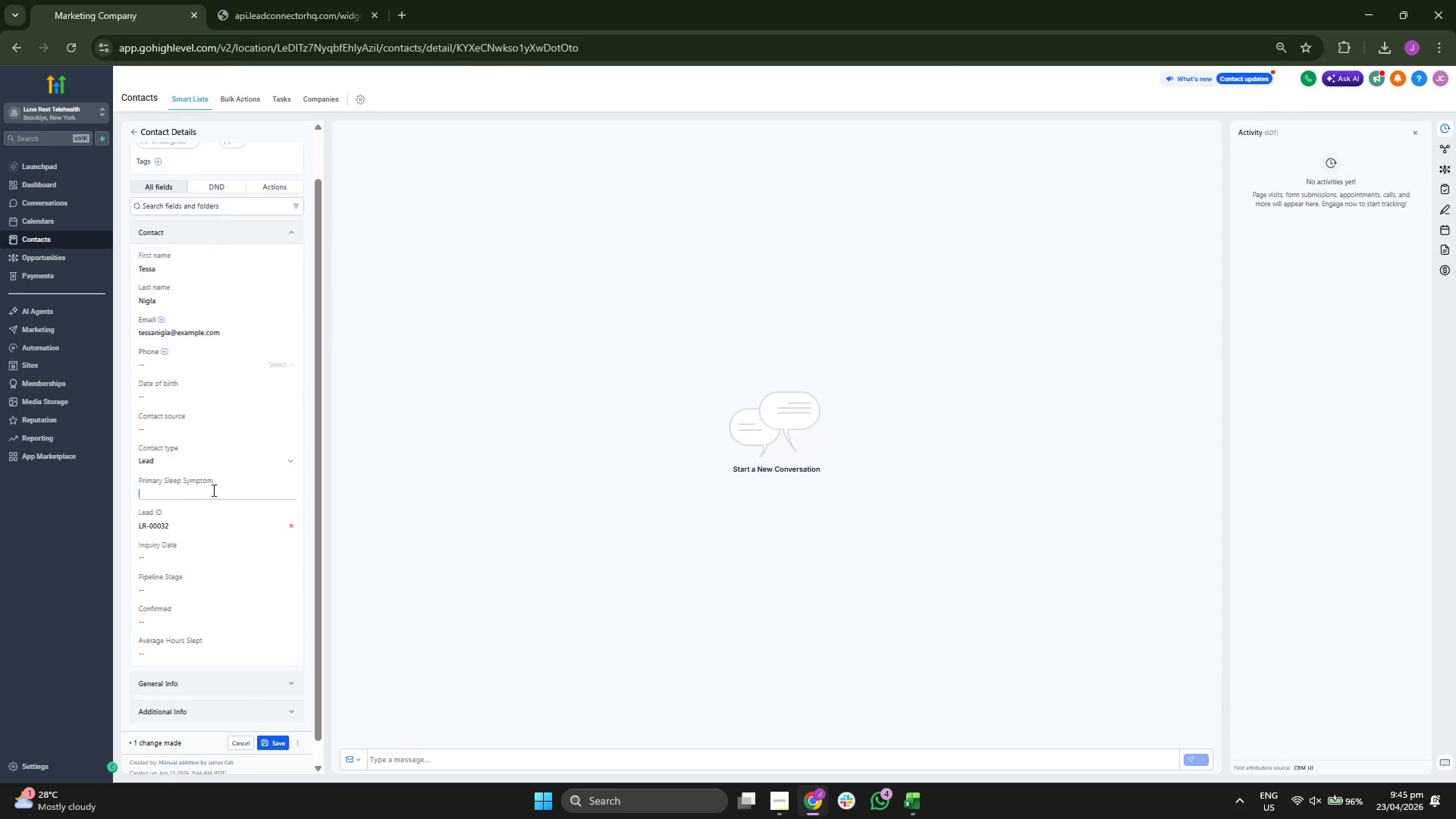 
hold_key(key=V, duration=9.23)
 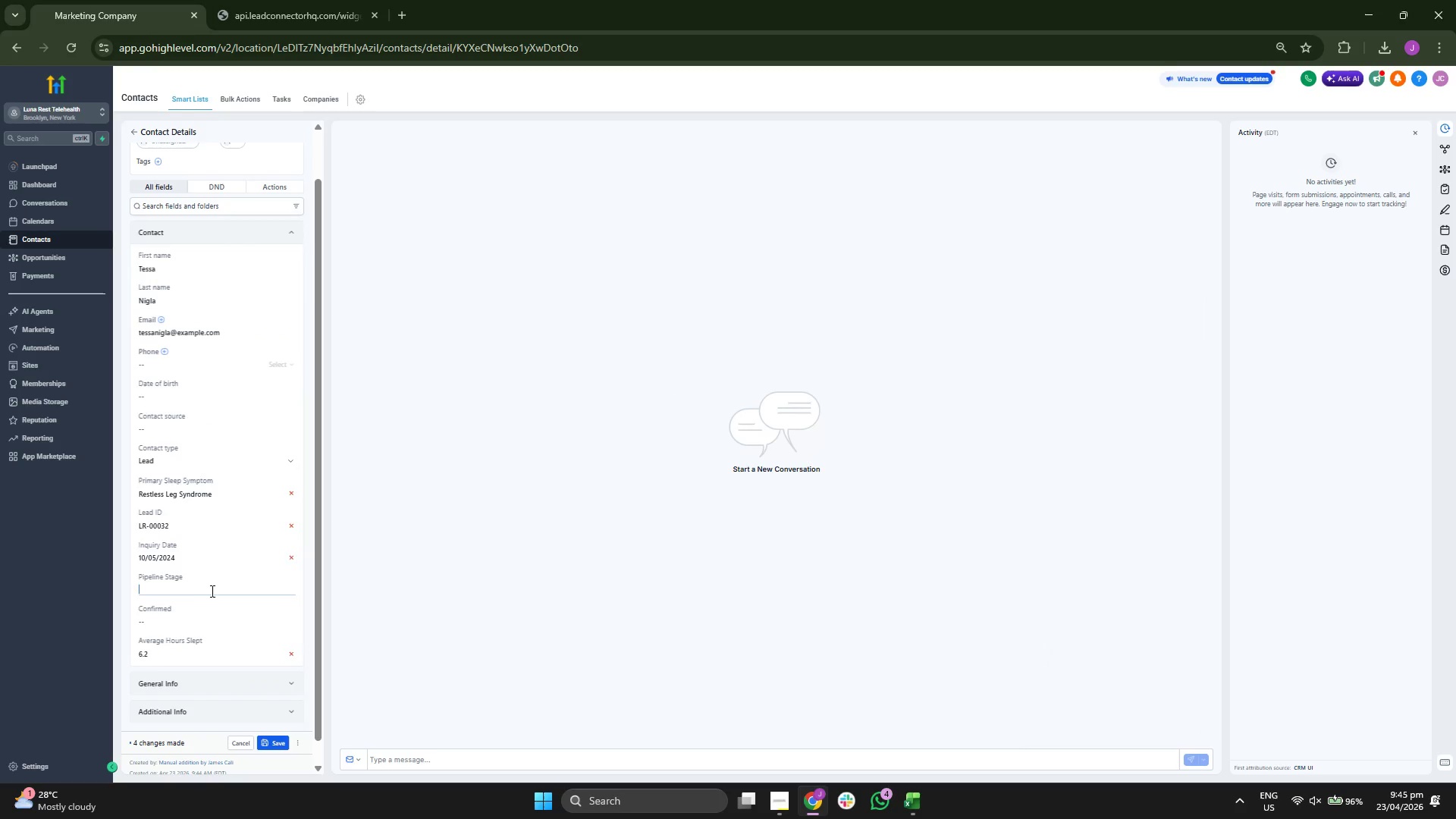 
left_click([206, 659])
 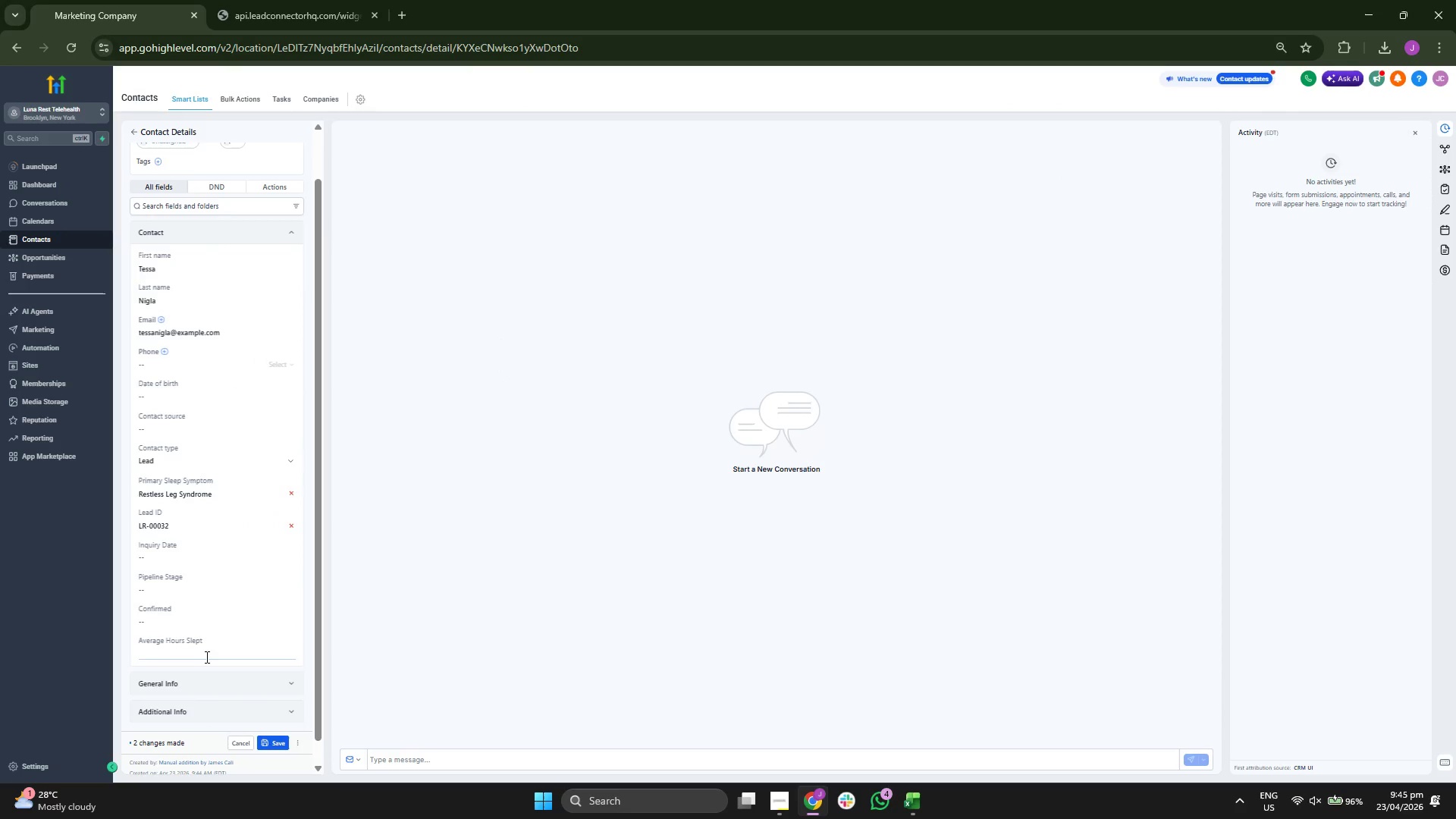 
key(6)
 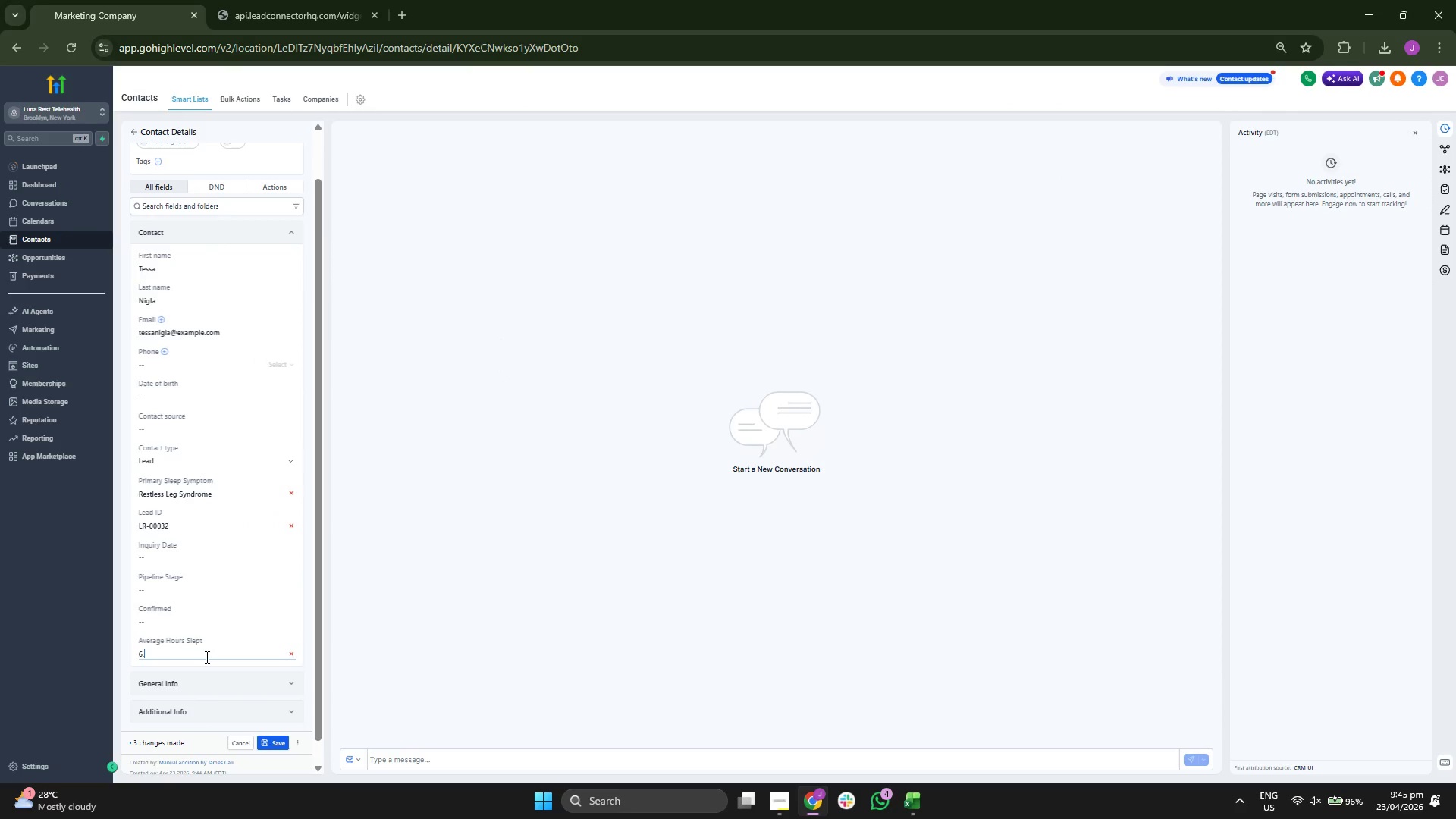 
key(Period)
 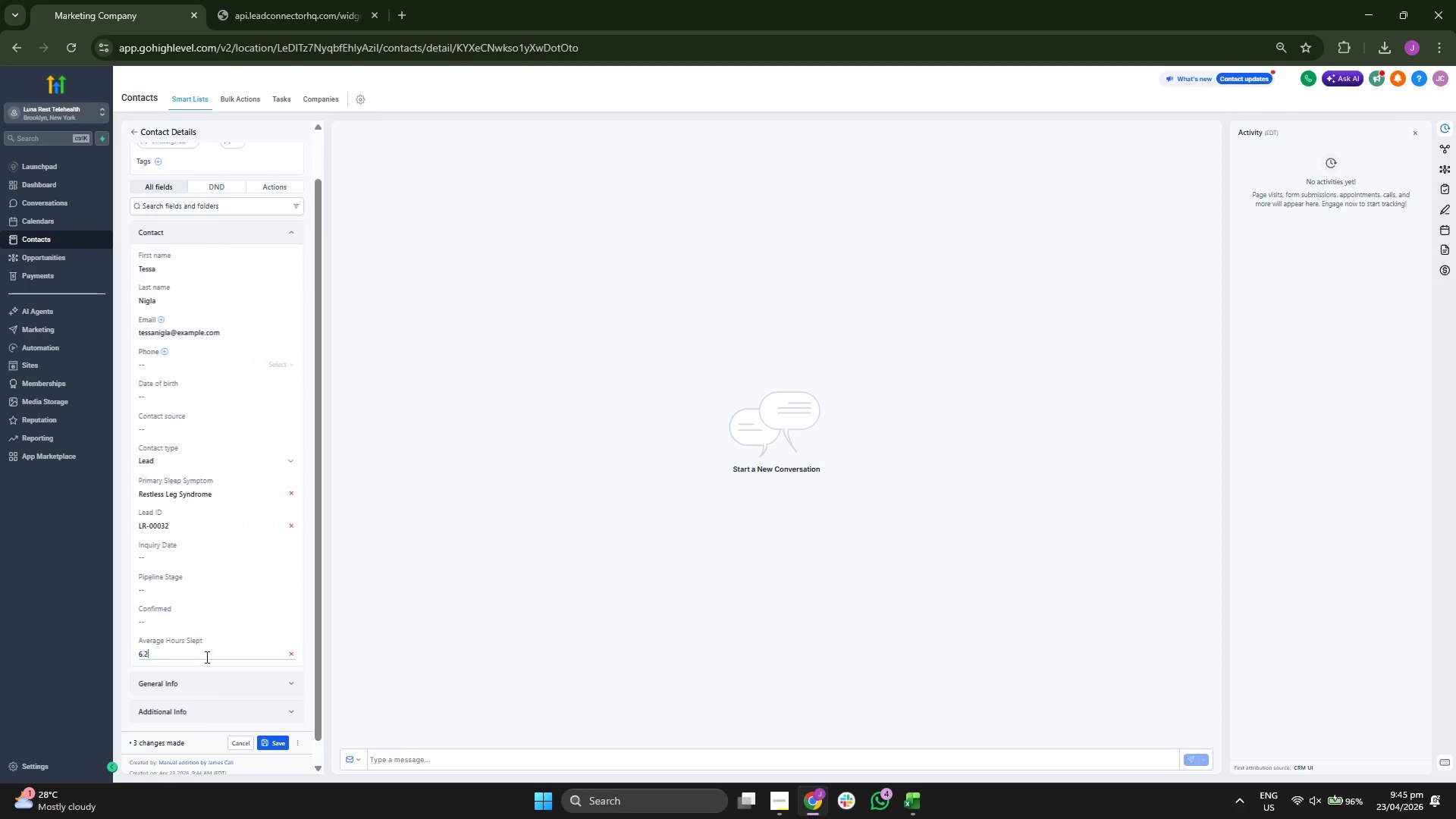 
key(2)
 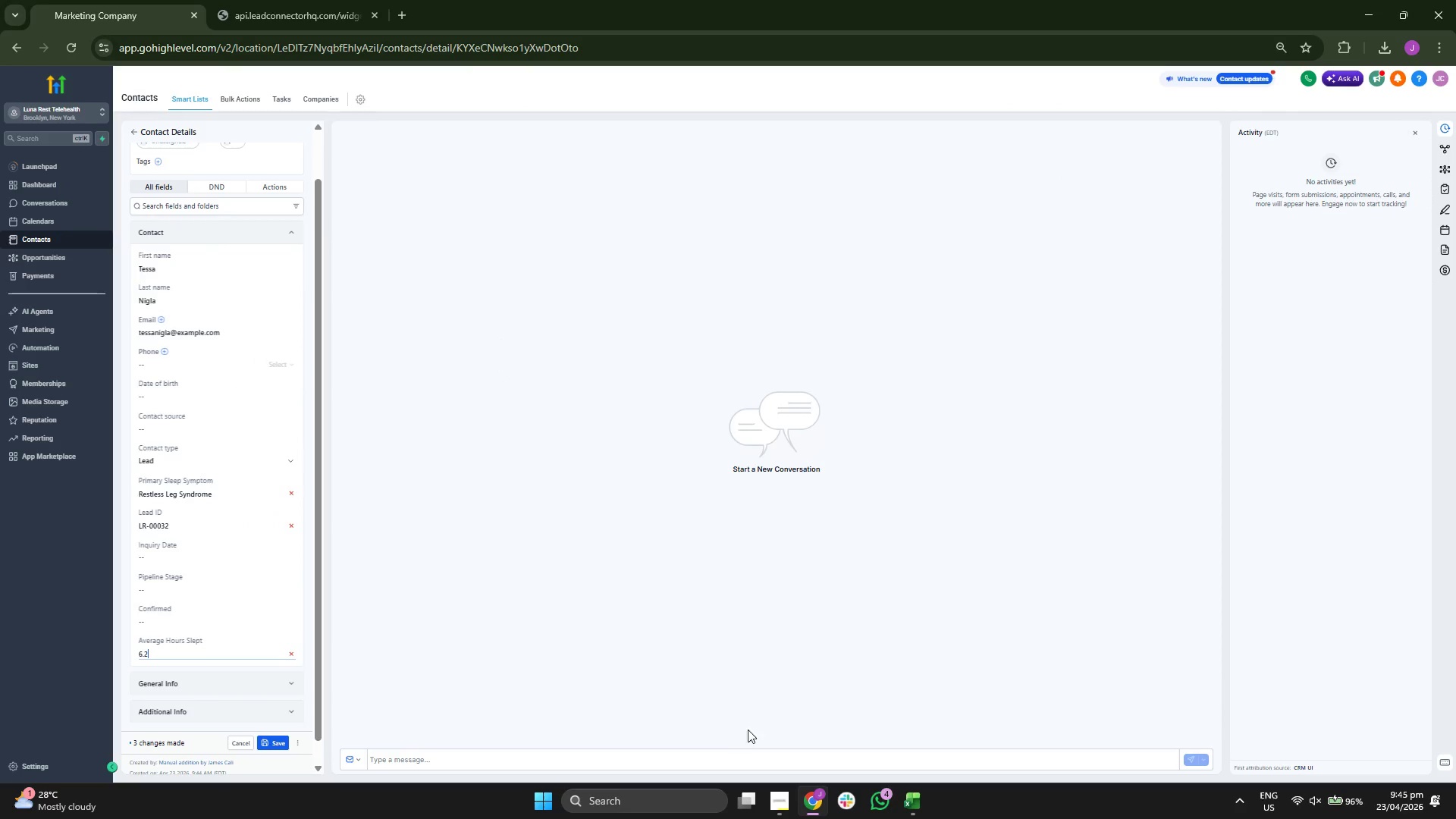 
left_click([911, 806])
 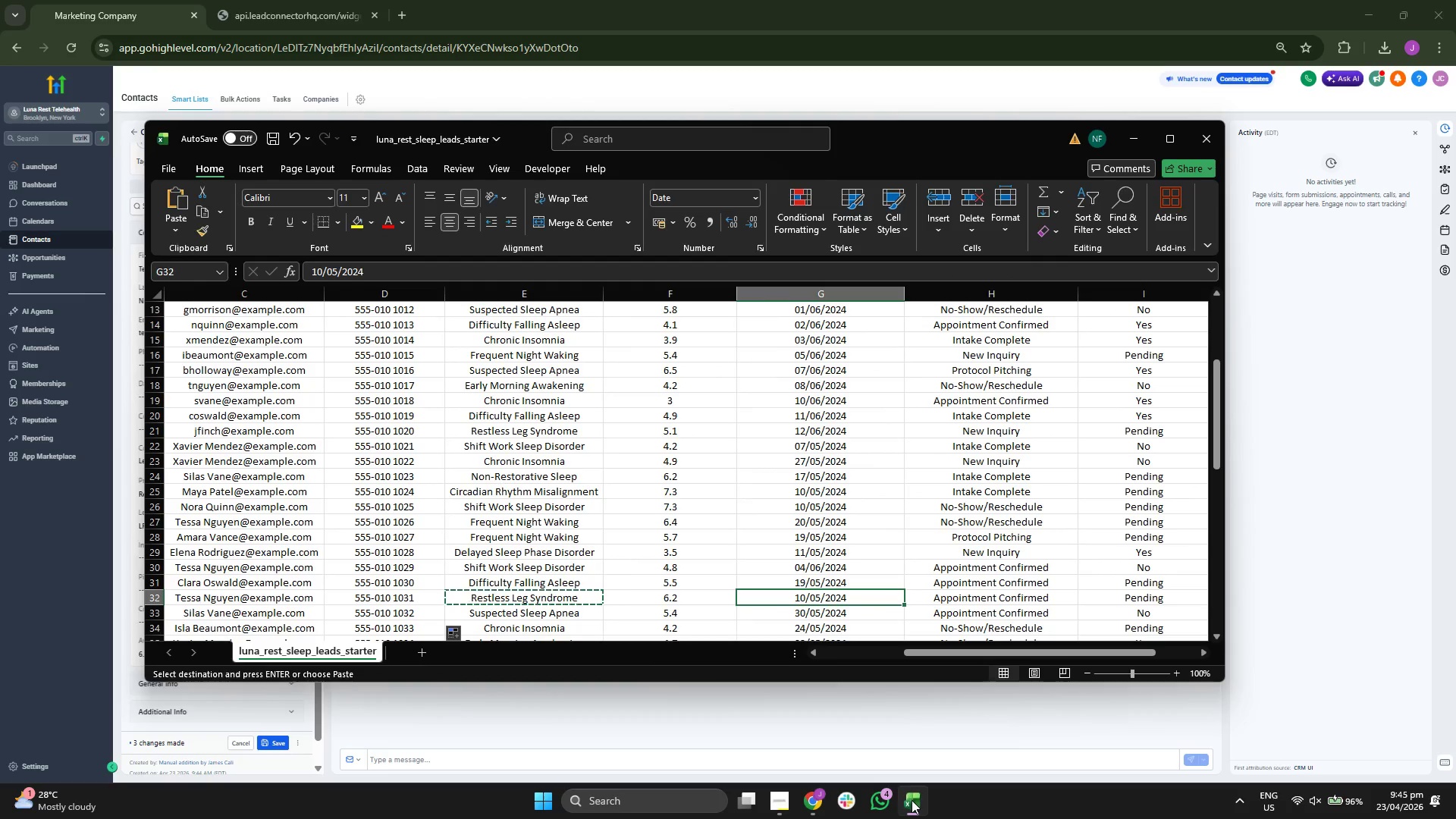 
key(Control+ControlLeft)
 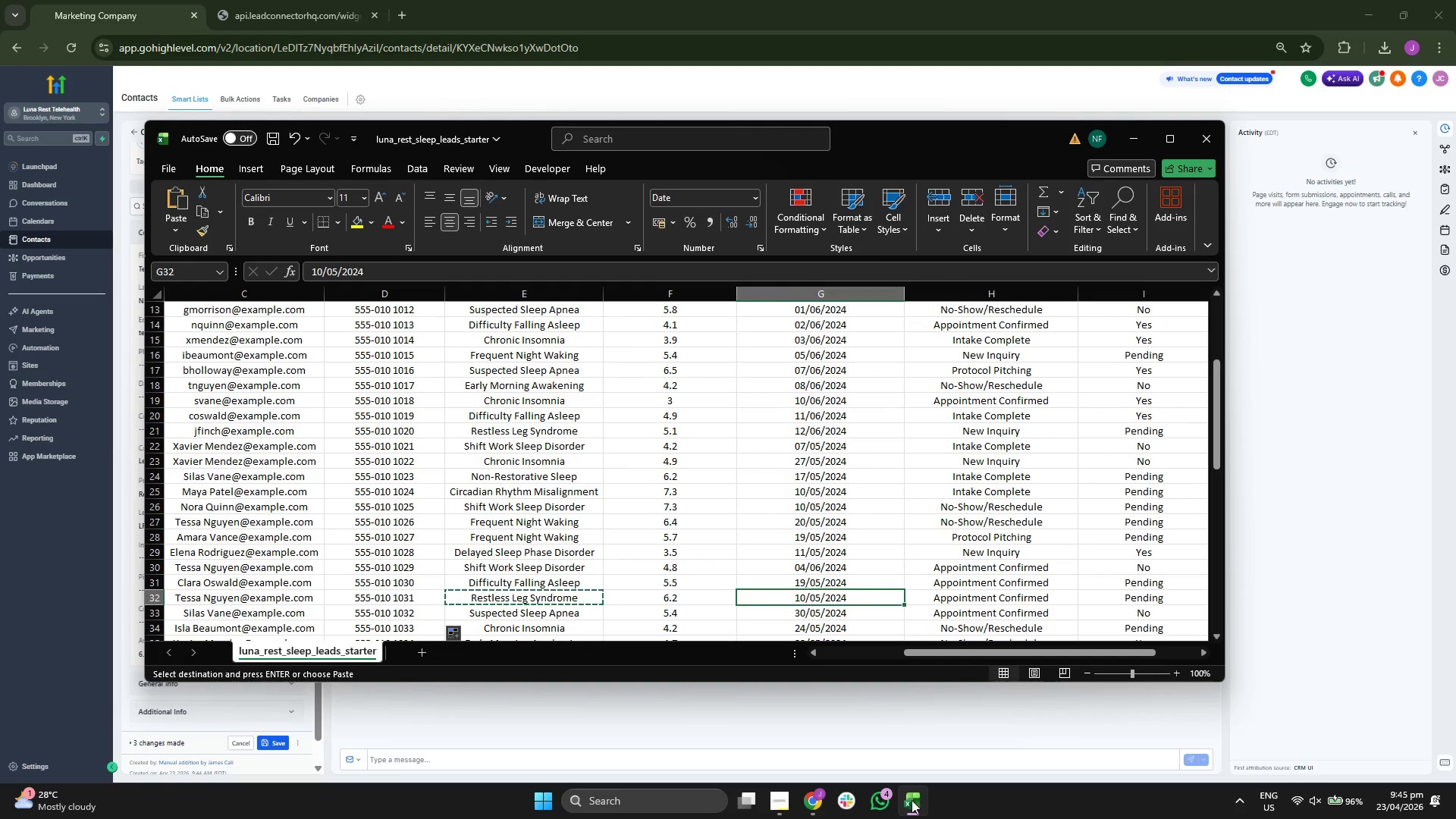 
key(Control+C)
 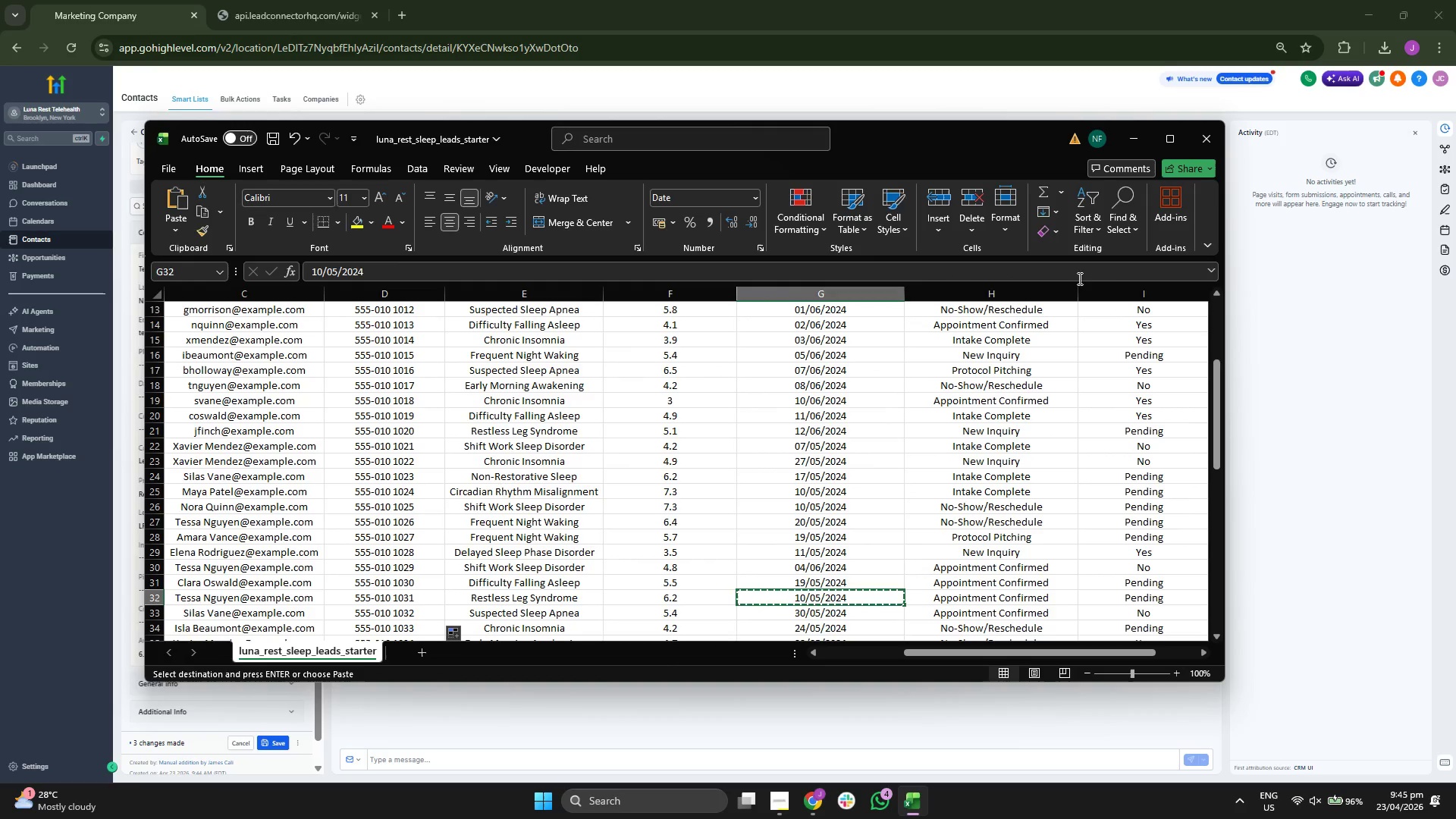 
left_click([1136, 136])
 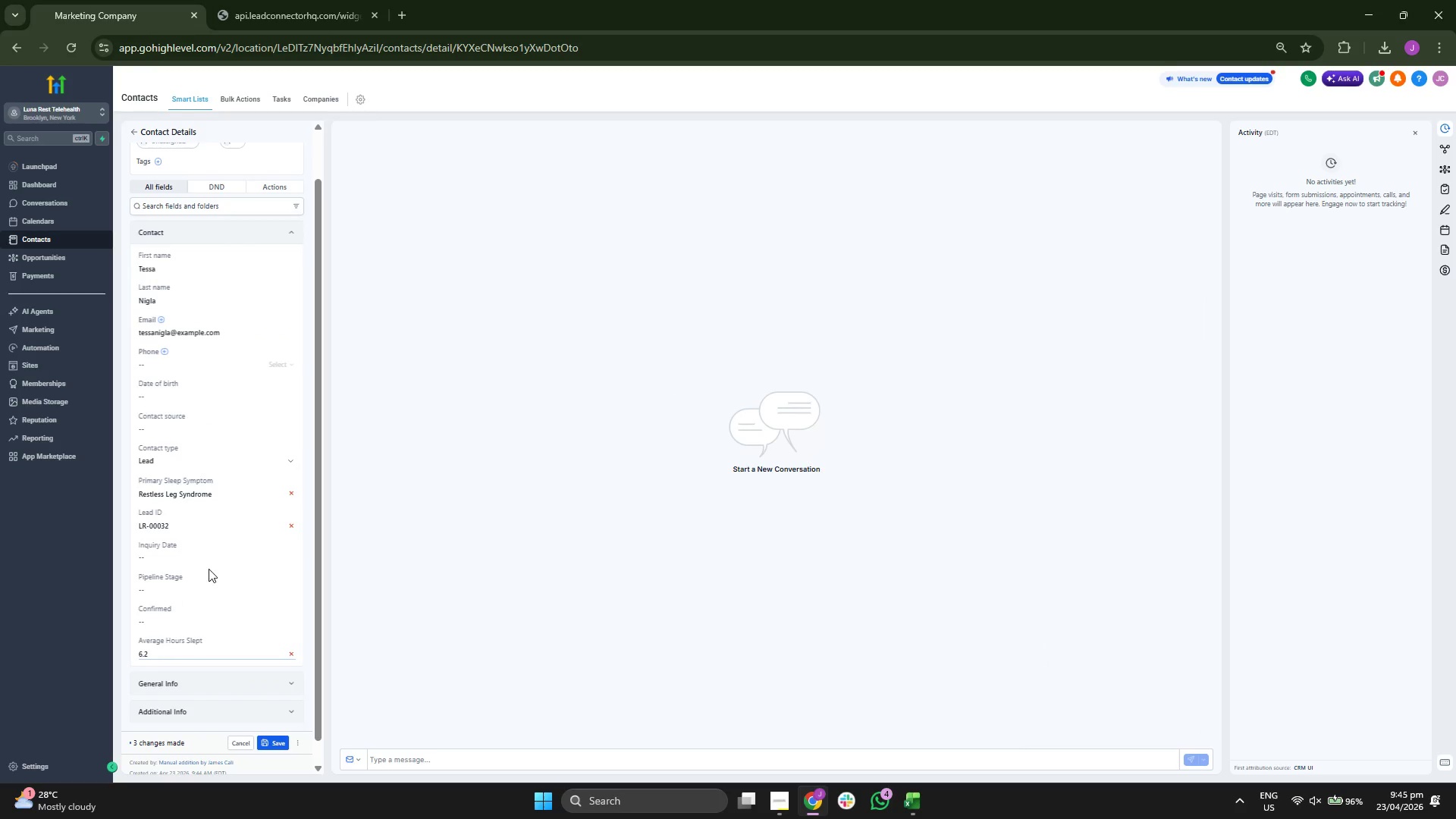 
left_click([212, 556])
 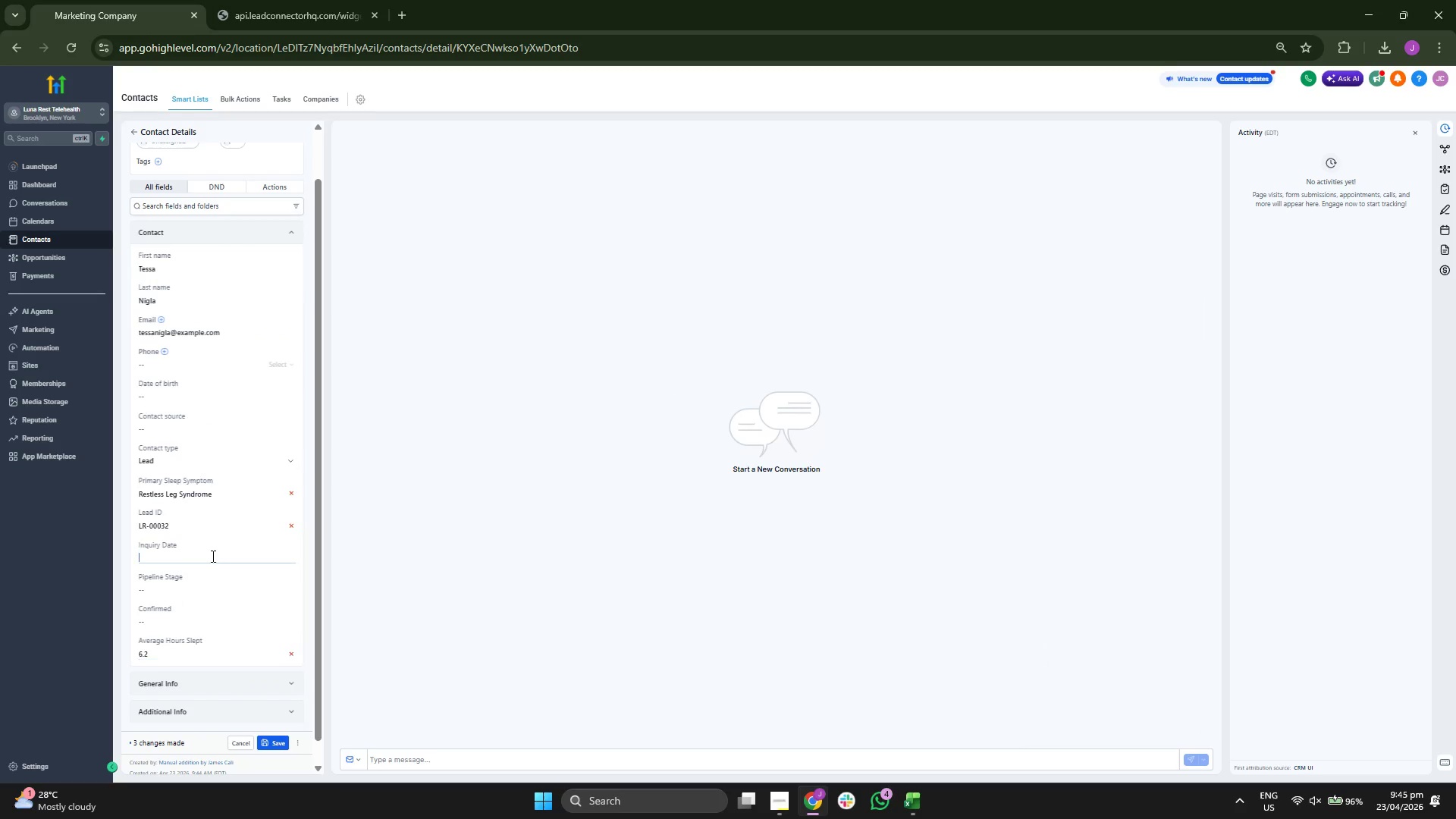 
hold_key(key=ControlLeft, duration=0.31)
 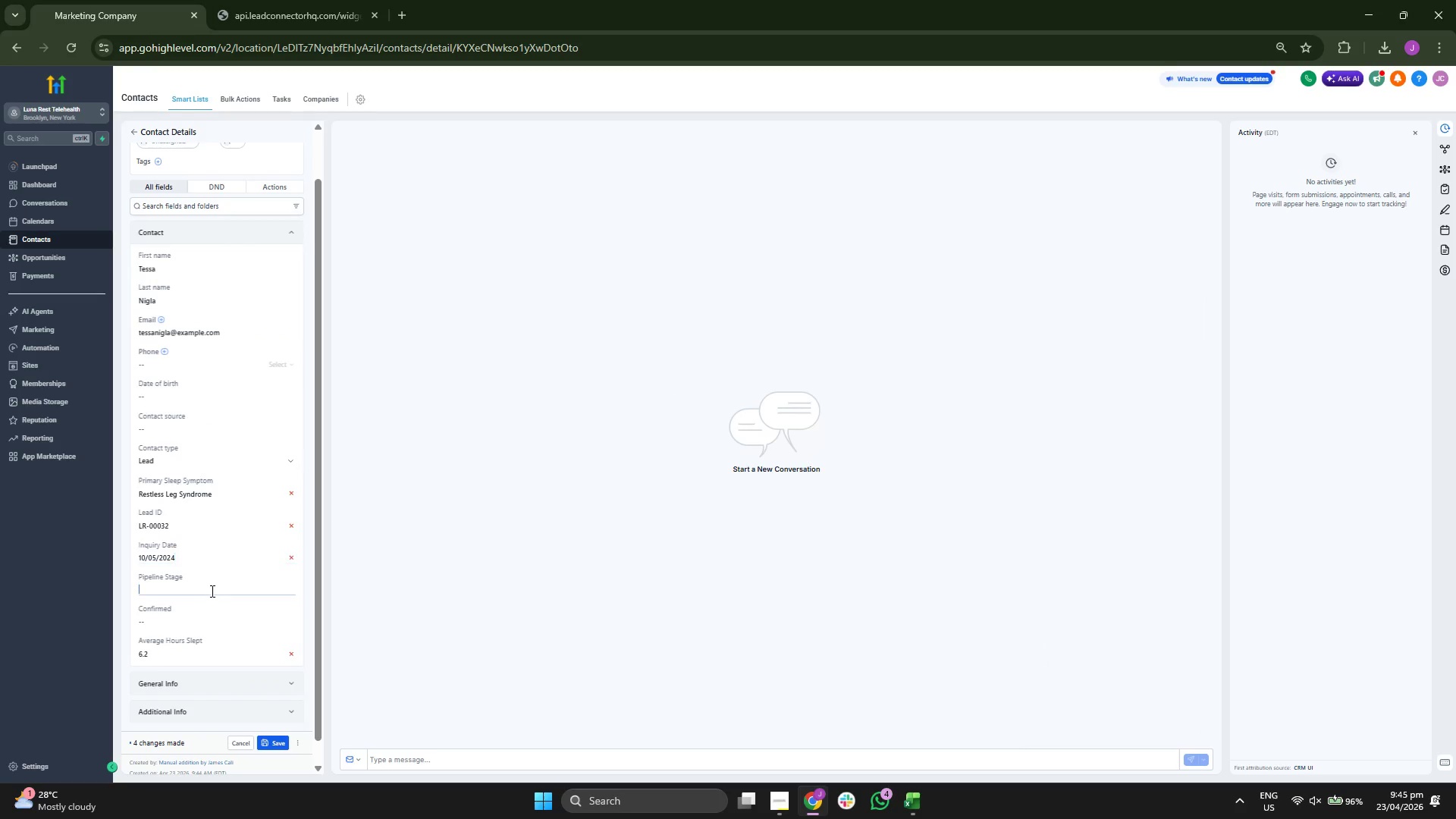 
type(a)
key(Backspace)
type(Appoingm)
key(Backspace)
key(Backspace)
type(tment Confirmed)
key(Tab)
type(Pending)
 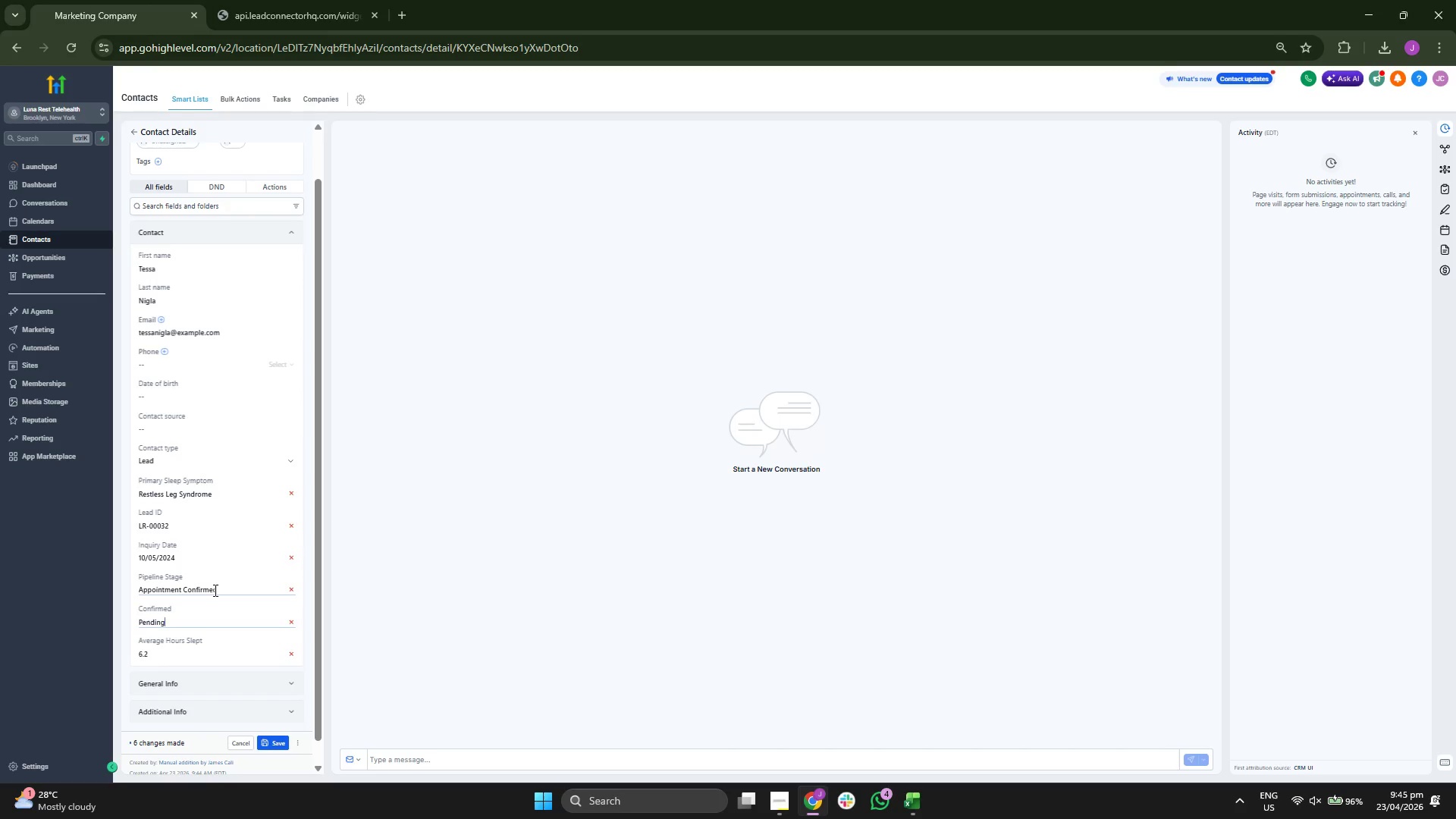 
scroll: coordinate [241, 585], scroll_direction: up, amount: 1.0
 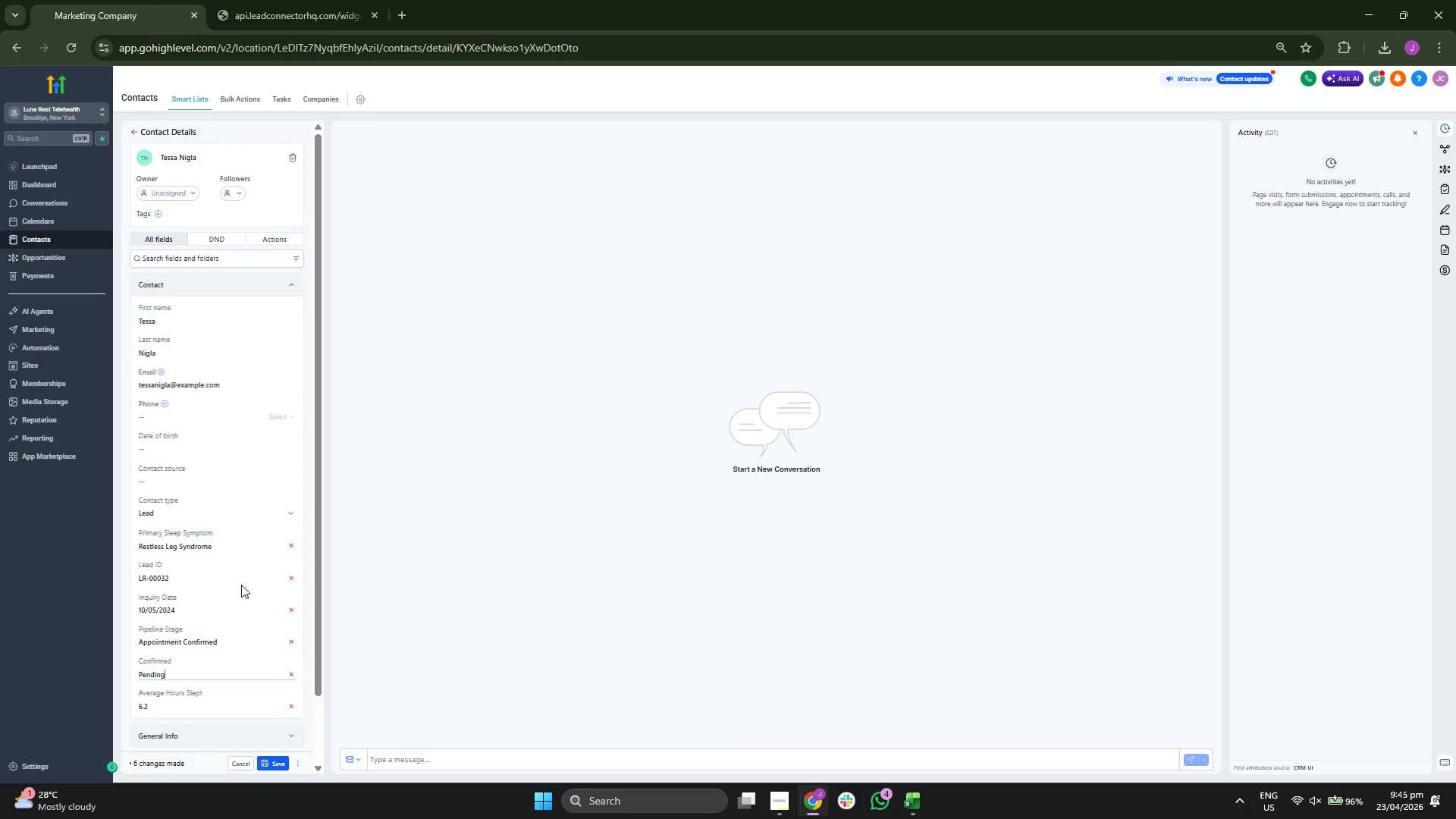 
scroll: coordinate [241, 585], scroll_direction: down, amount: 1.0
 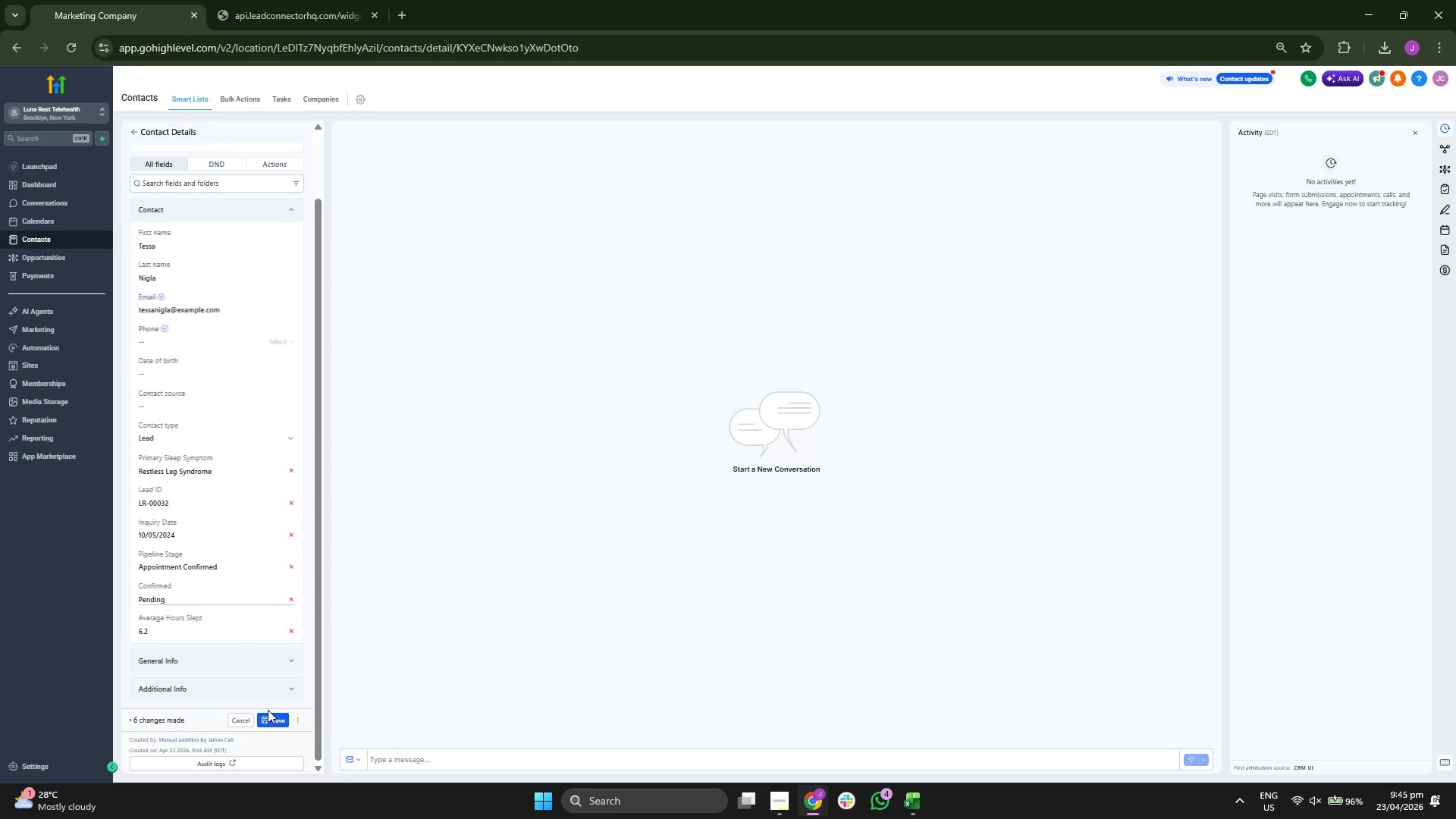 
left_click([273, 717])
 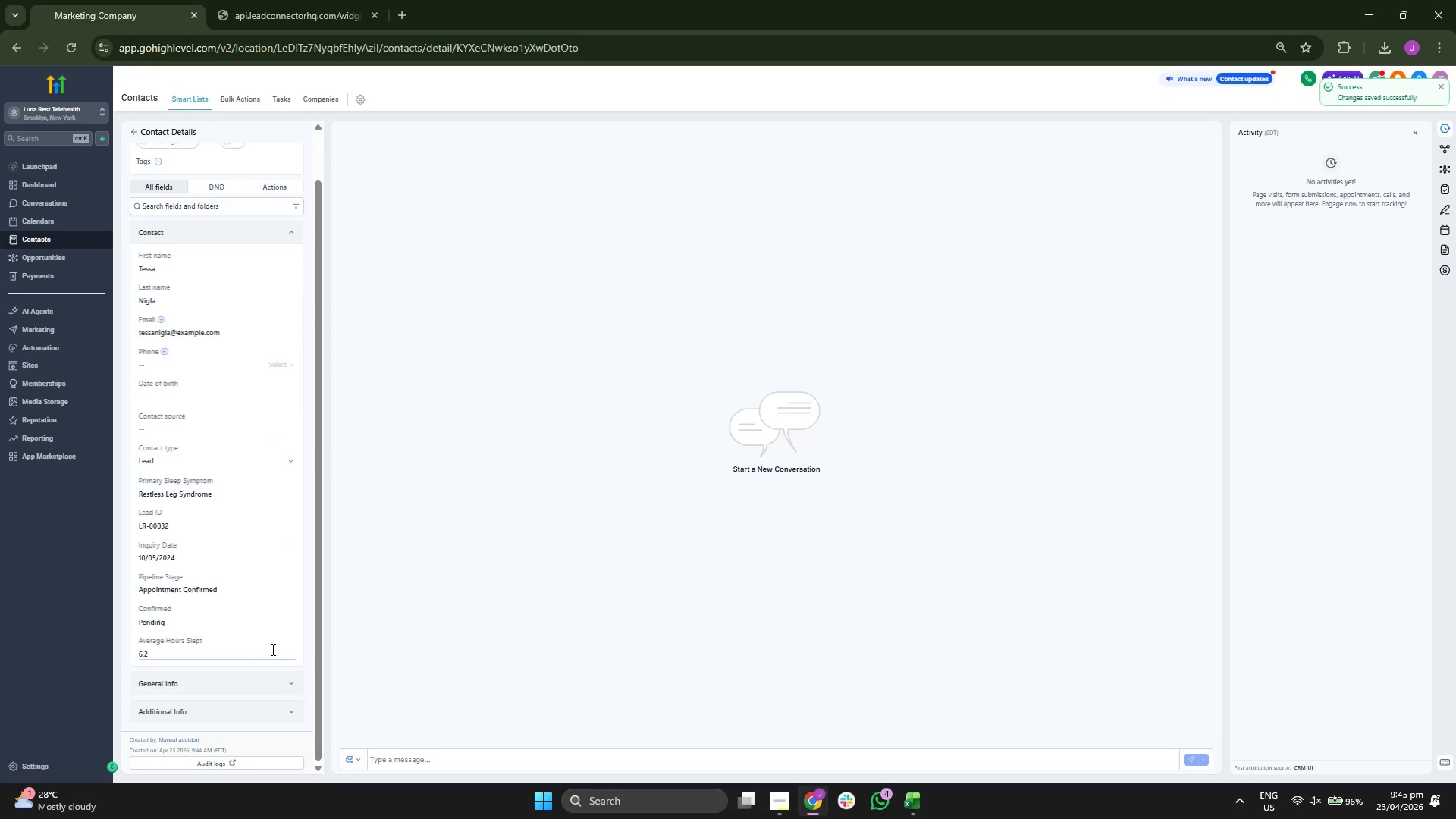 
scroll: coordinate [277, 623], scroll_direction: up, amount: 3.0
 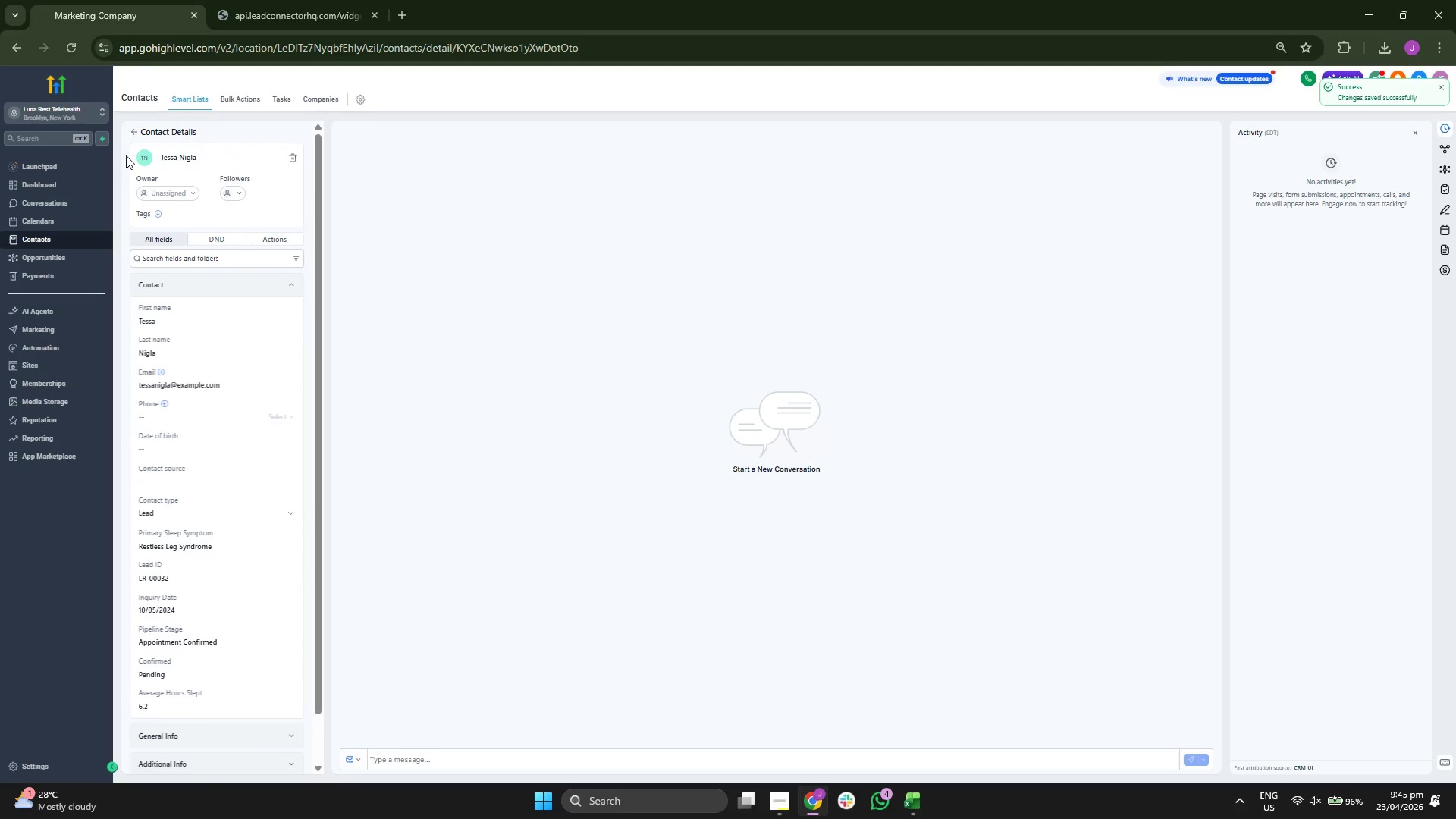 
left_click([133, 132])
 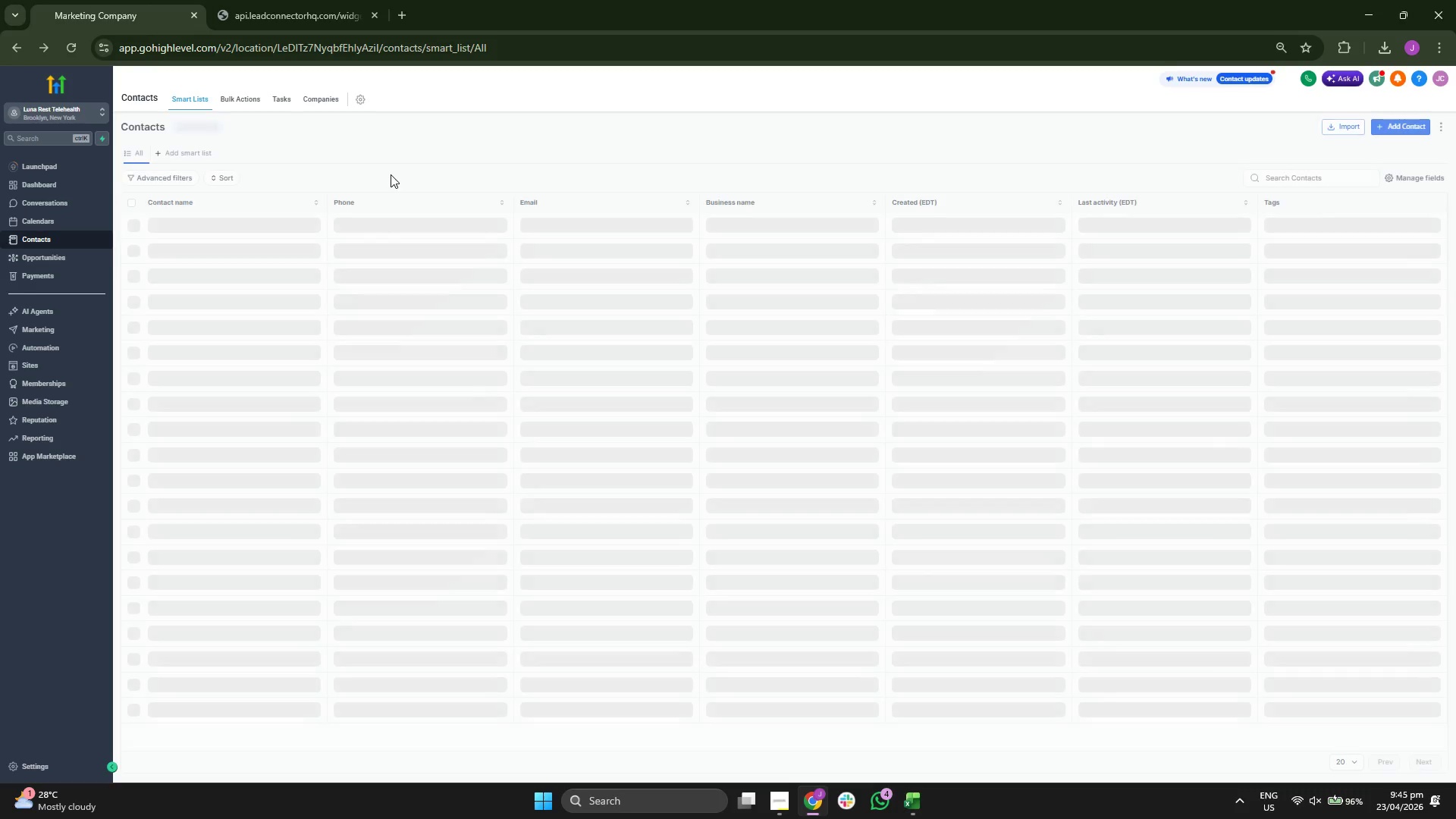 
wait(8.17)
 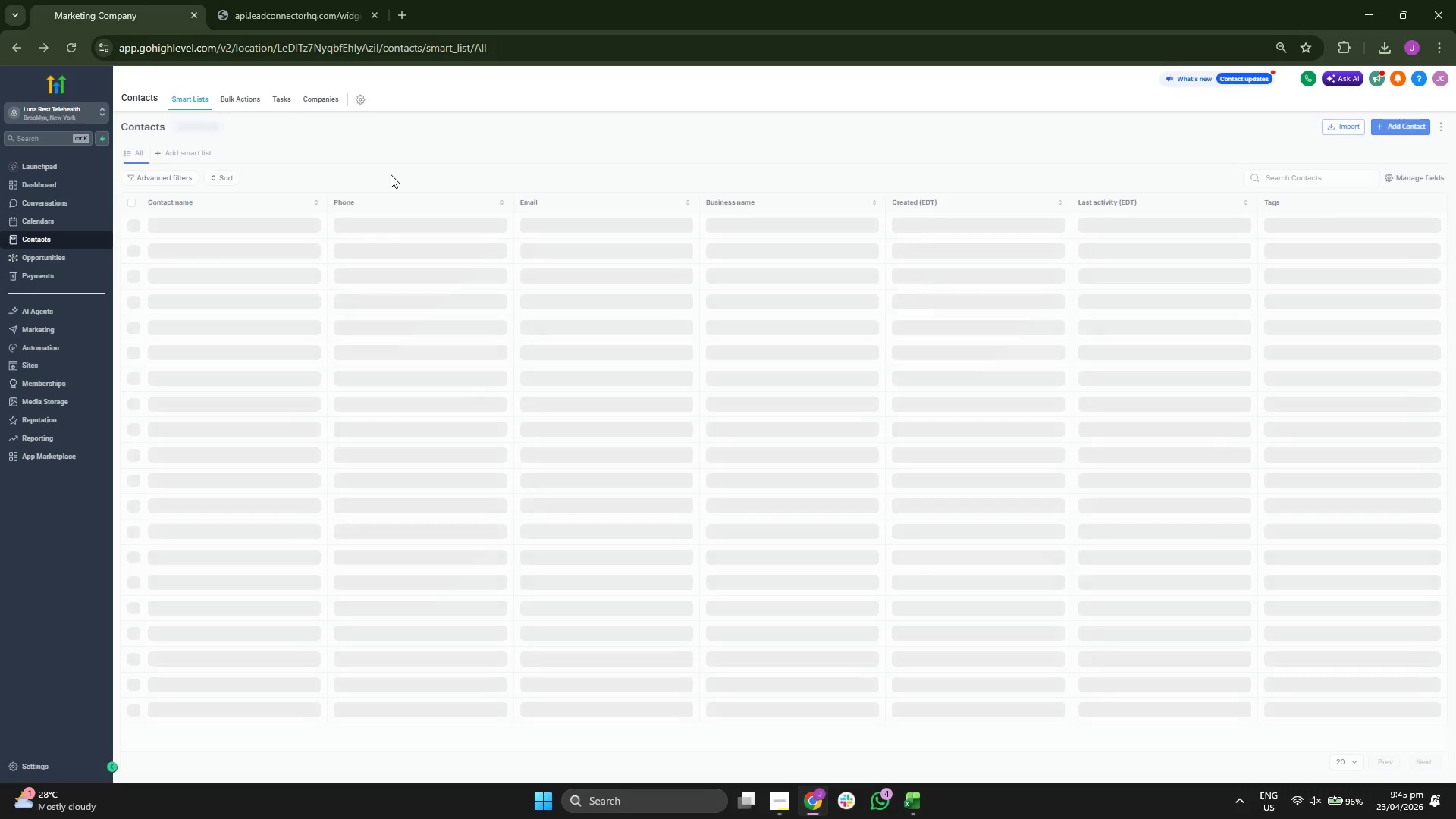 
key(ArrowLeft)
 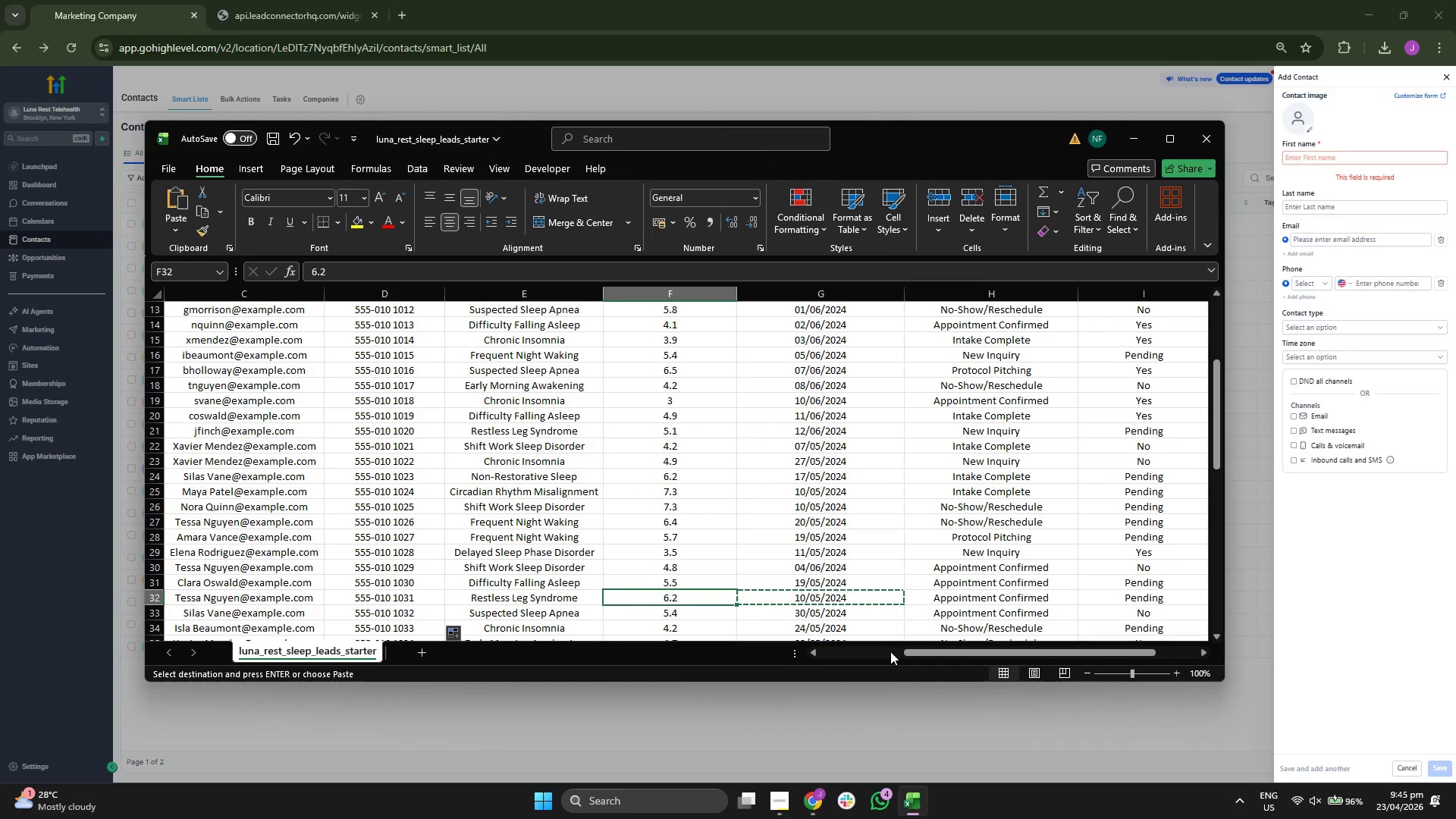 
key(ArrowLeft)
 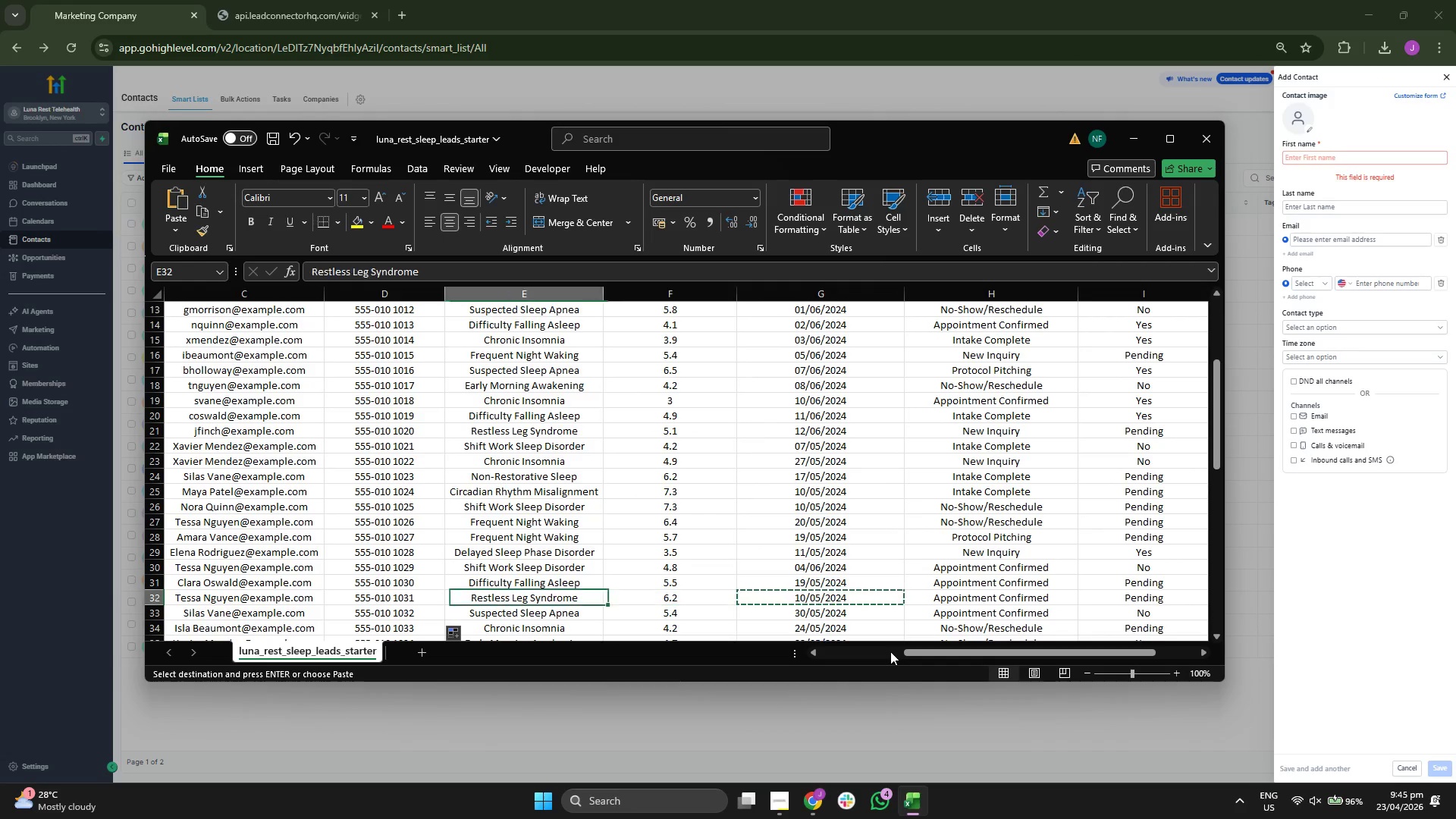 
key(ArrowLeft)
 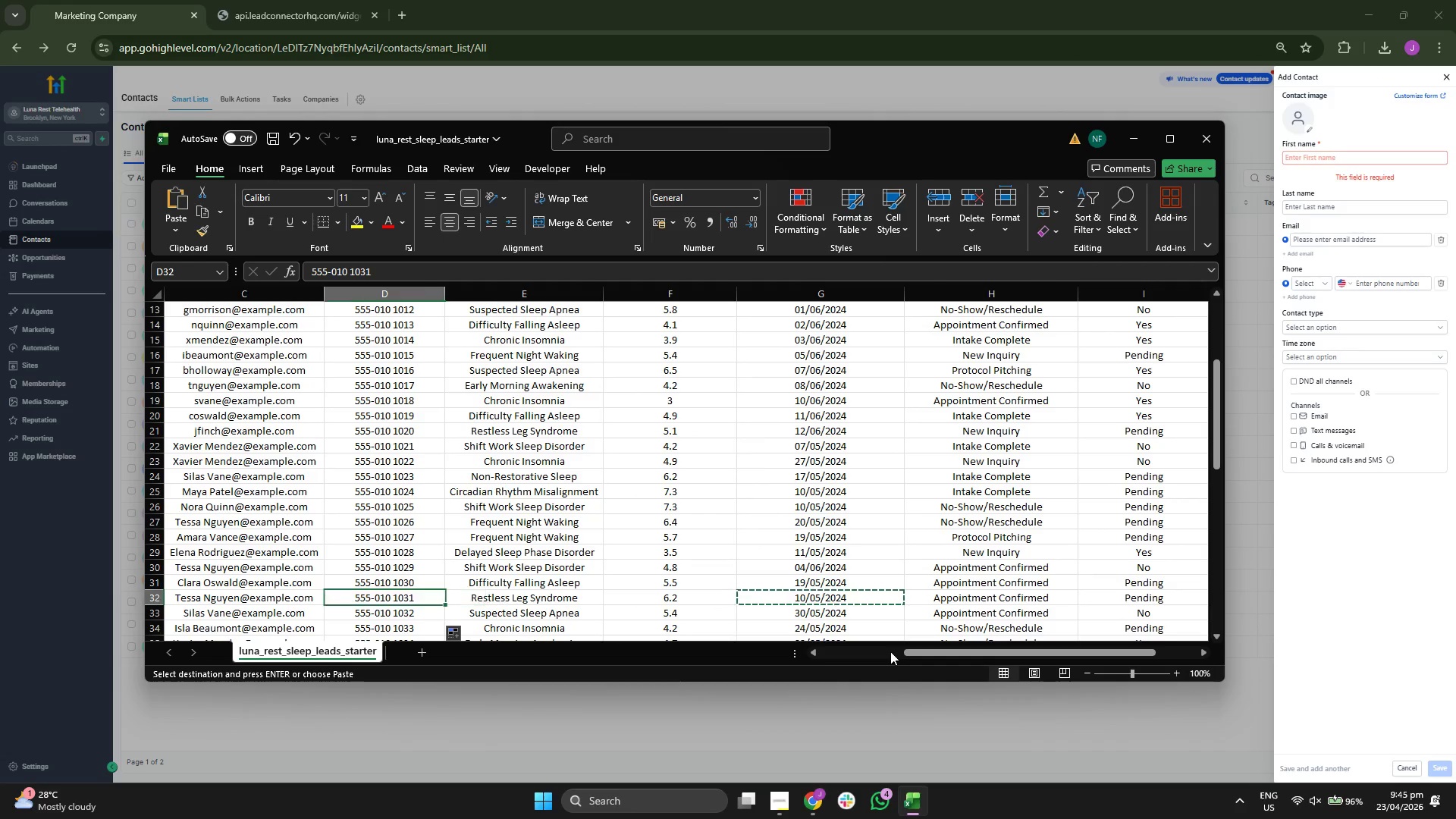 
key(ArrowLeft)
 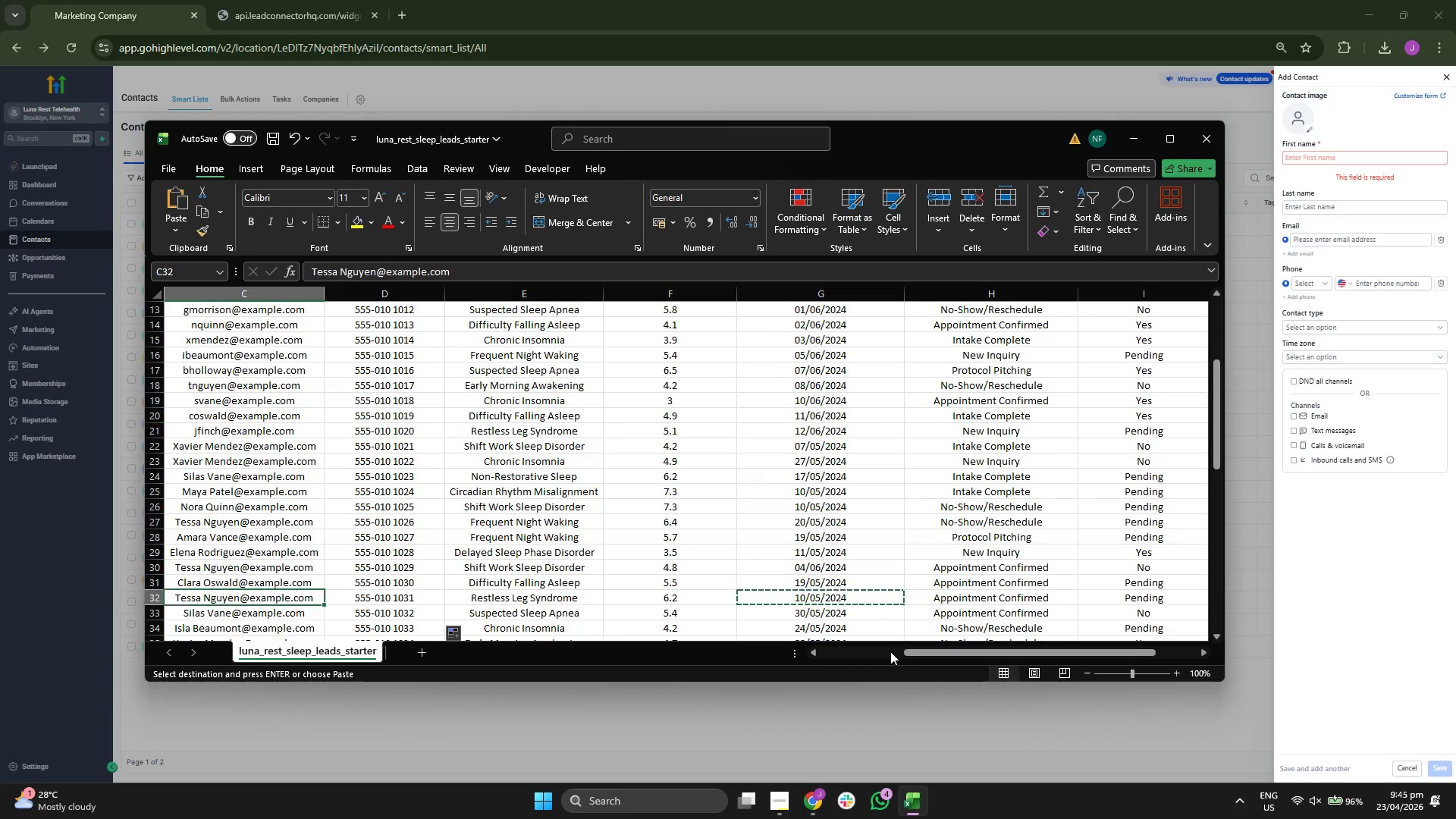 
key(ArrowLeft)
 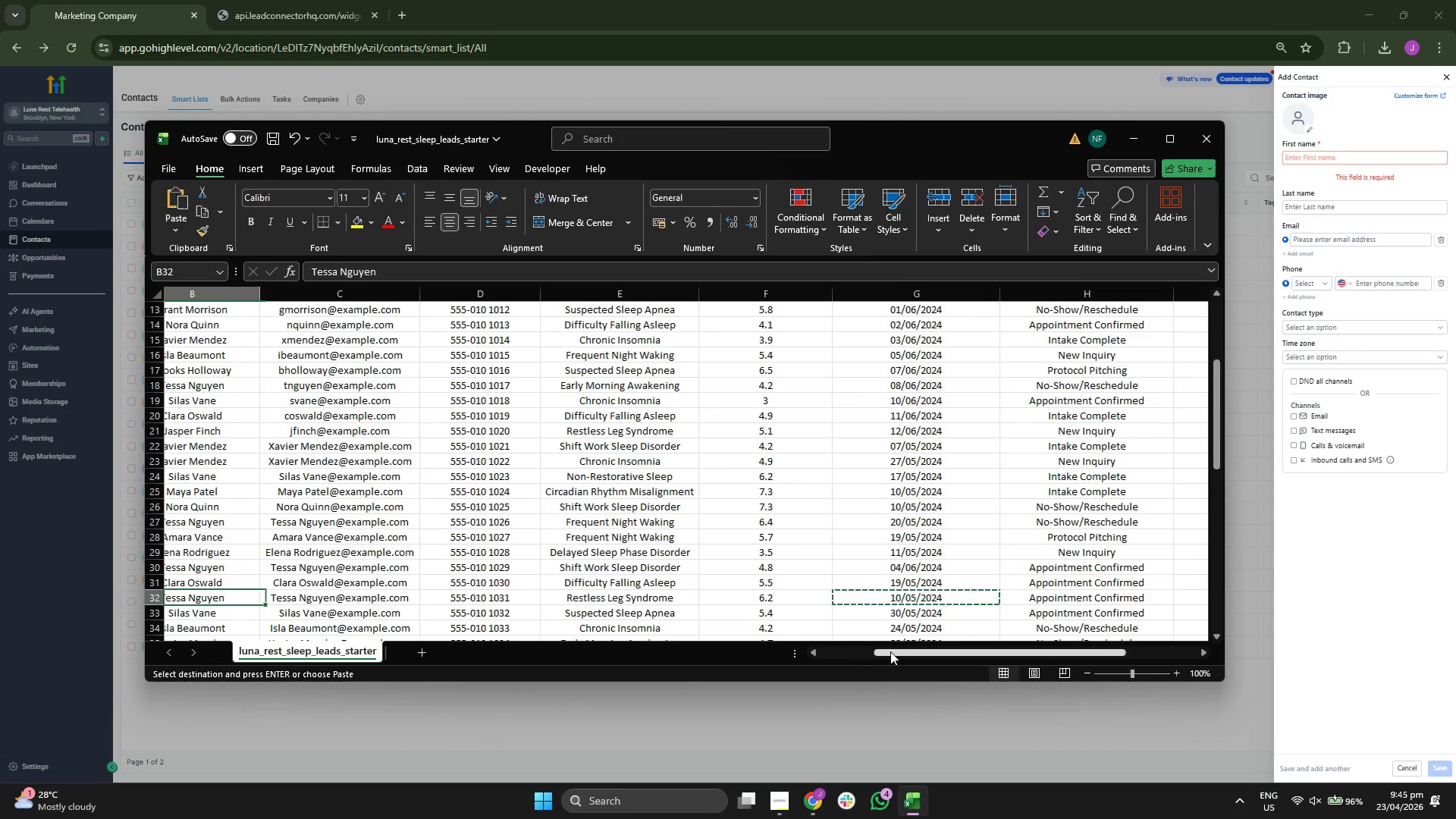 
key(ArrowLeft)
 